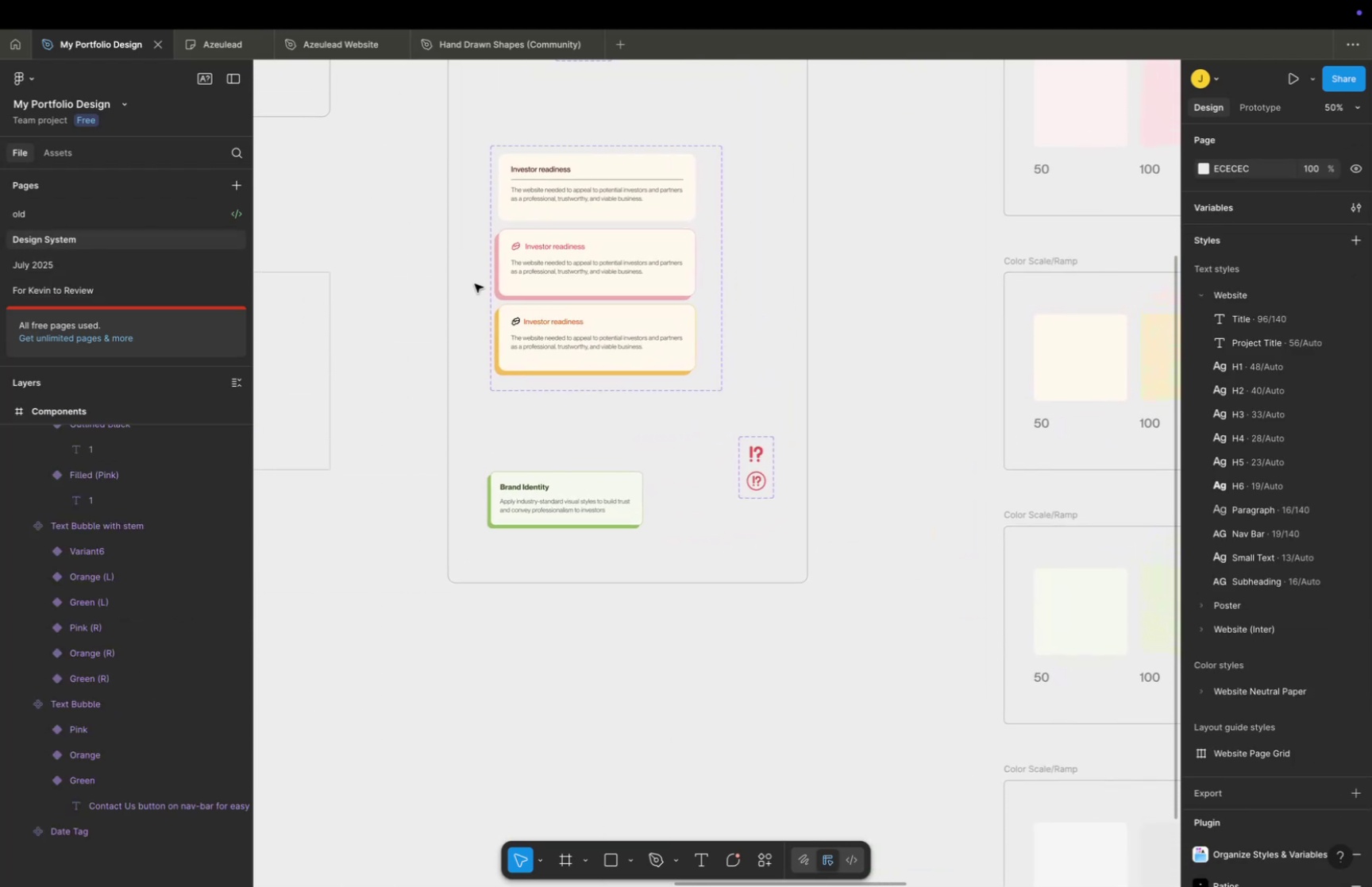 
hold_key(key=Space, duration=0.8)
 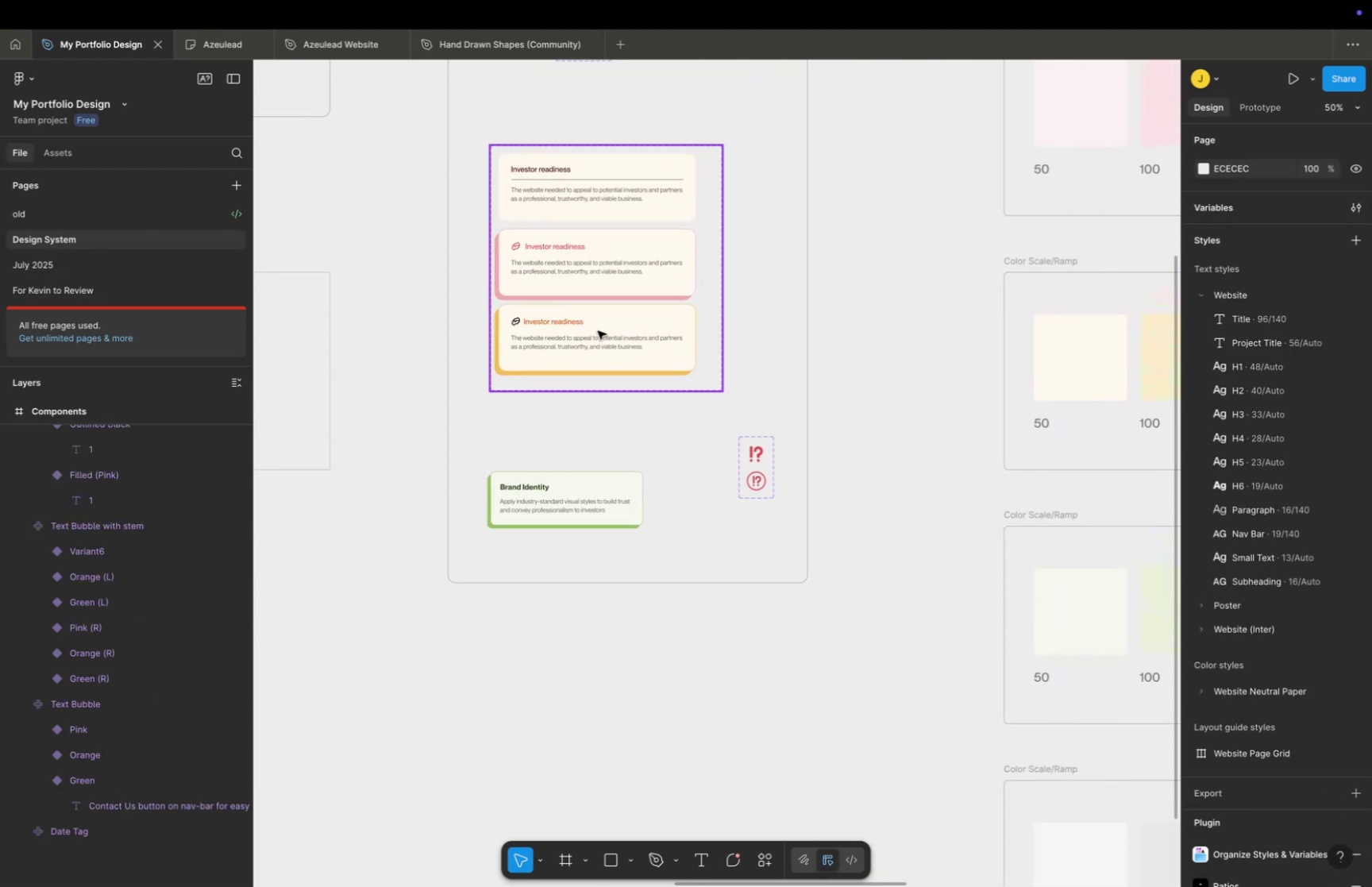 
left_click([628, 323])
 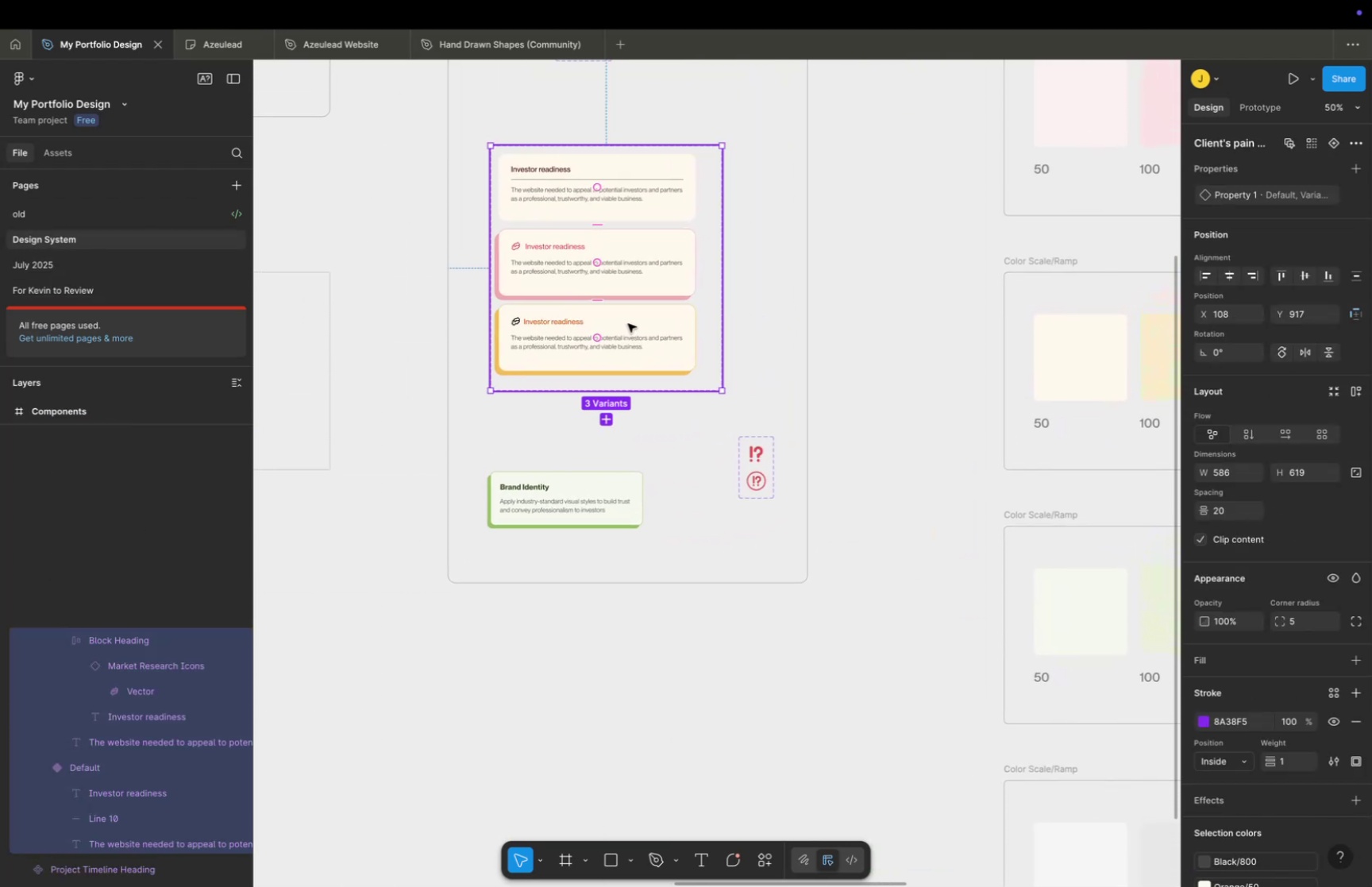 
triple_click([628, 323])
 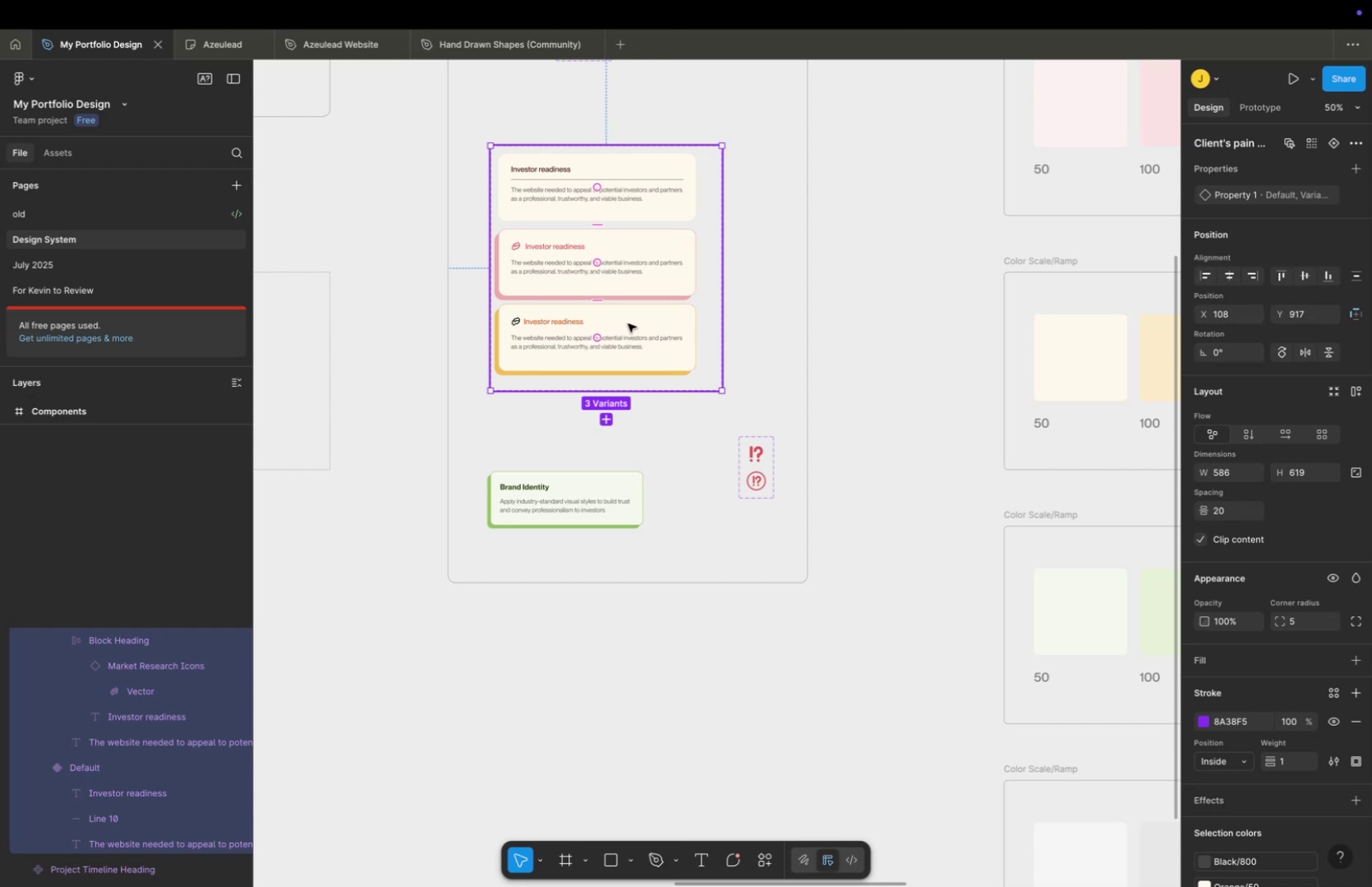 
double_click([628, 323])
 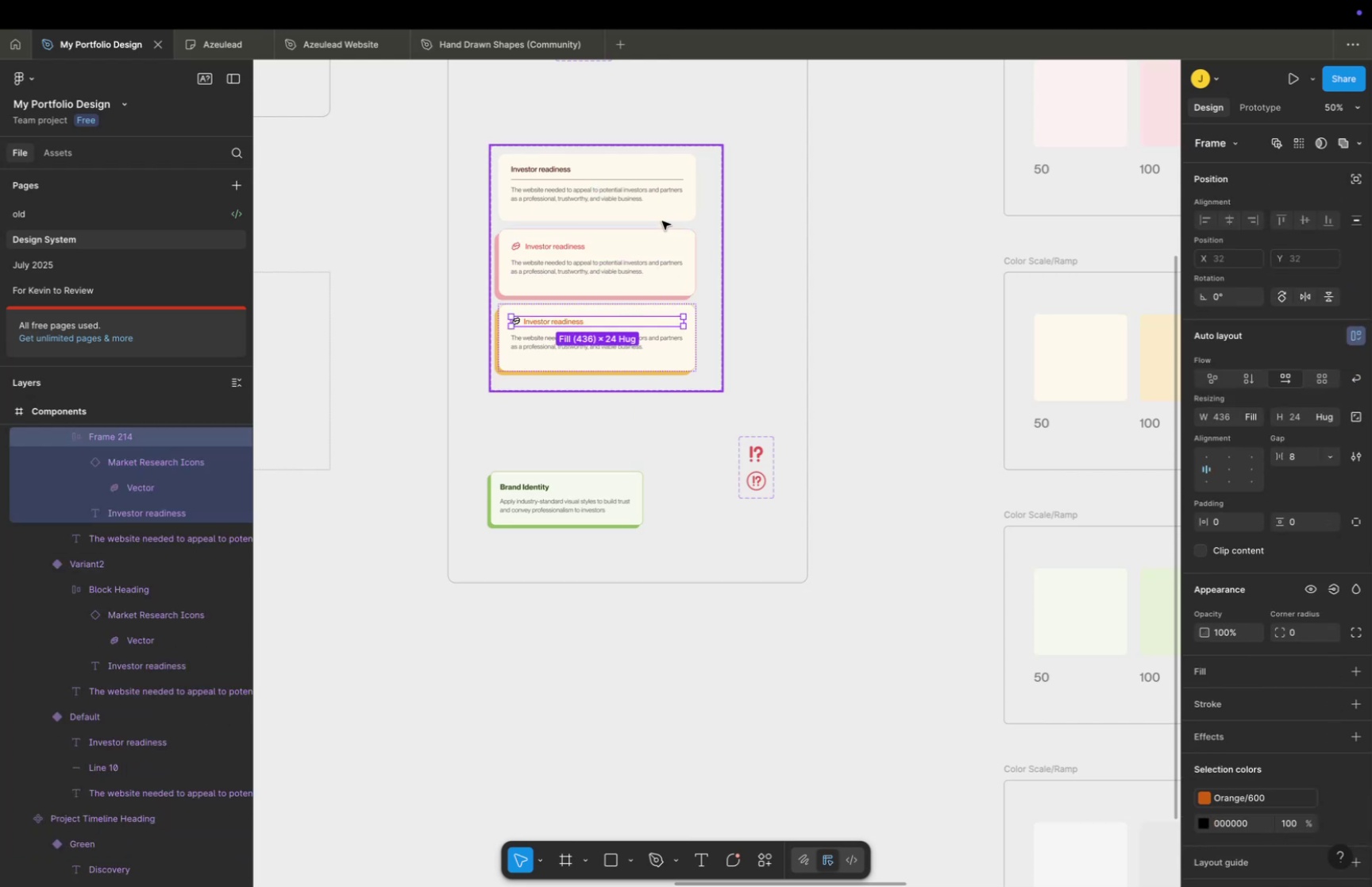 
left_click([664, 217])
 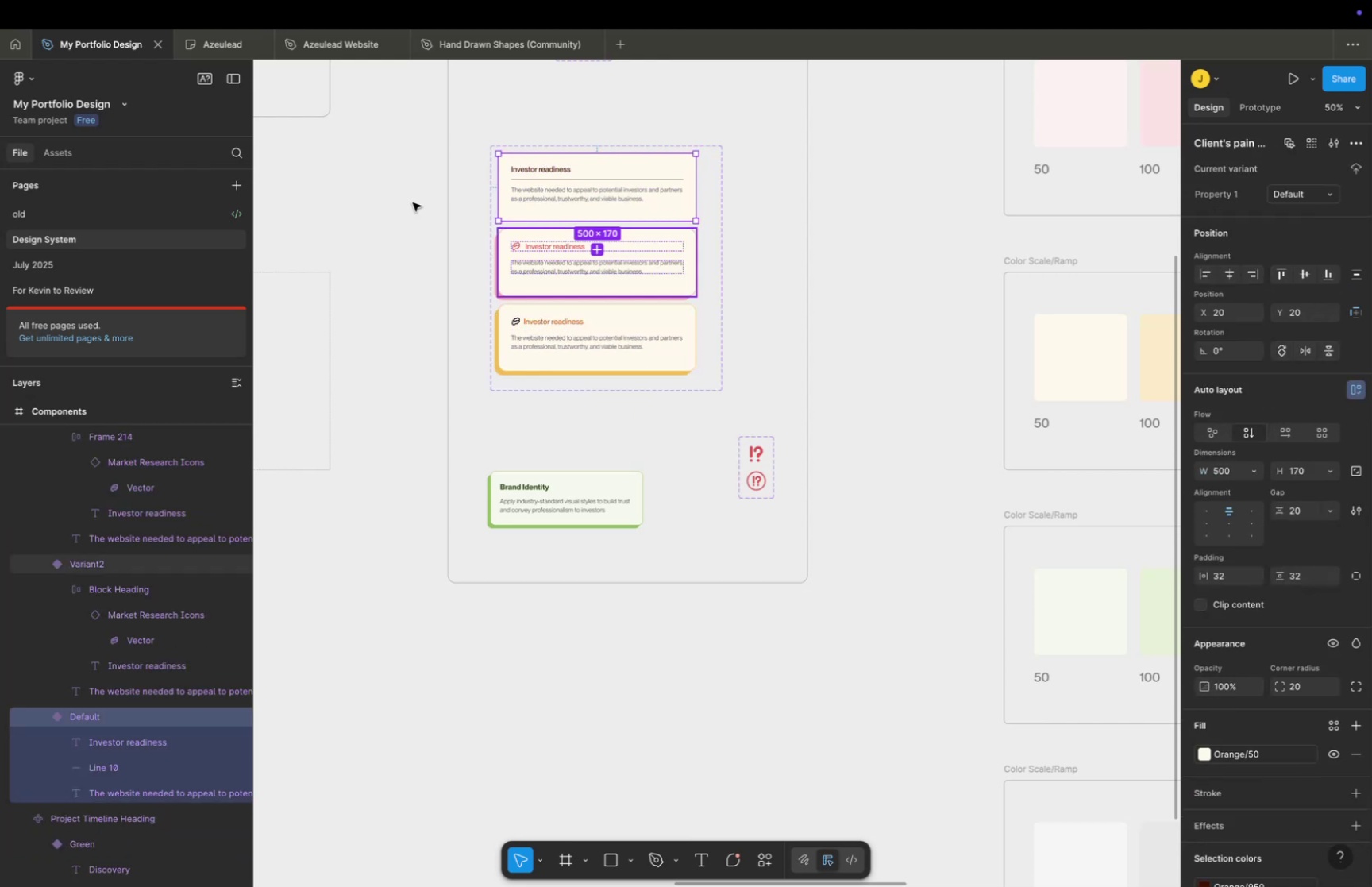 
key(Backspace)
 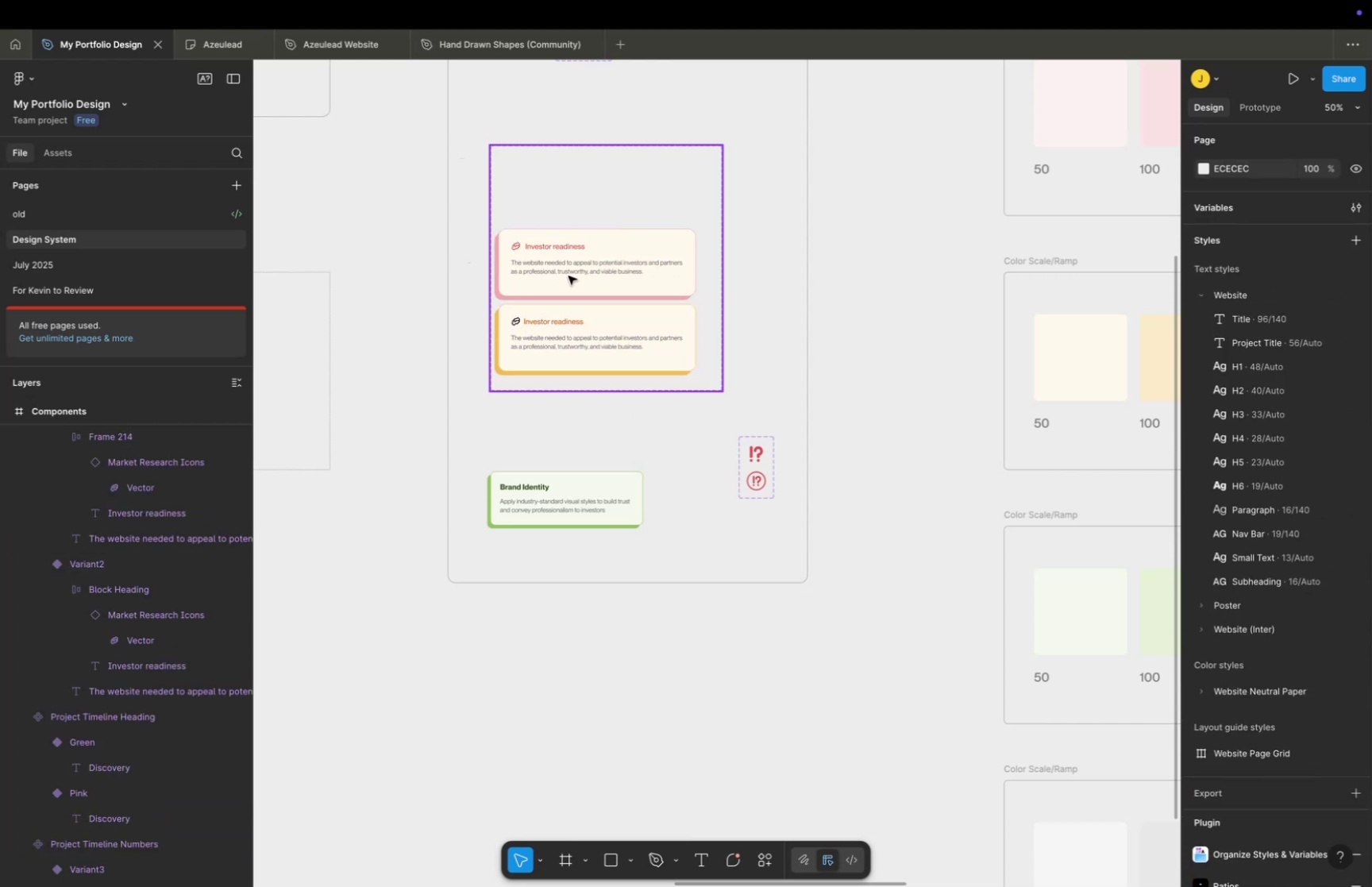 
double_click([577, 274])
 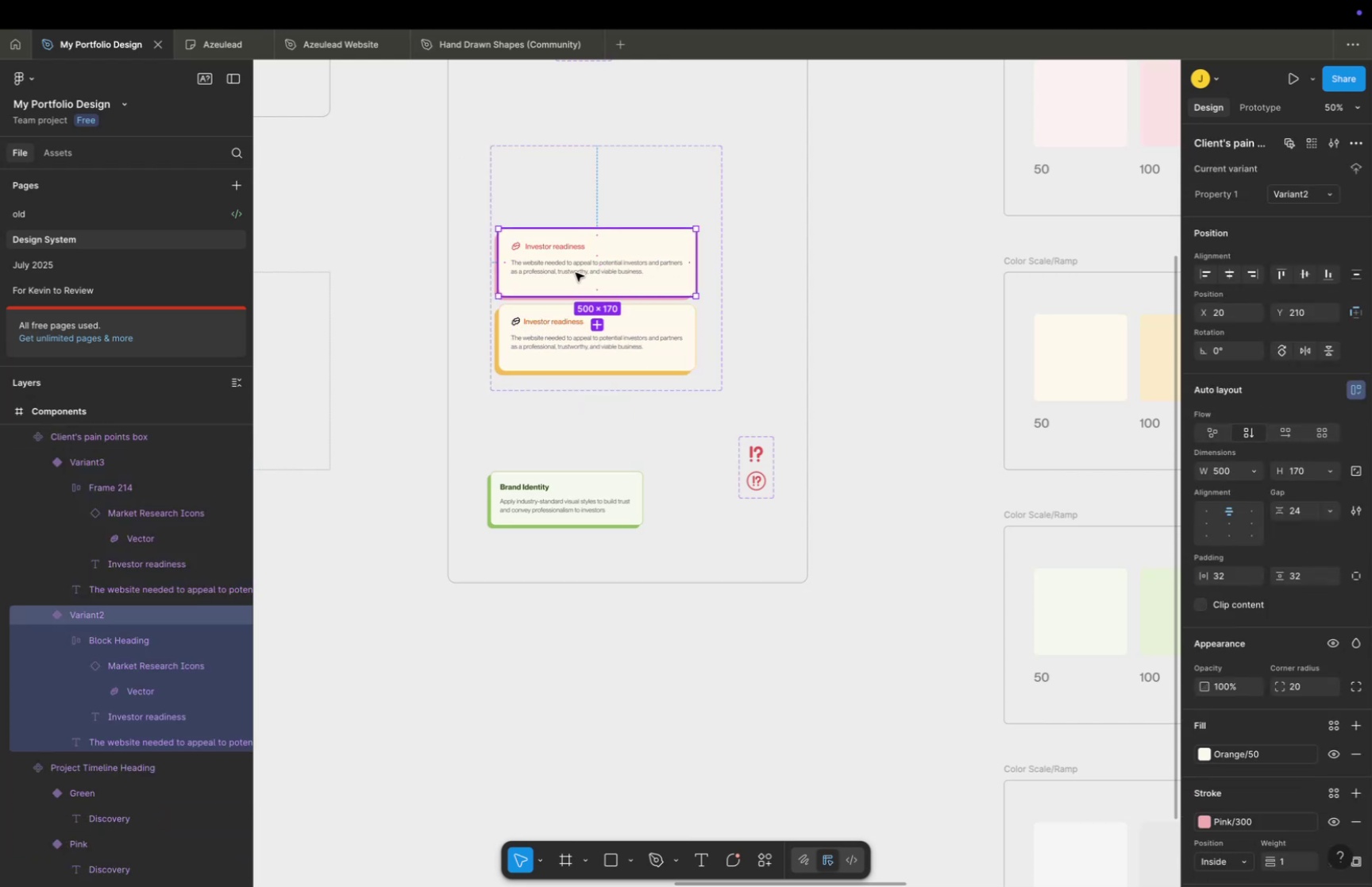 
hold_key(key=ShiftLeft, duration=2.24)
left_click_drag(start_coordinate=[576, 269], to_coordinate=[576, 199])
 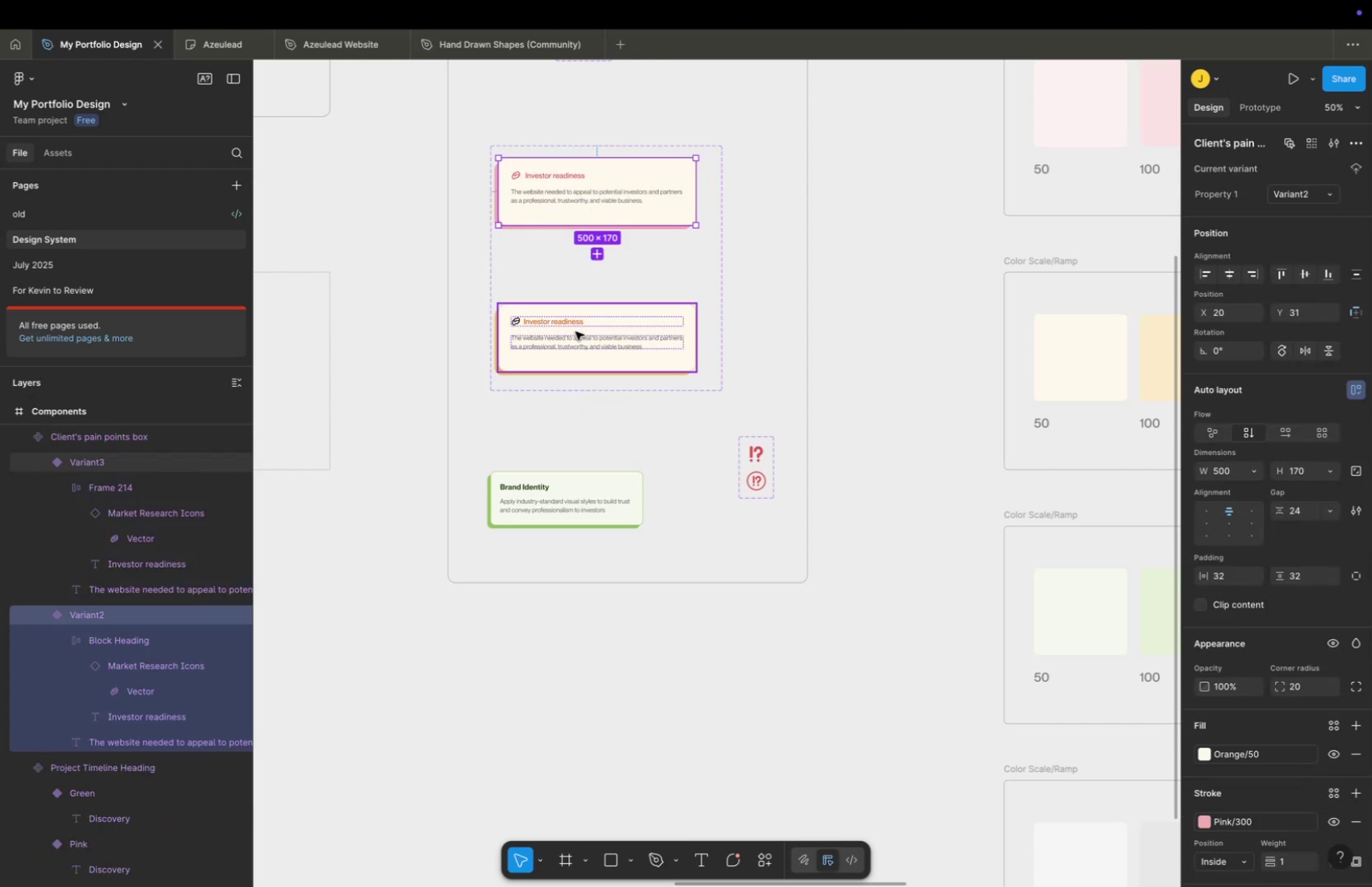 
left_click([576, 333])
 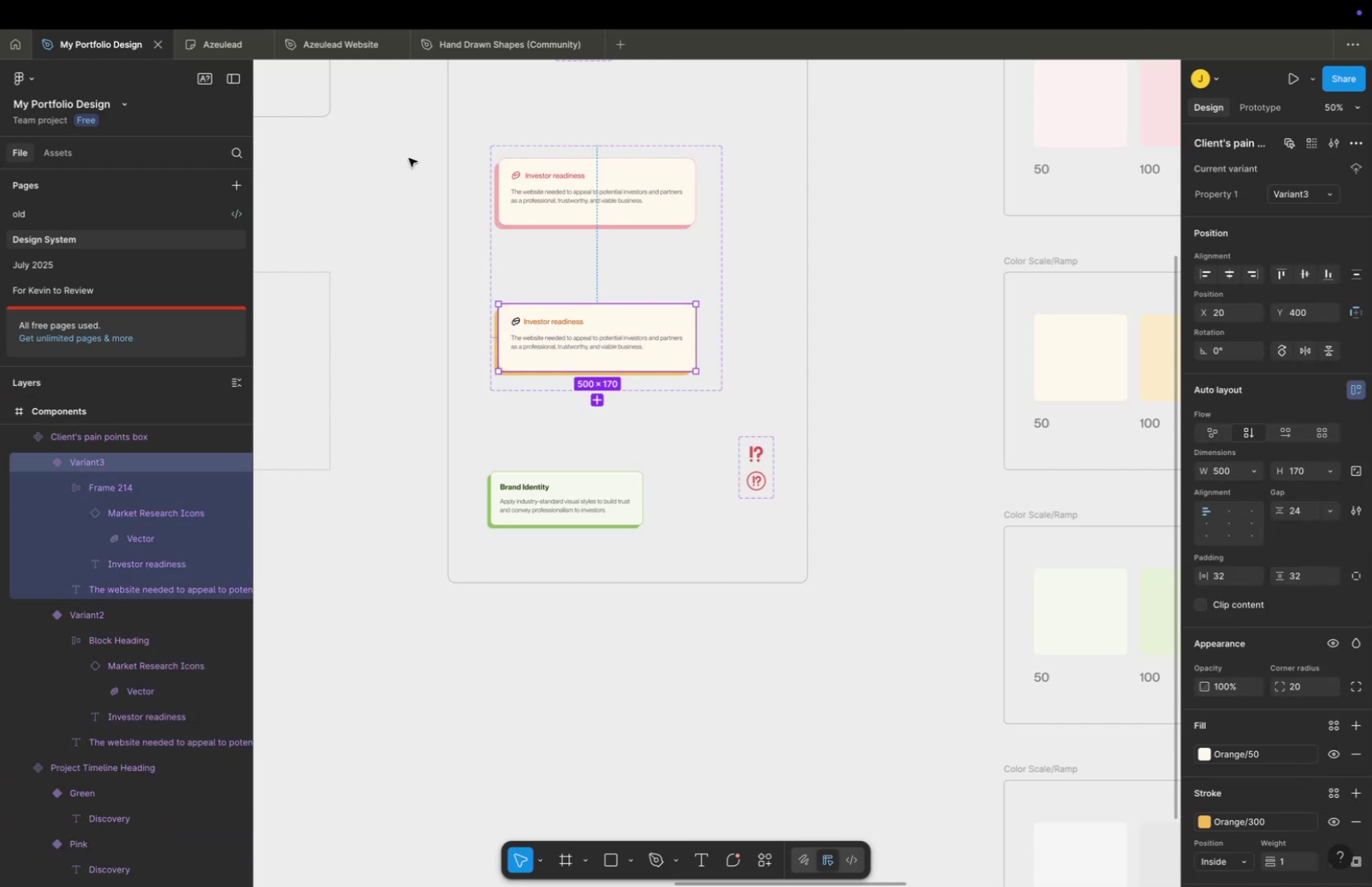 
key(Backspace)
 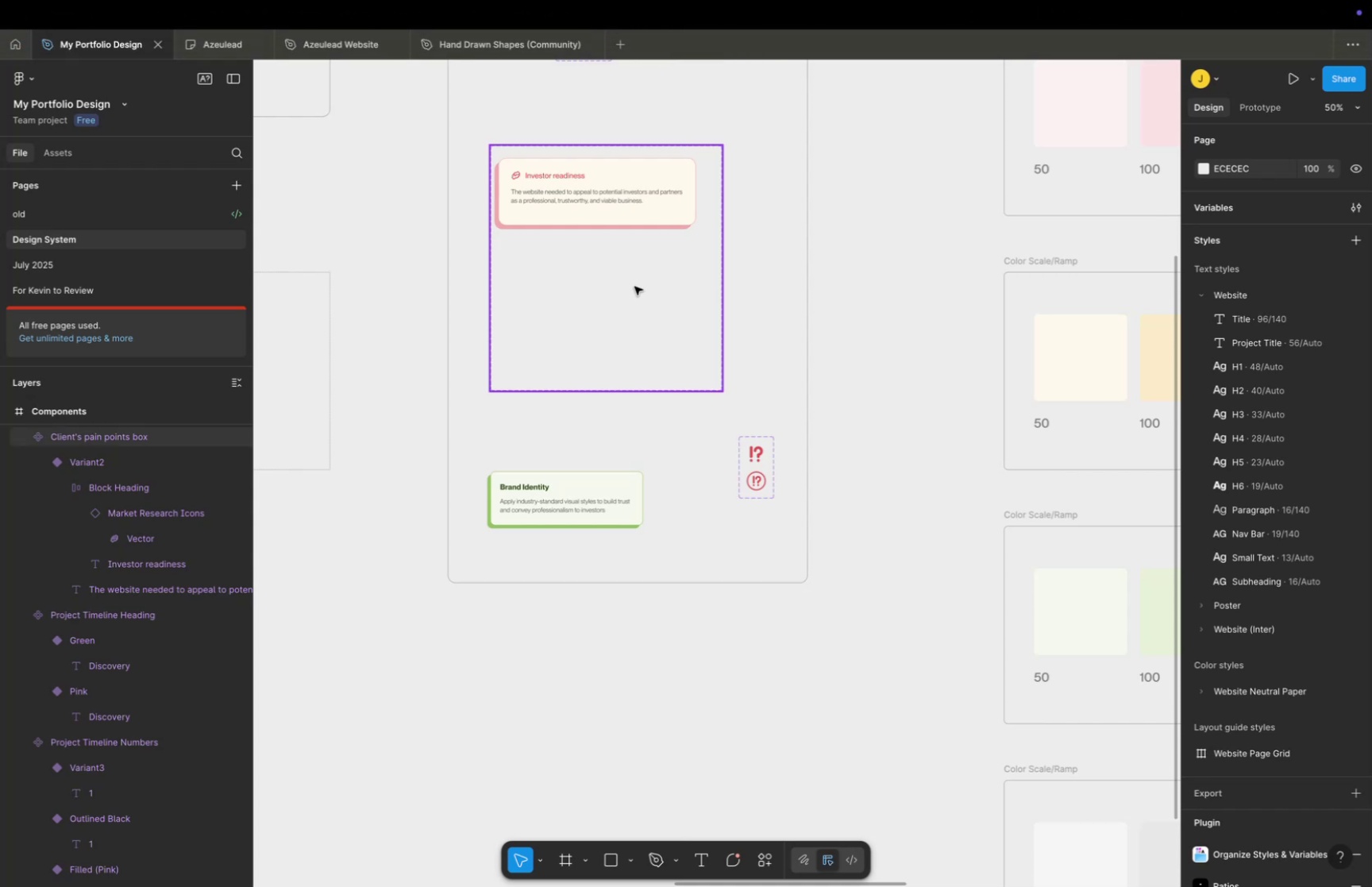 
double_click([628, 233])
 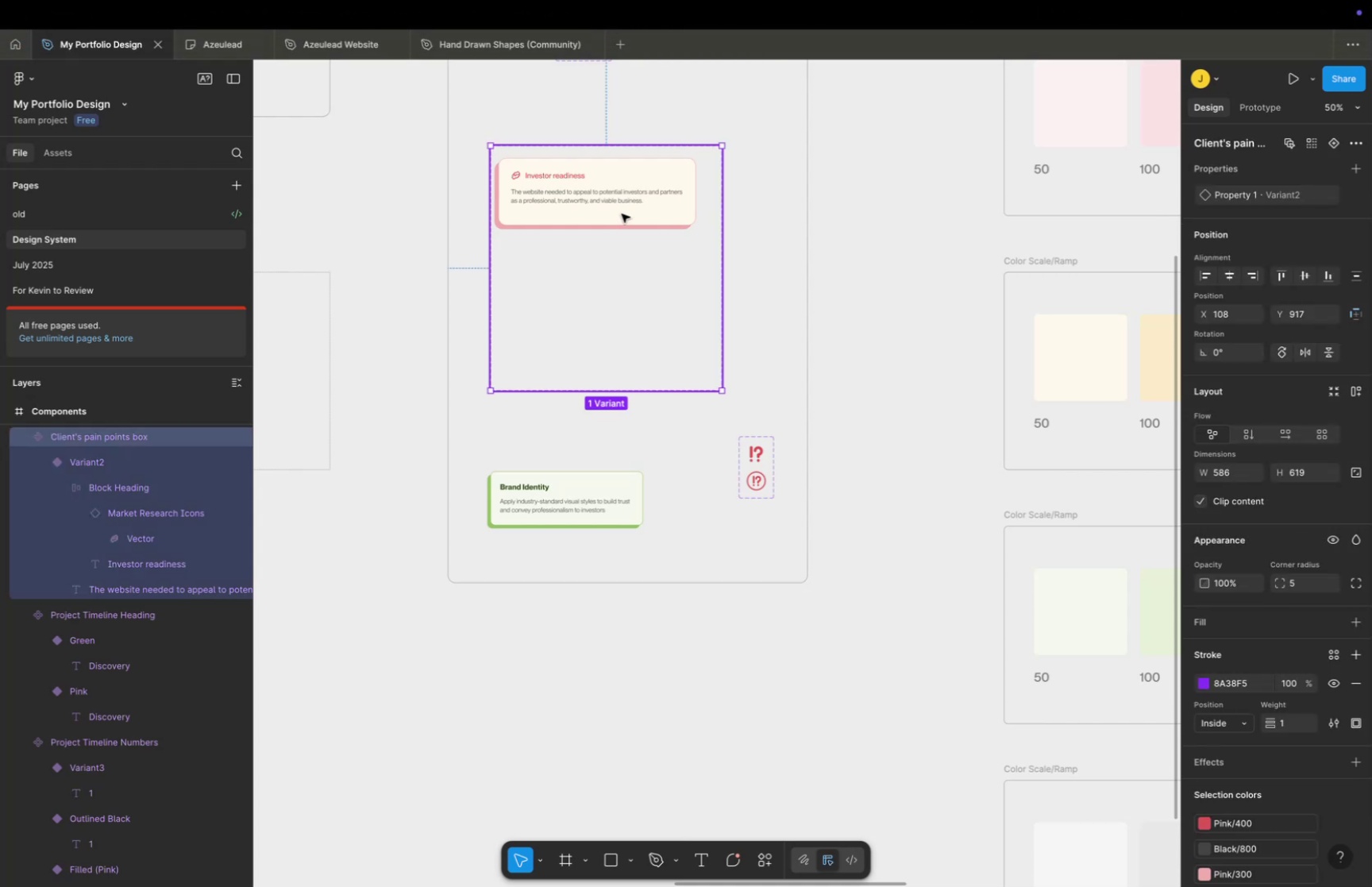 
double_click([622, 214])
 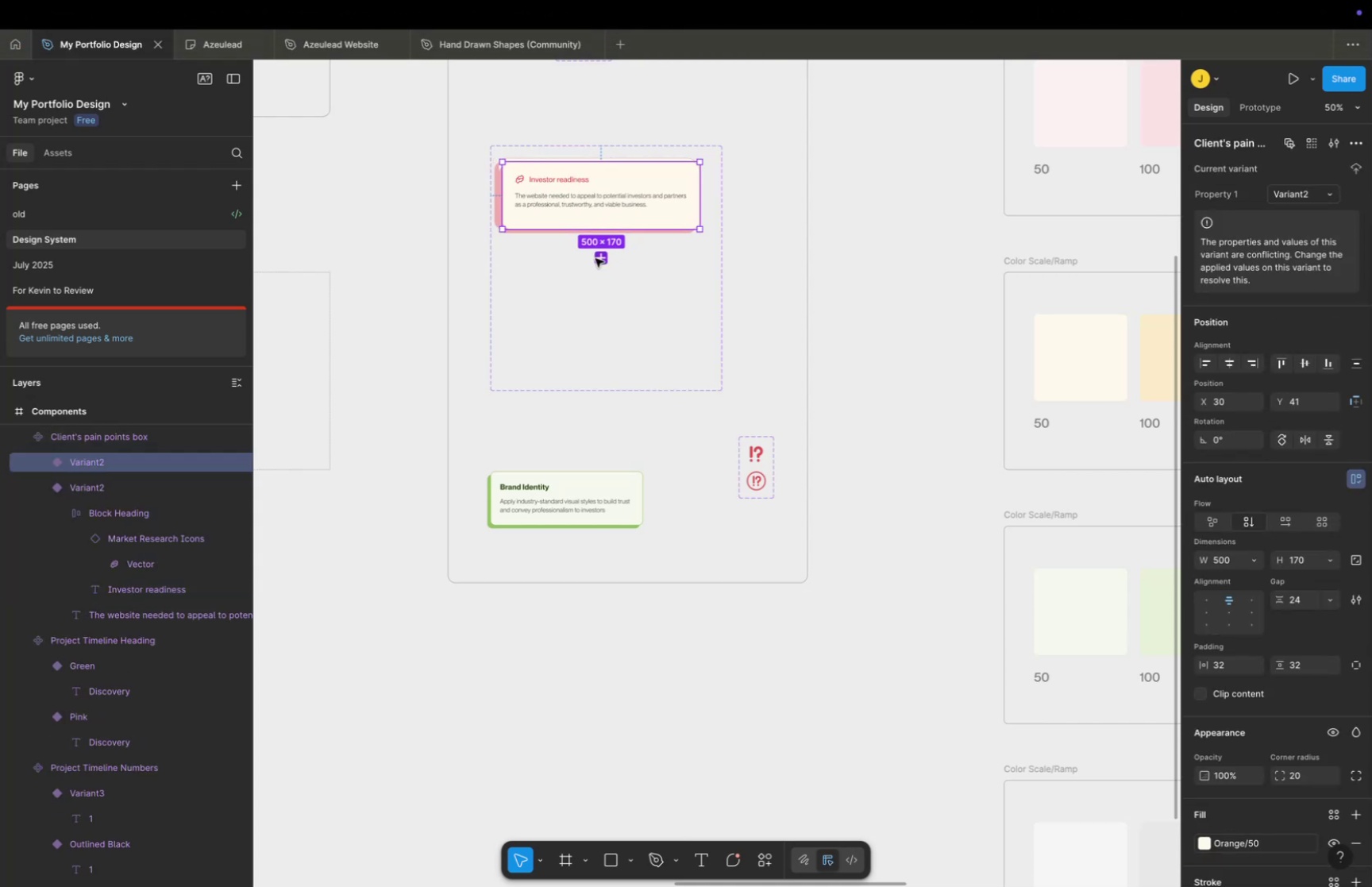 
left_click_drag(start_coordinate=[588, 210], to_coordinate=[581, 282])
 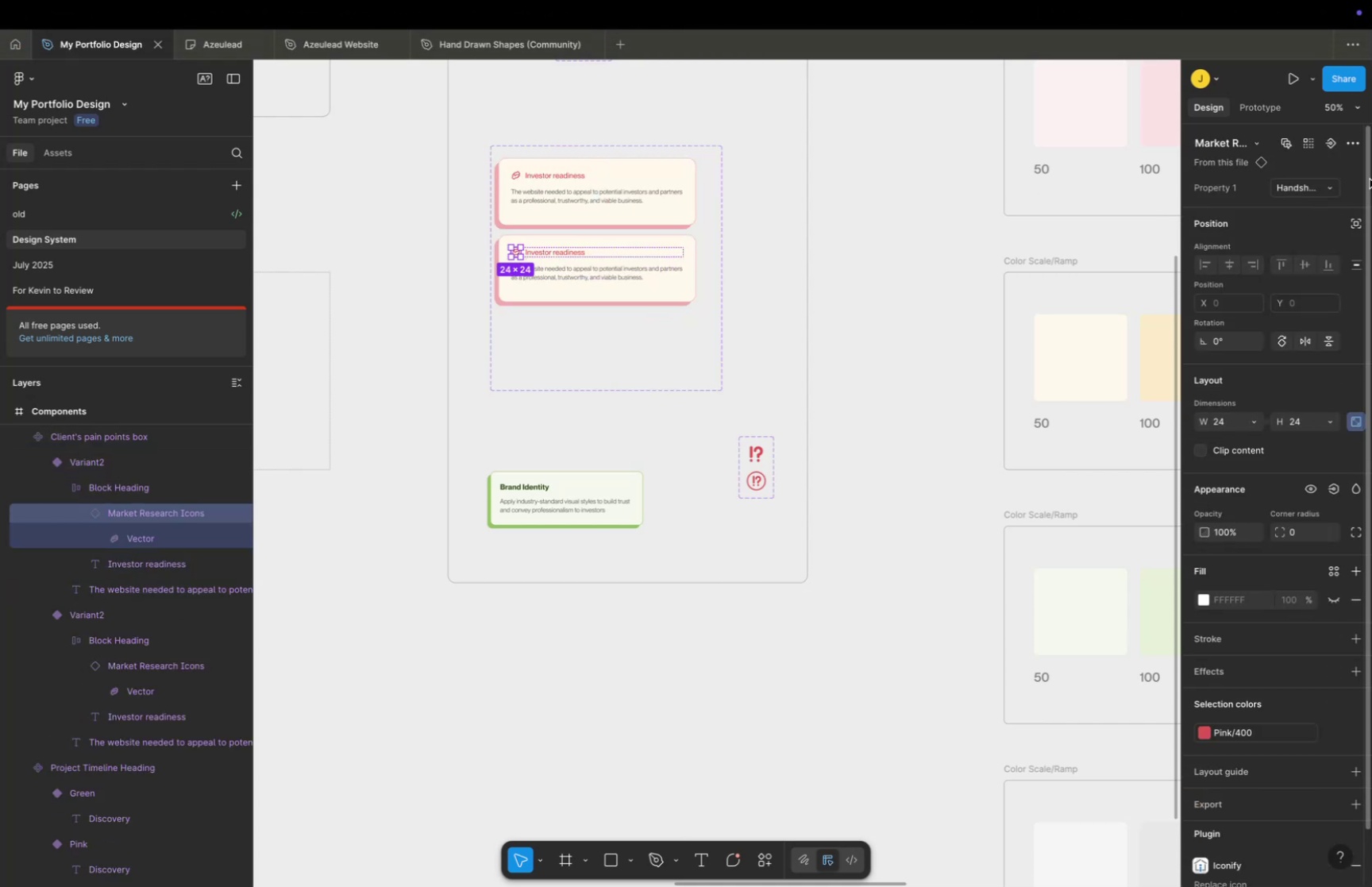 
left_click([1331, 191])
 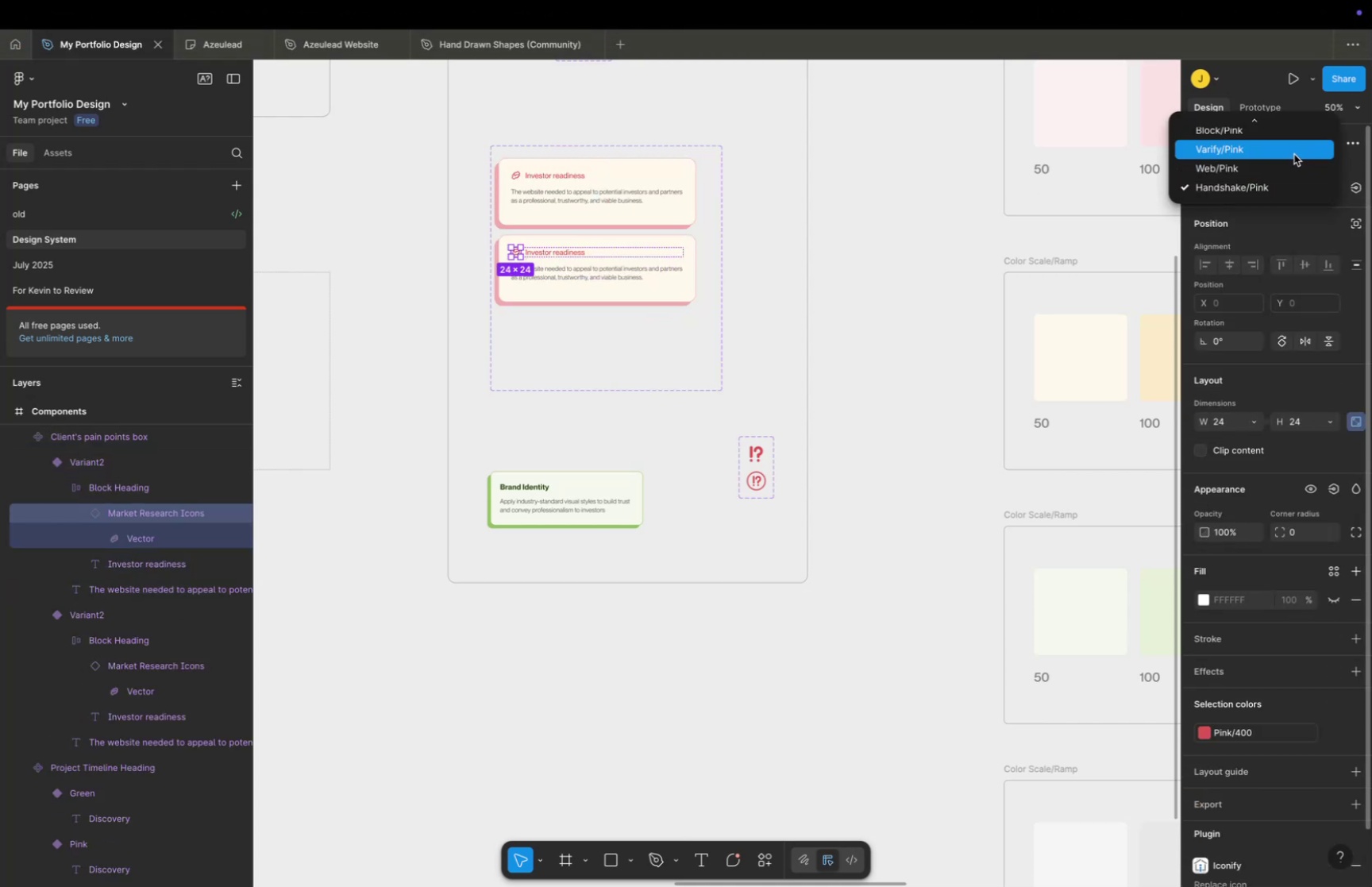 
scroll: coordinate [1291, 155], scroll_direction: up, amount: 5.0
 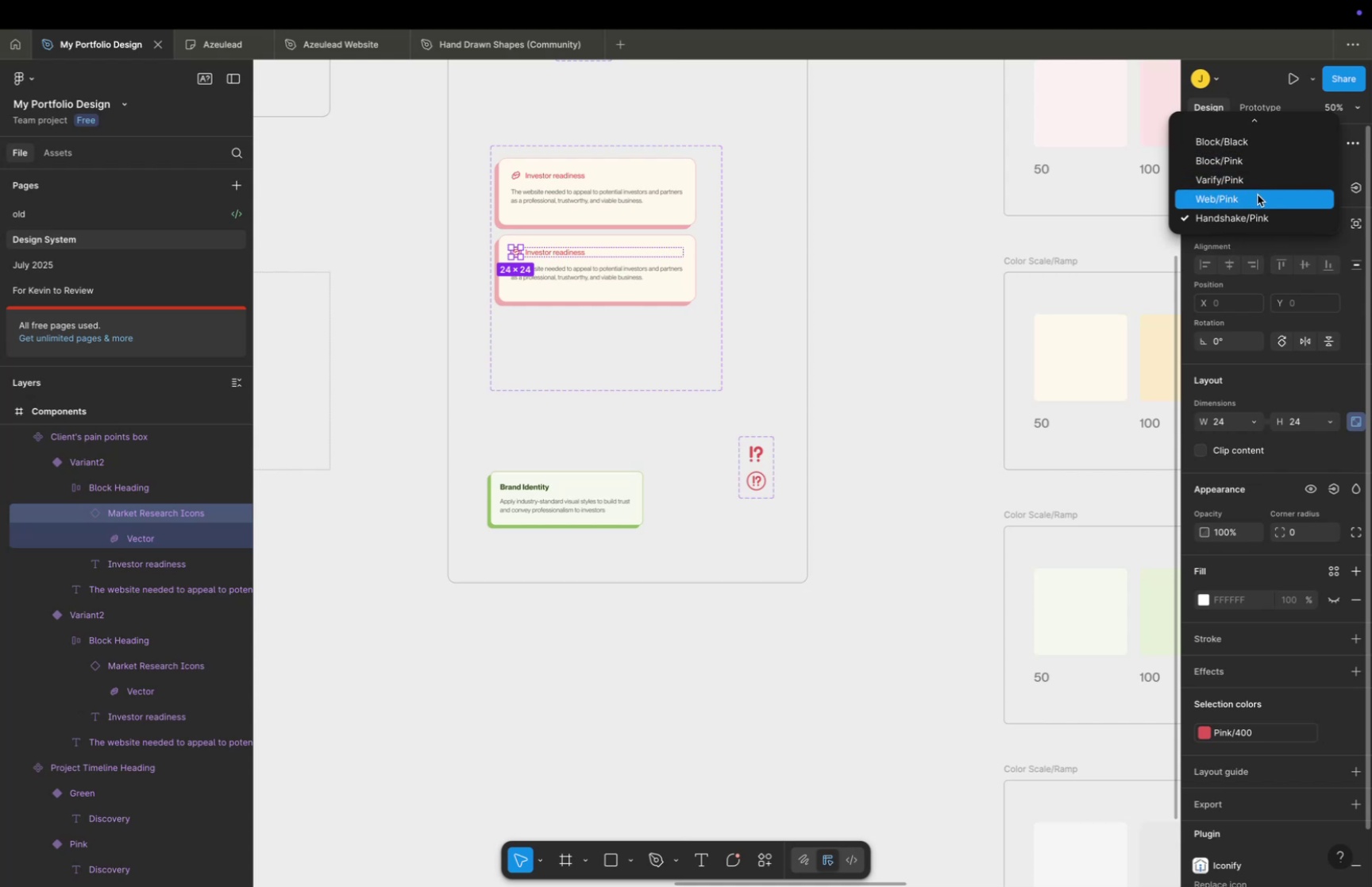 
left_click([1258, 193])
 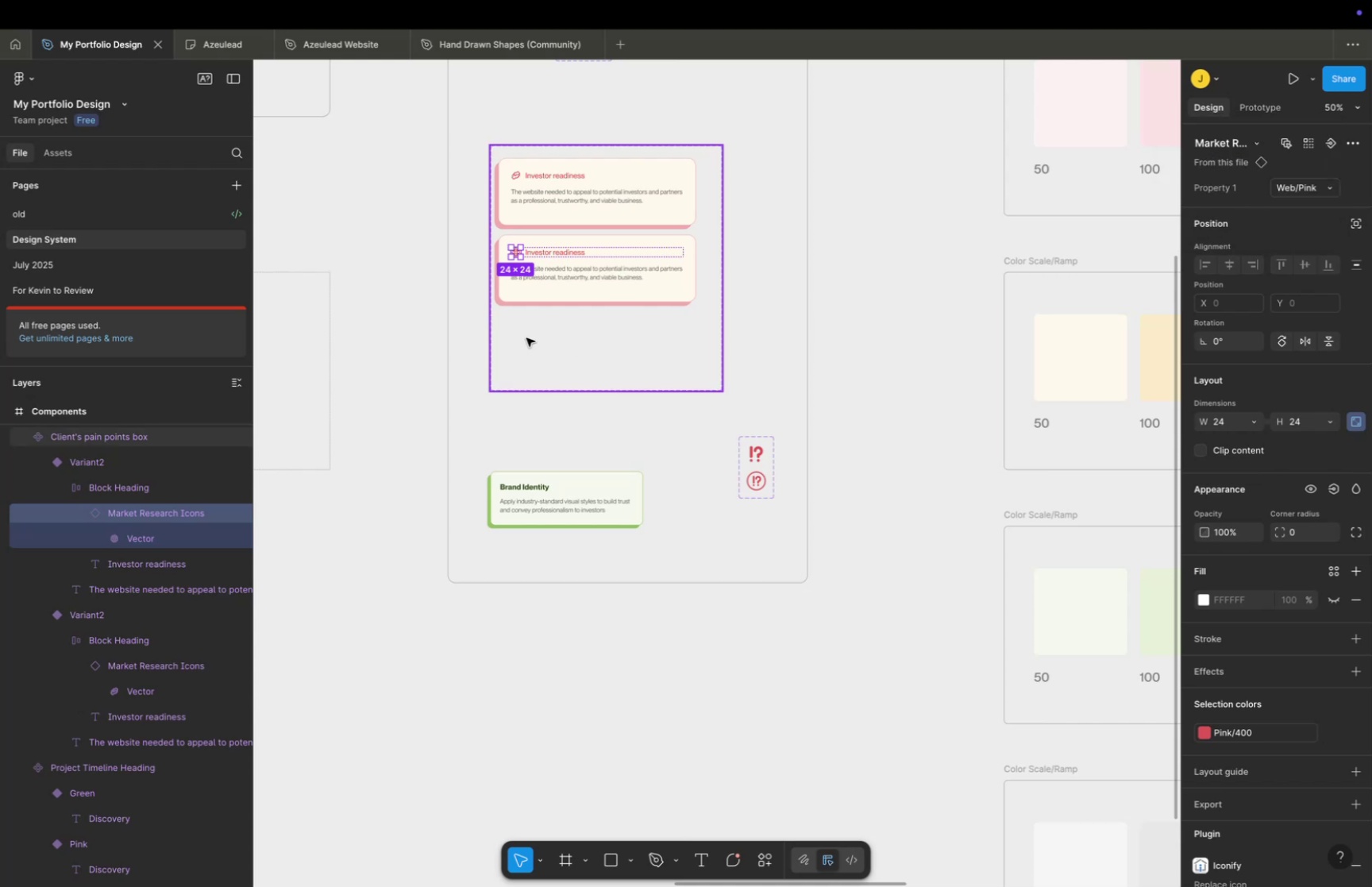 
double_click([545, 330])
 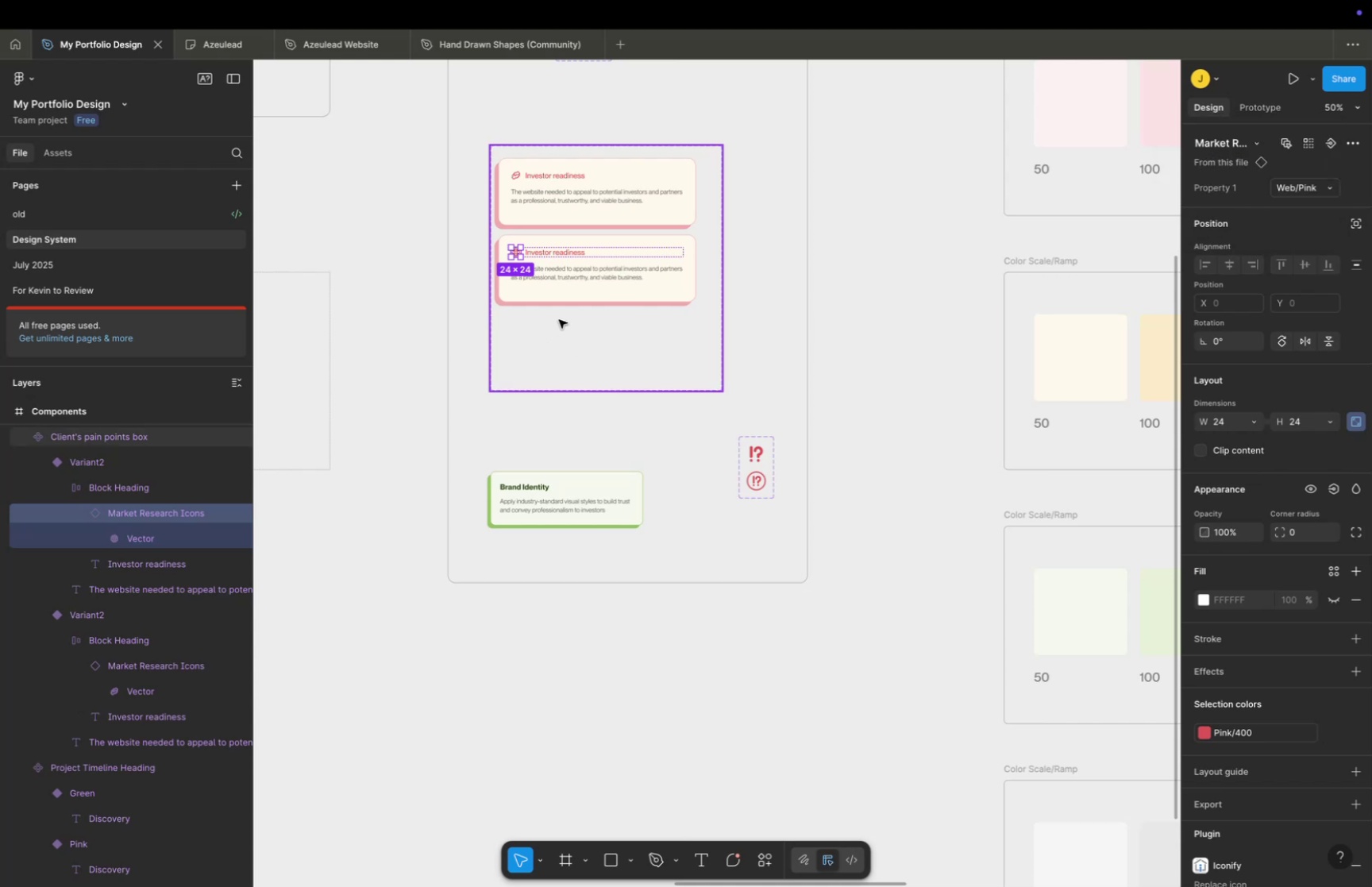 
double_click([559, 319])
 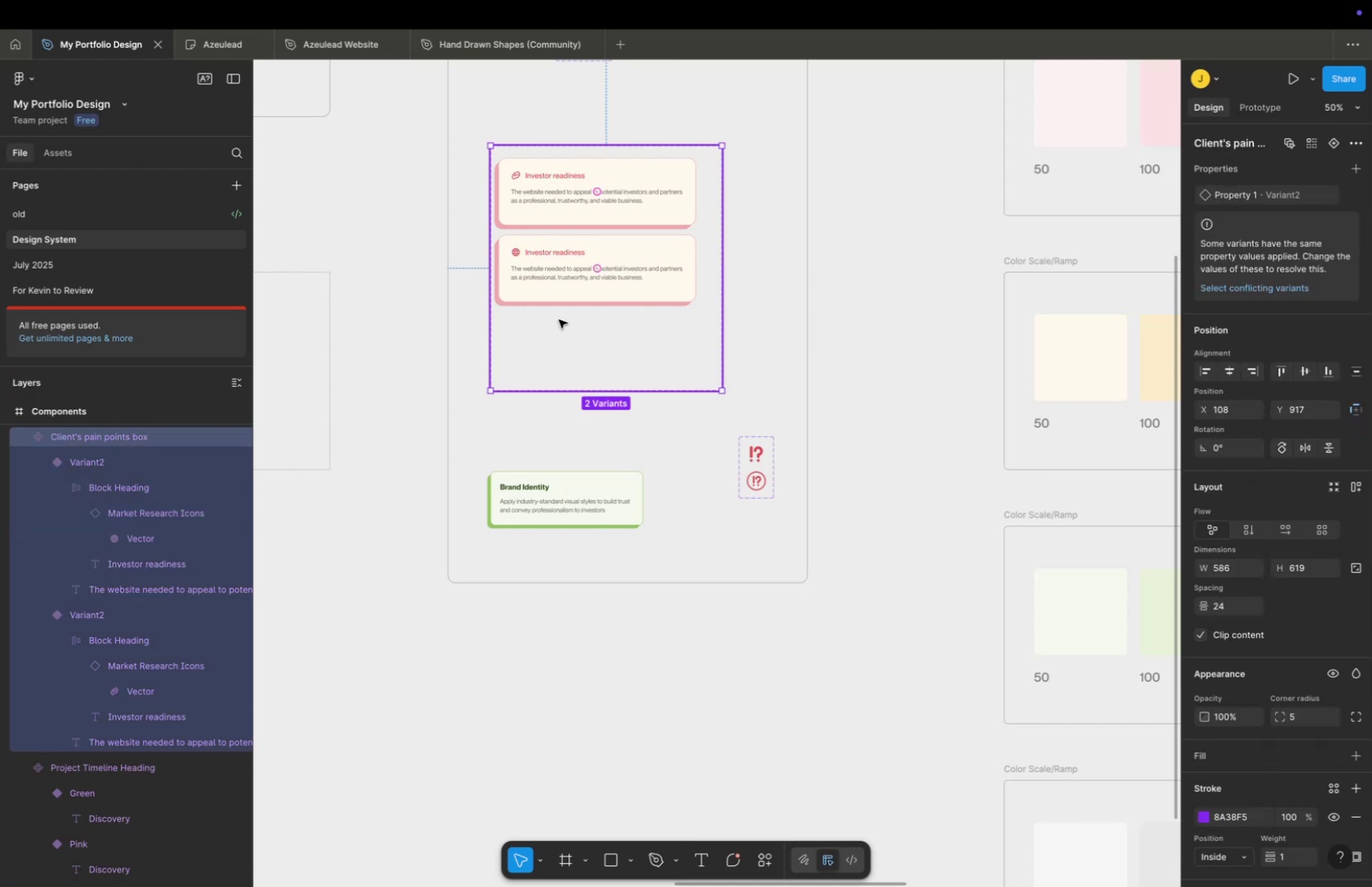 
triple_click([559, 319])
 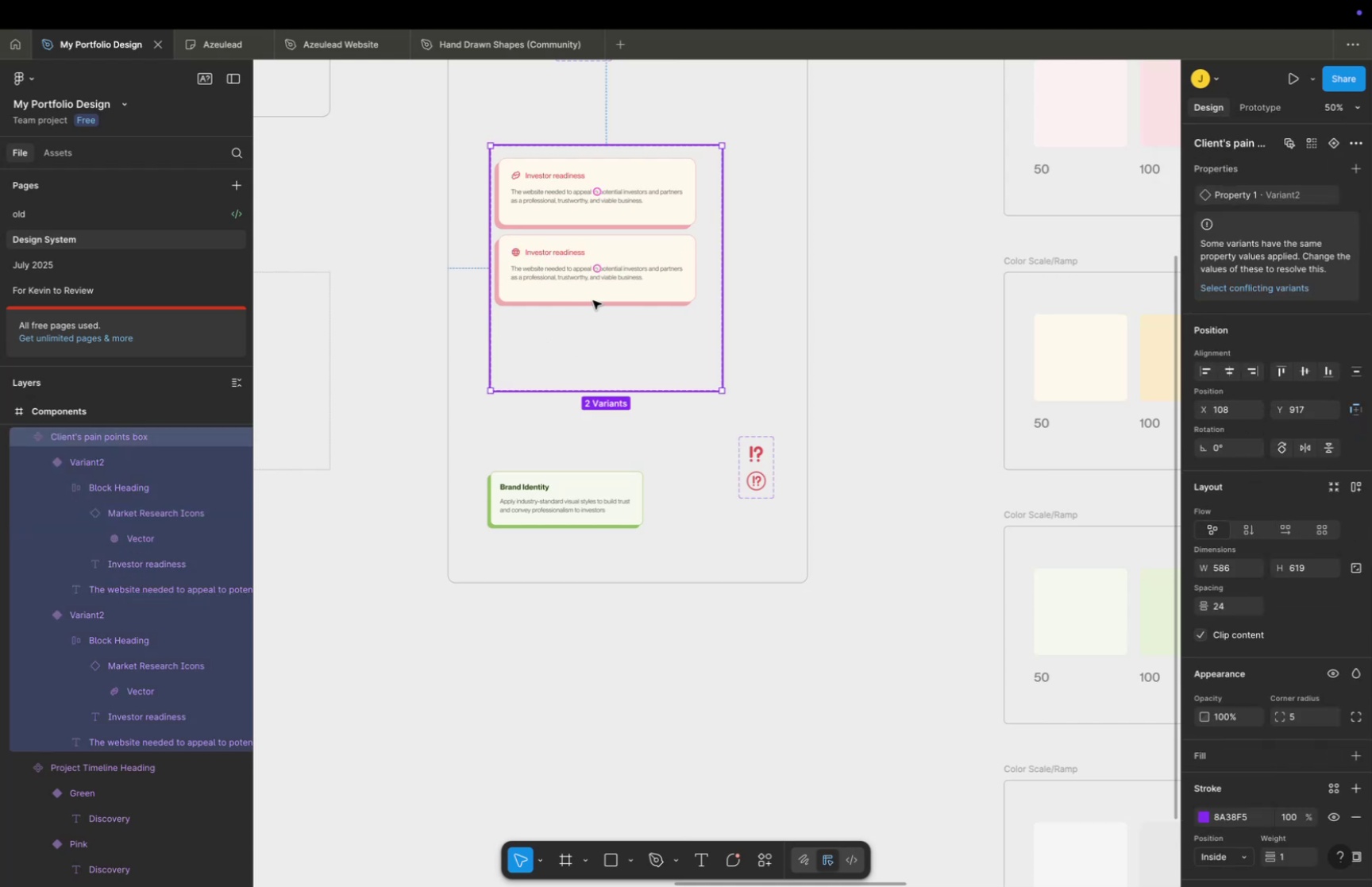 
hold_key(key=CommandLeft, duration=0.7)
scroll: coordinate [594, 296], scroll_direction: up, amount: 10.0
 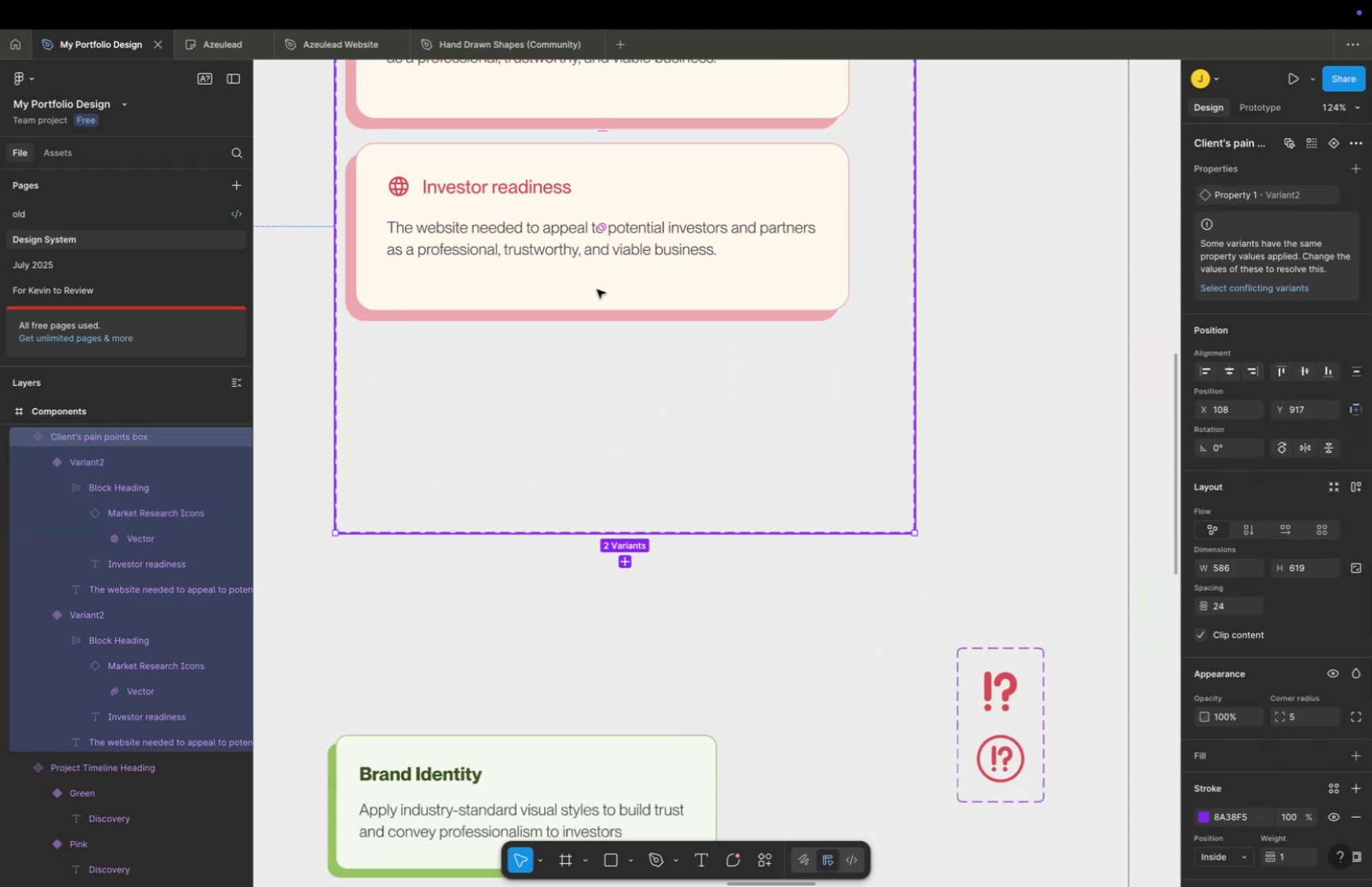 
hold_key(key=Space, duration=0.5)
 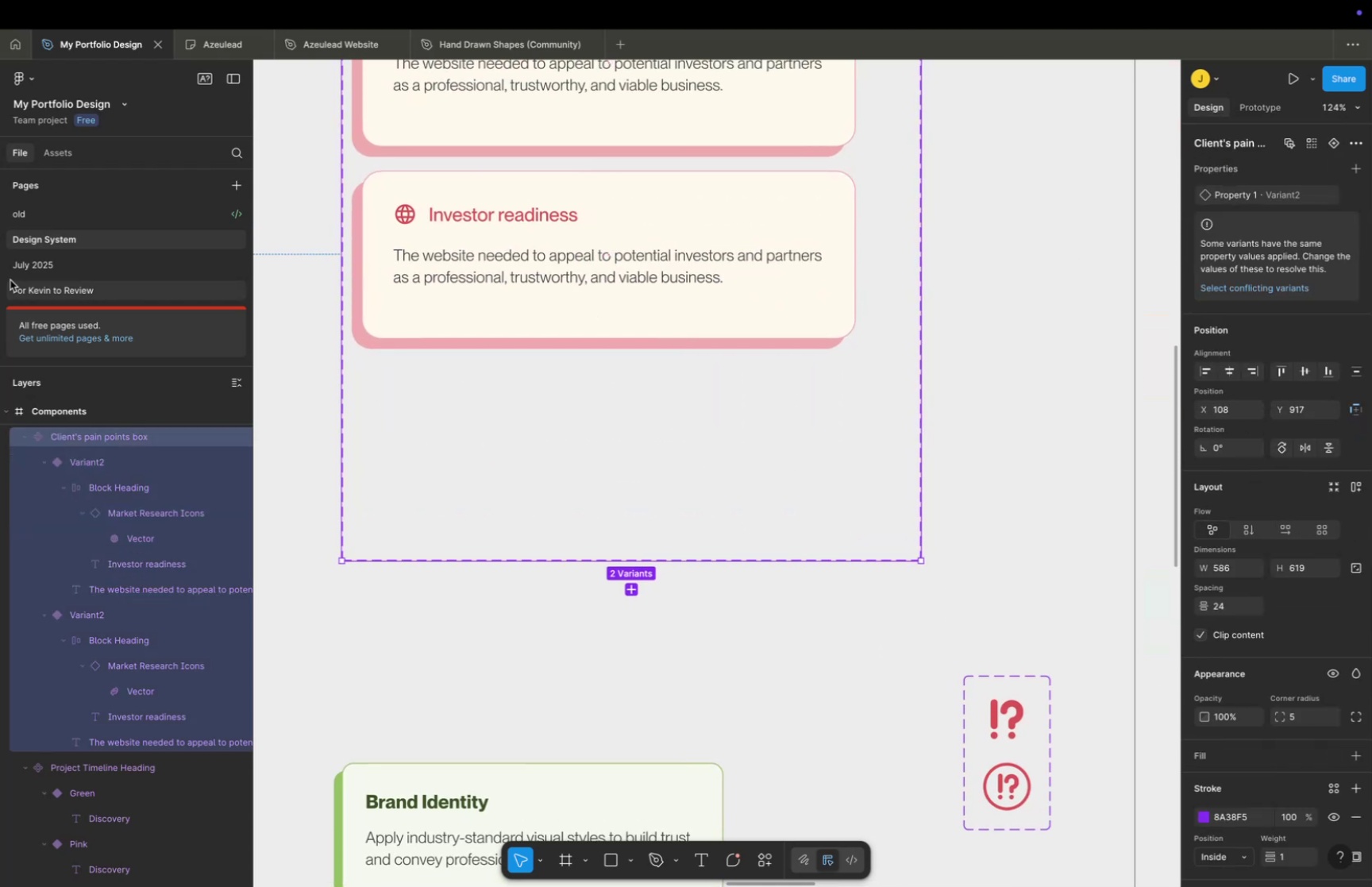 
left_click_drag(start_coordinate=[589, 187], to_coordinate=[595, 214])
 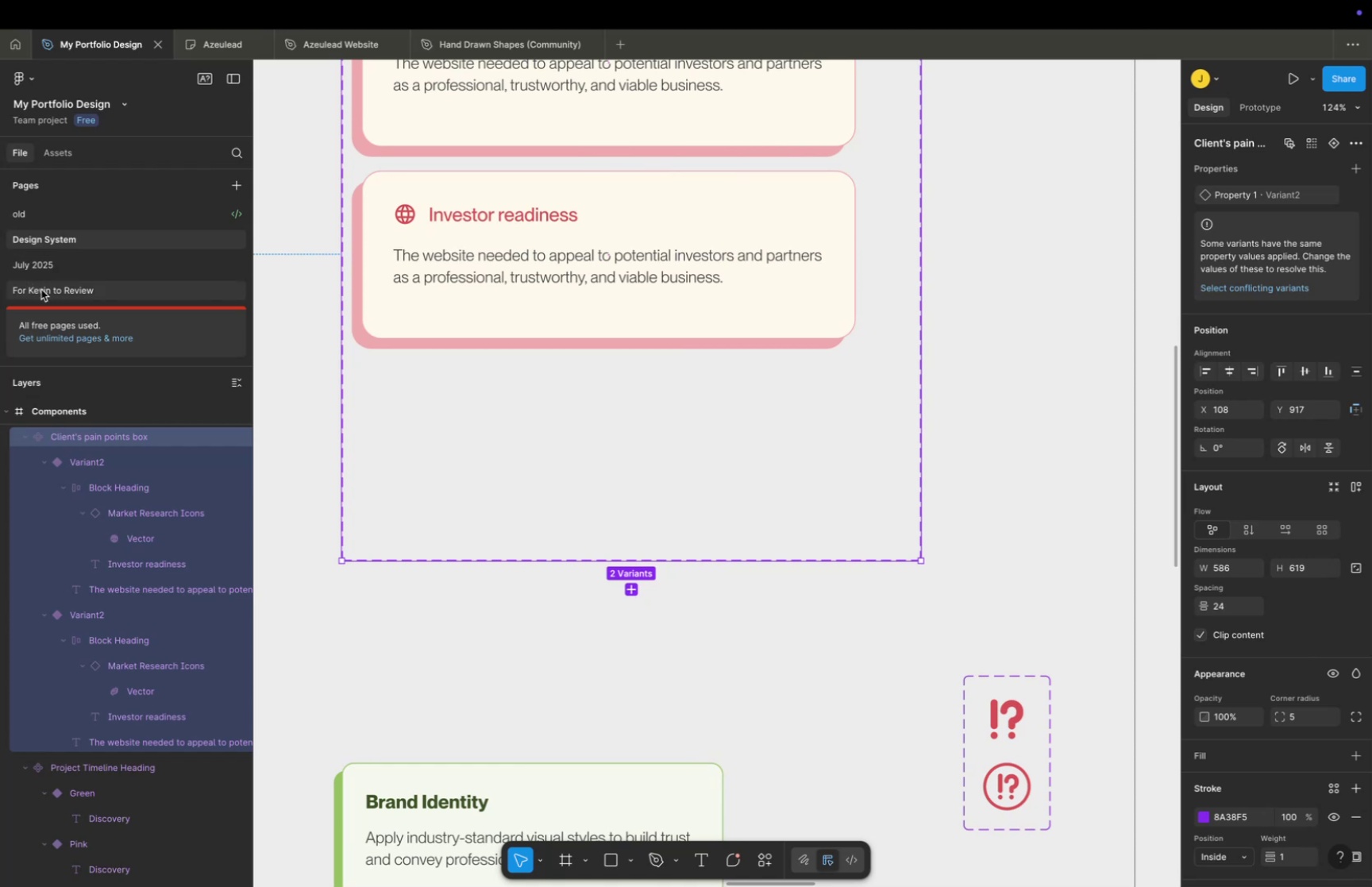 
left_click([41, 289])
 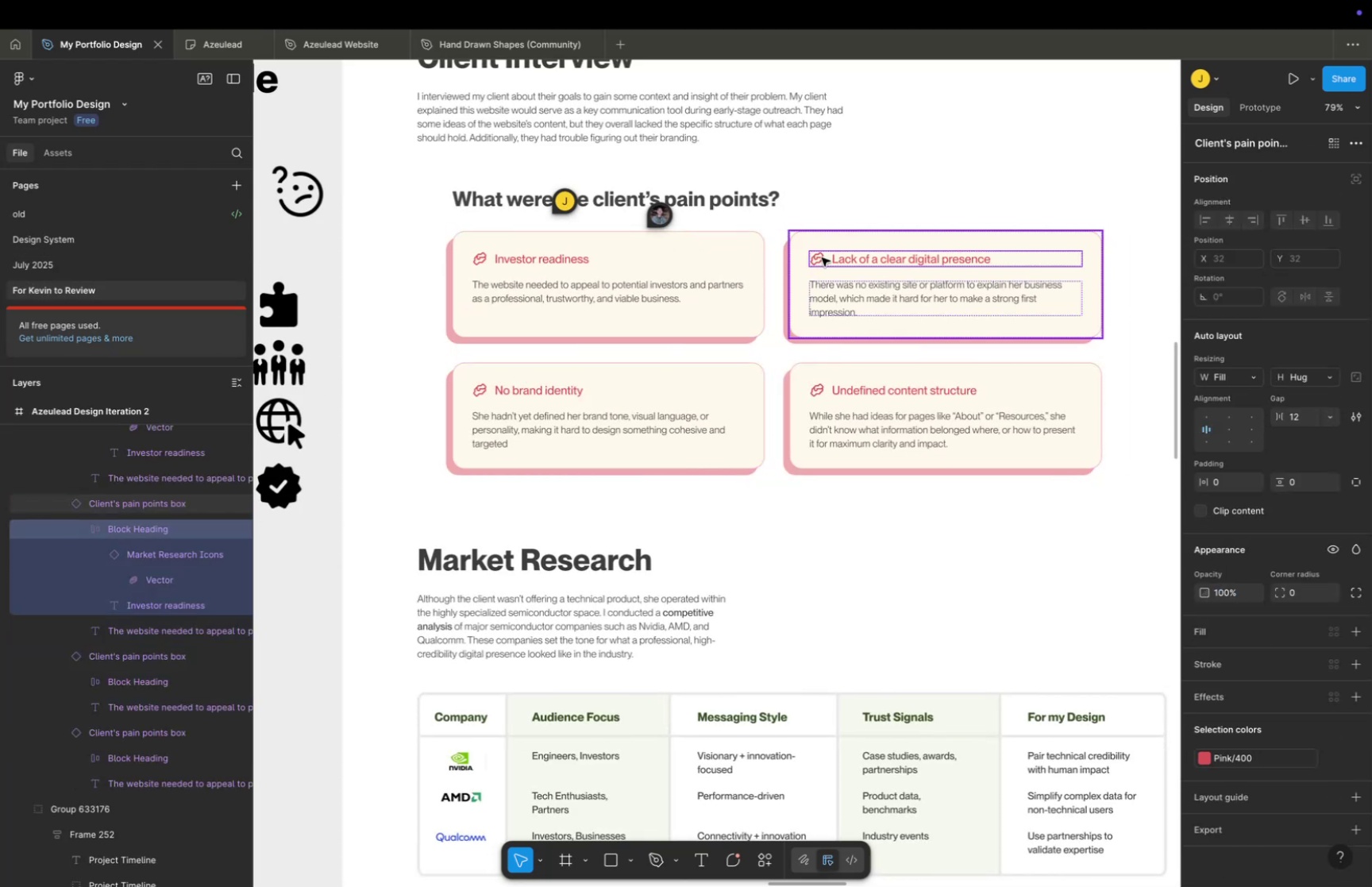 
double_click([480, 391])
 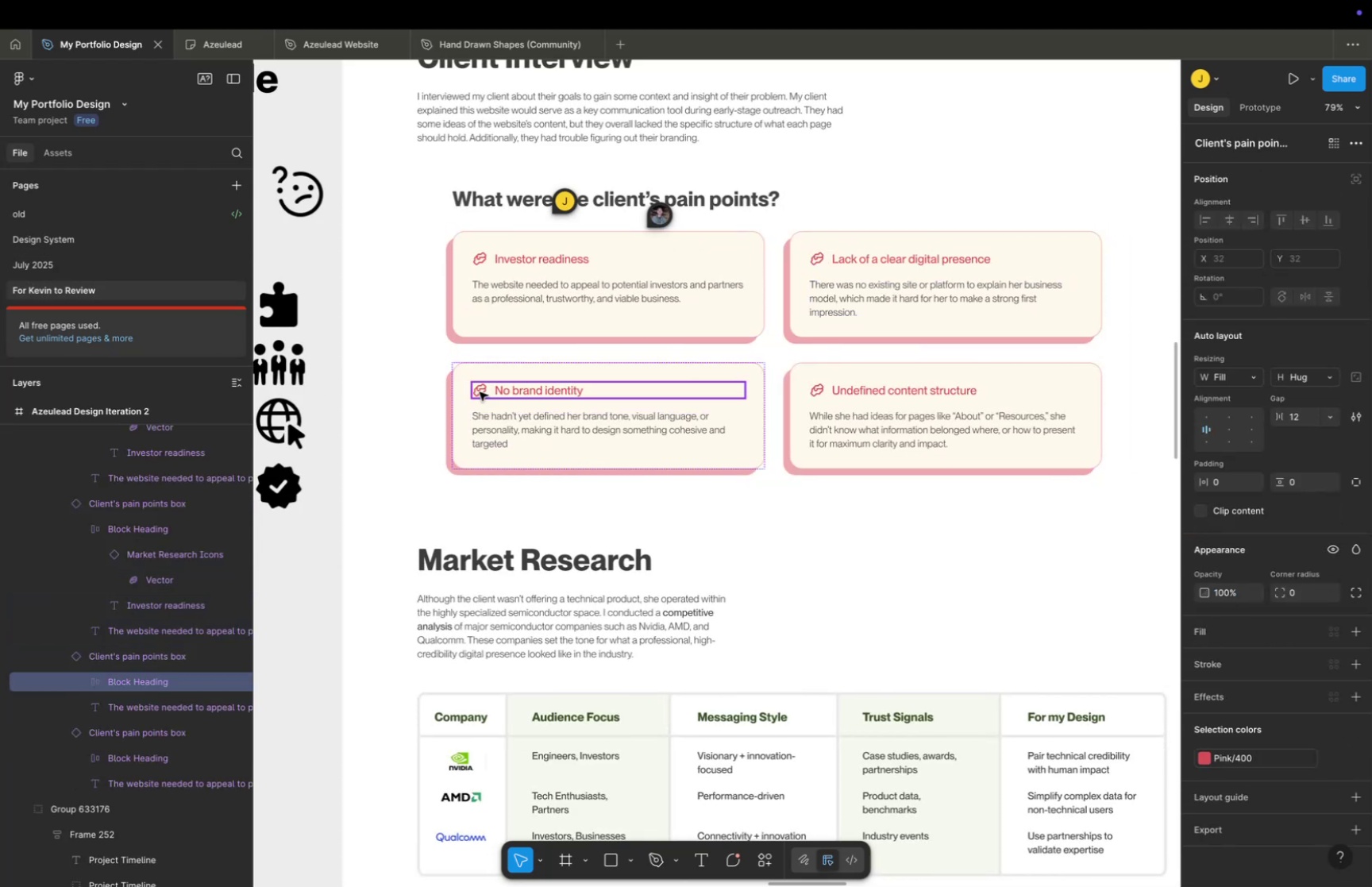 
triple_click([480, 391])
 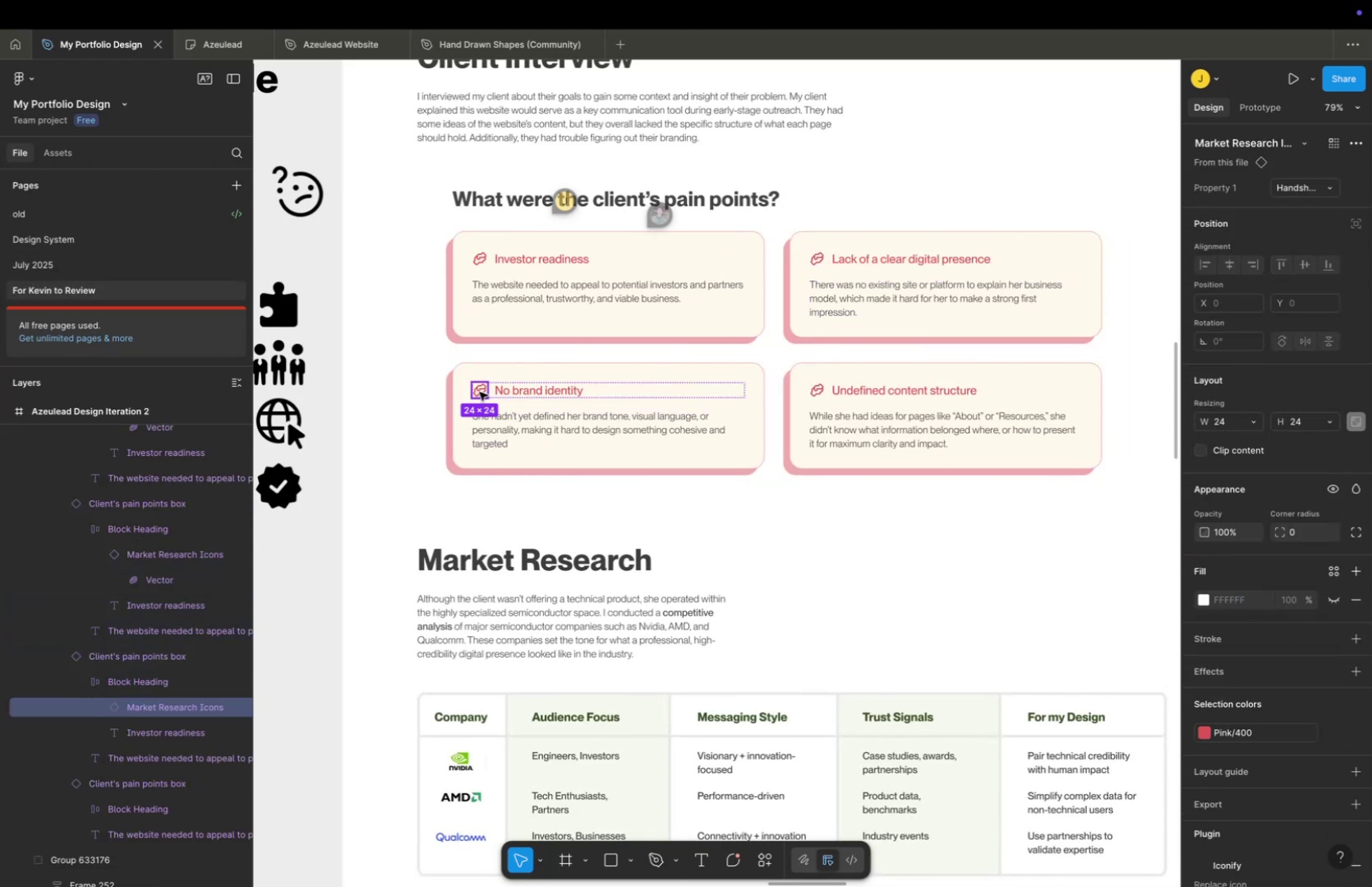 
triple_click([480, 391])
 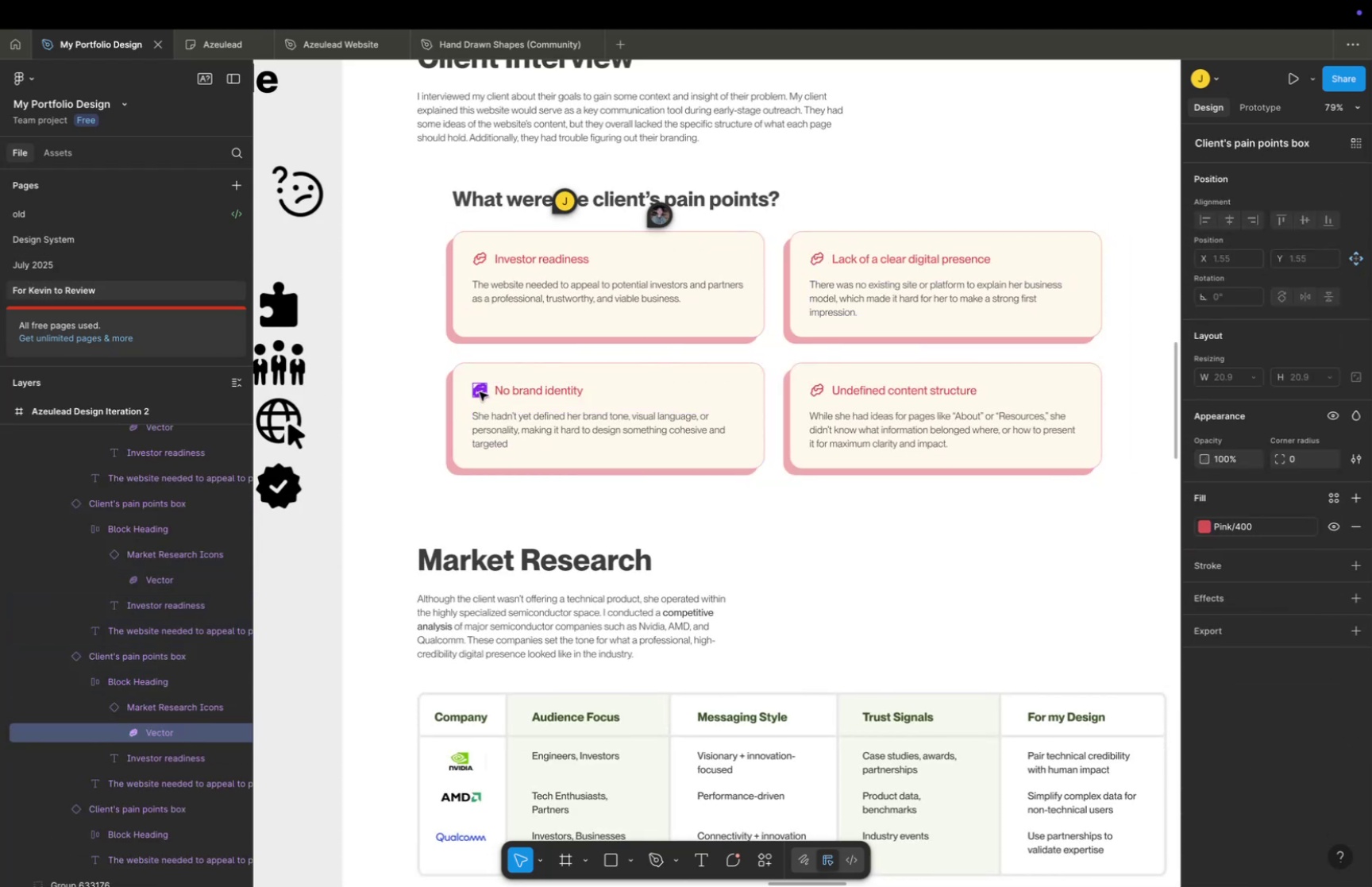 
triple_click([480, 391])
 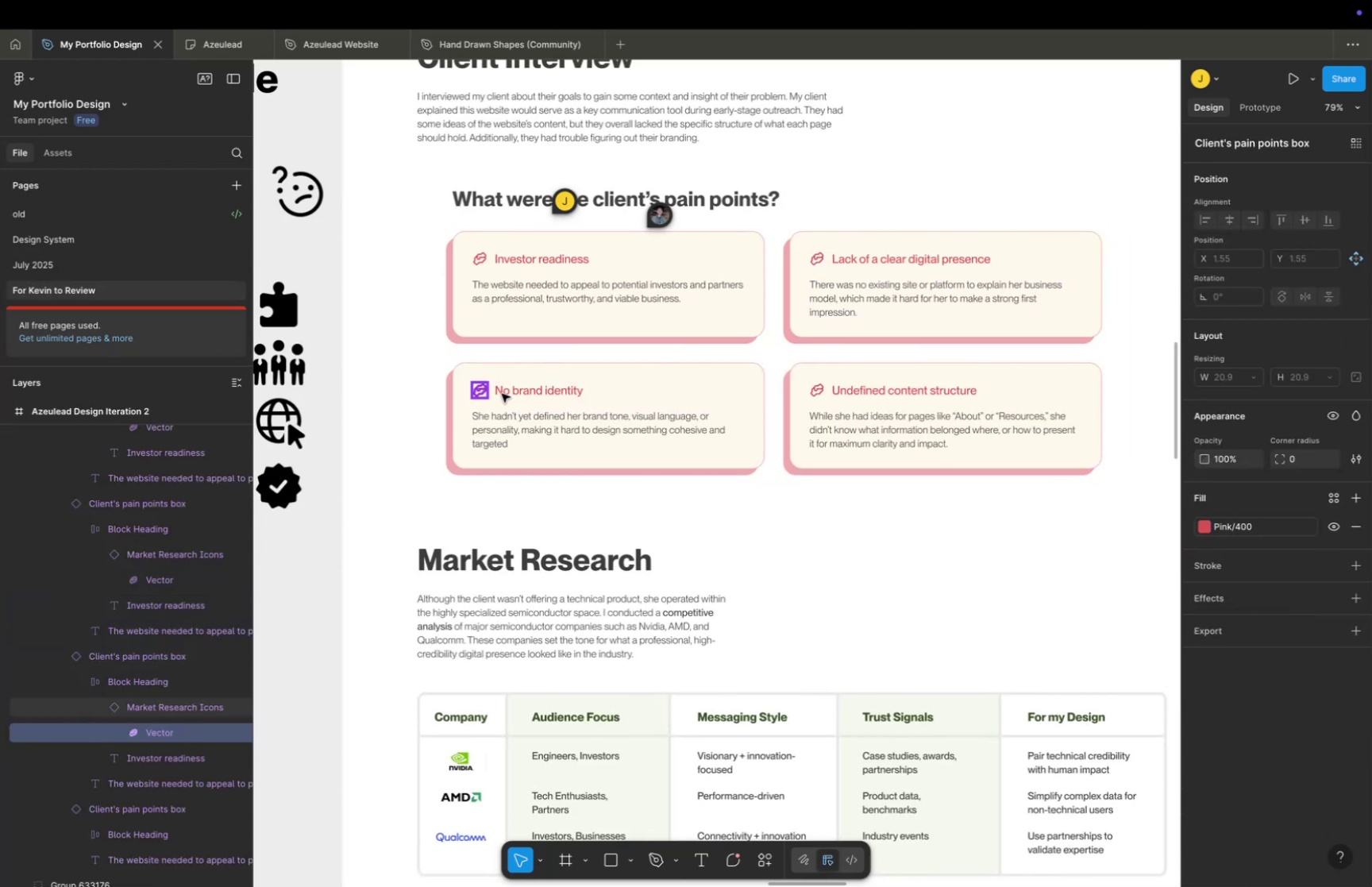 
left_click([527, 388])
 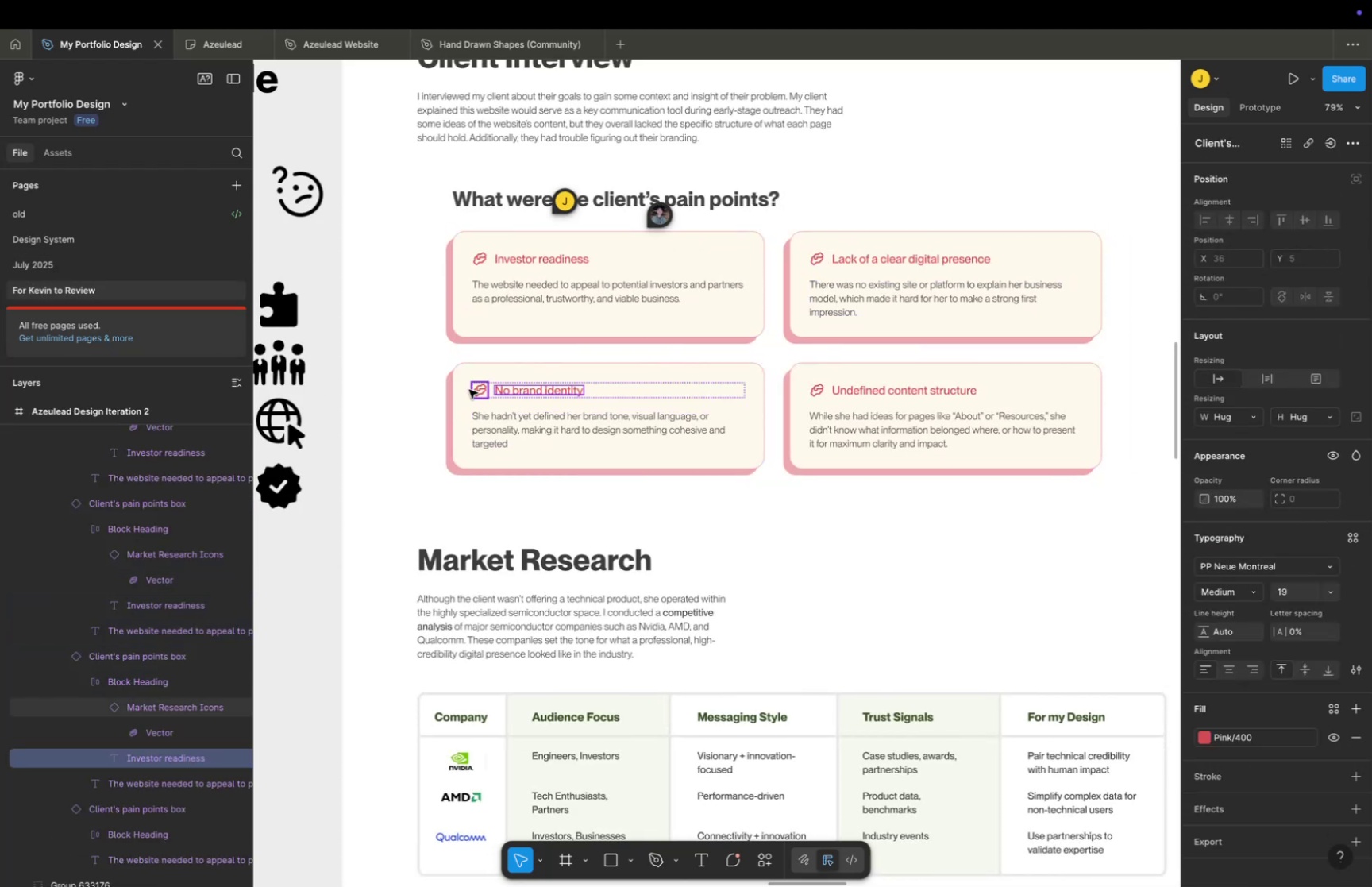 
left_click([469, 389])
 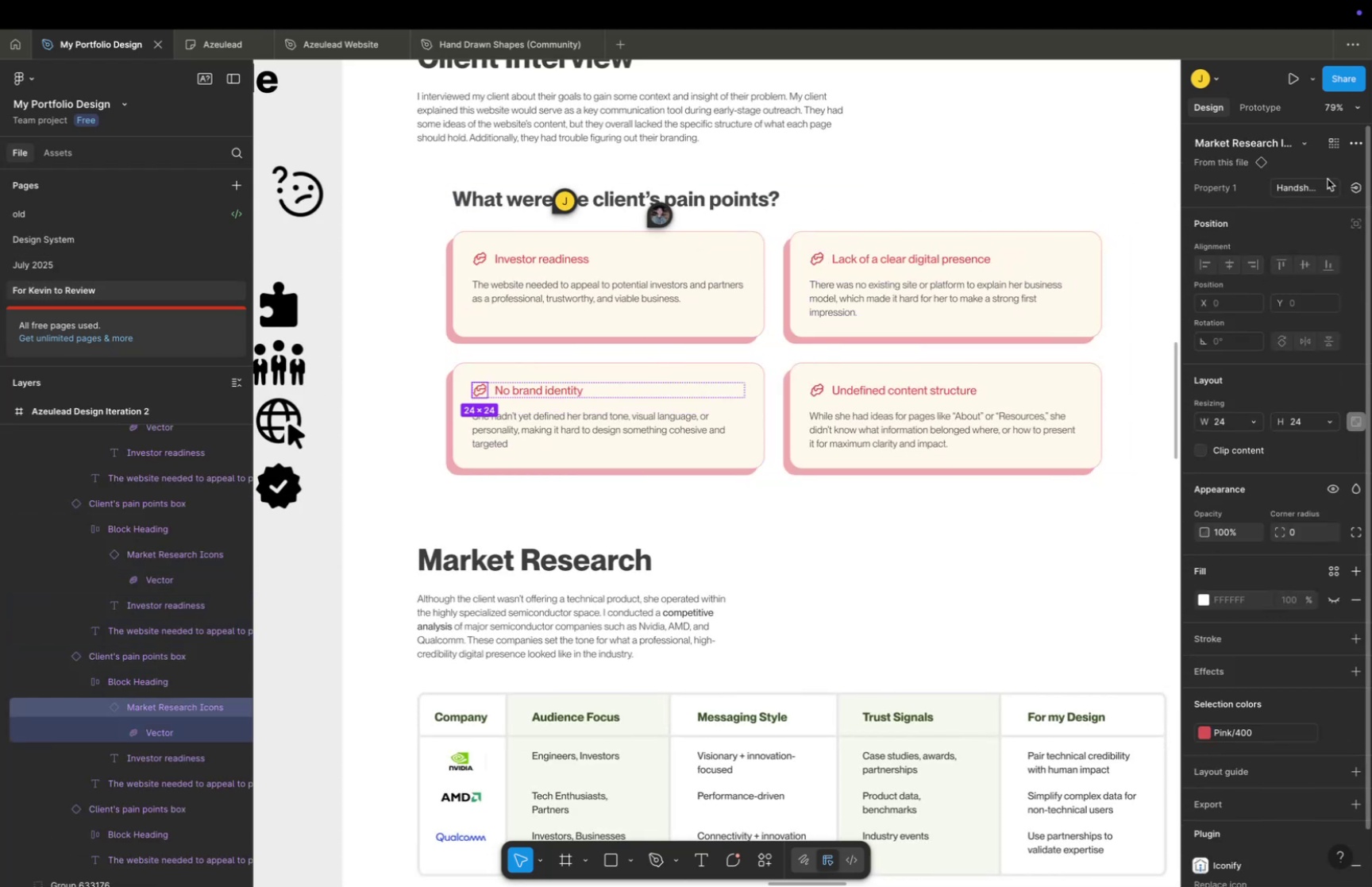 
left_click([1311, 193])
 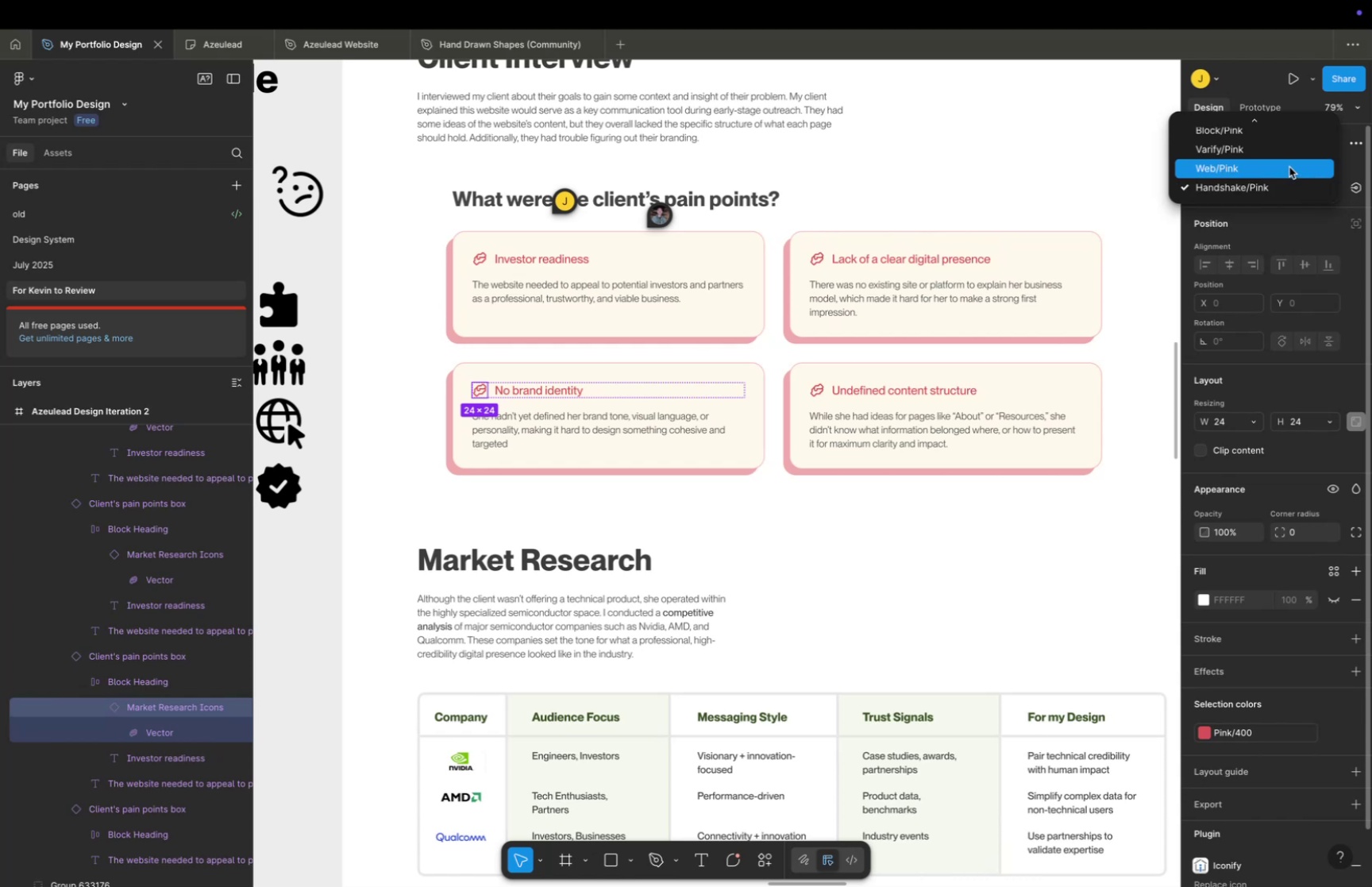 
scroll: coordinate [1289, 168], scroll_direction: up, amount: 6.0
 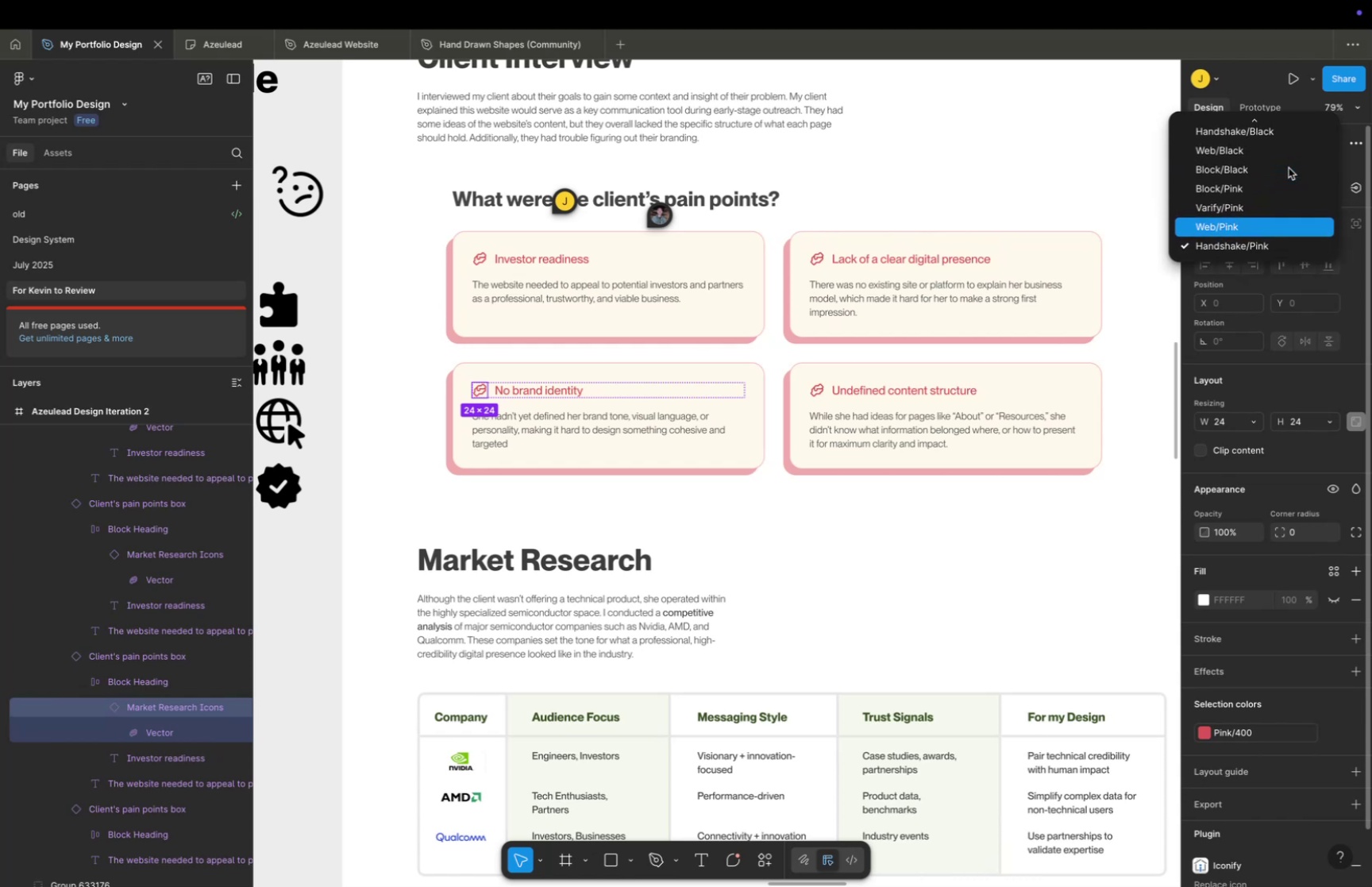 
scroll: coordinate [1269, 180], scroll_direction: down, amount: 5.0
 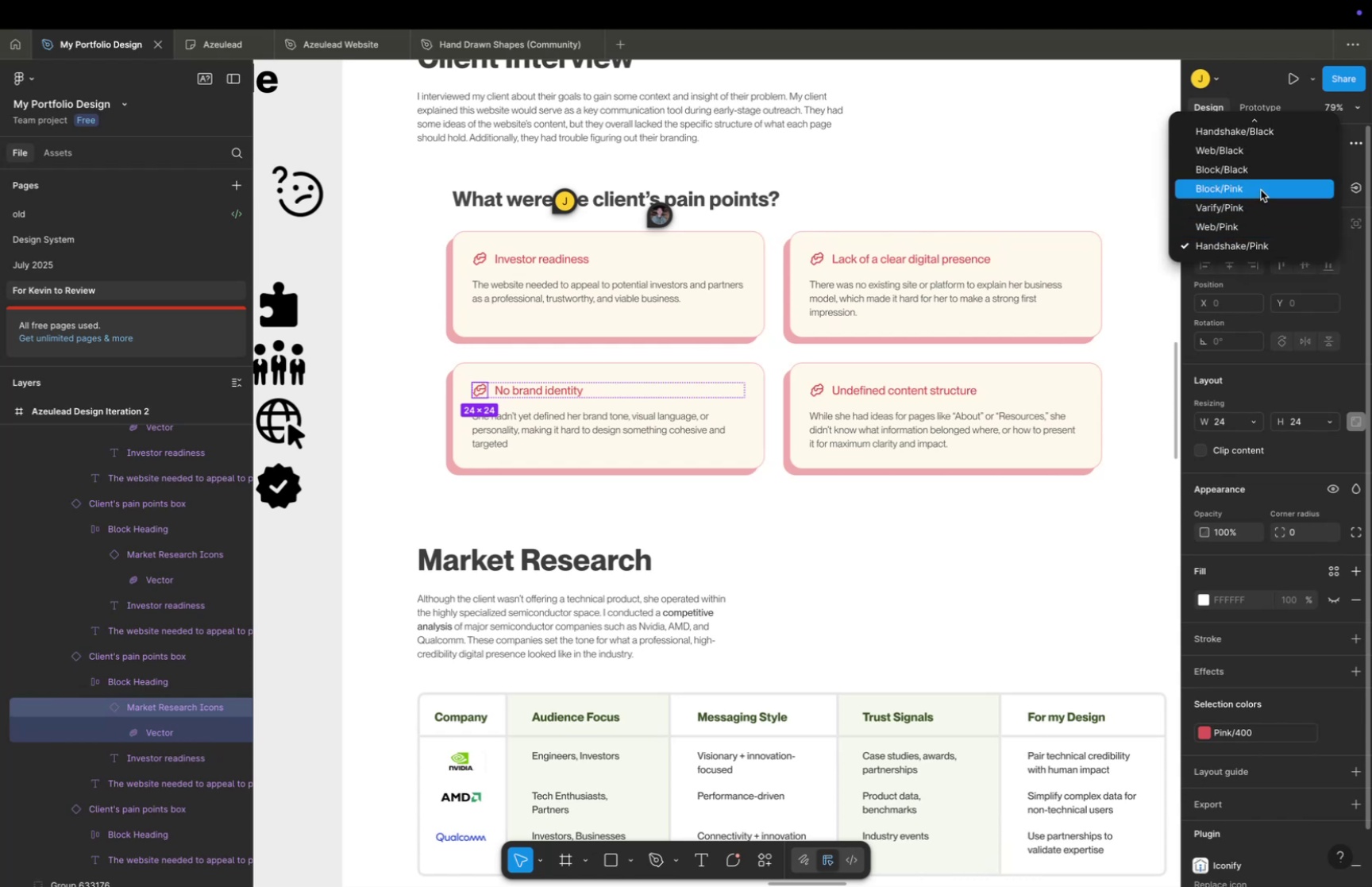 
left_click([1254, 204])
 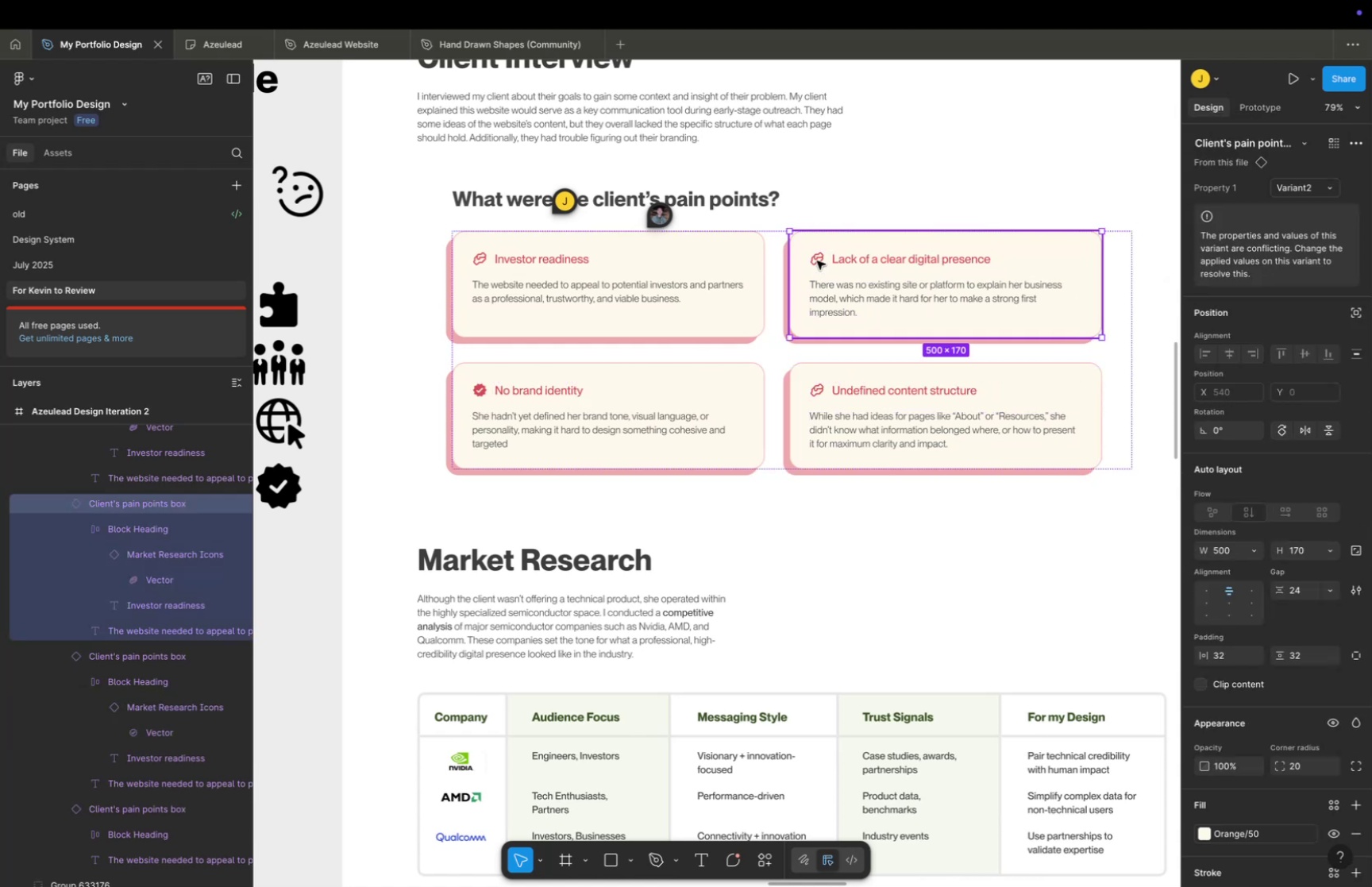 
triple_click([819, 256])
 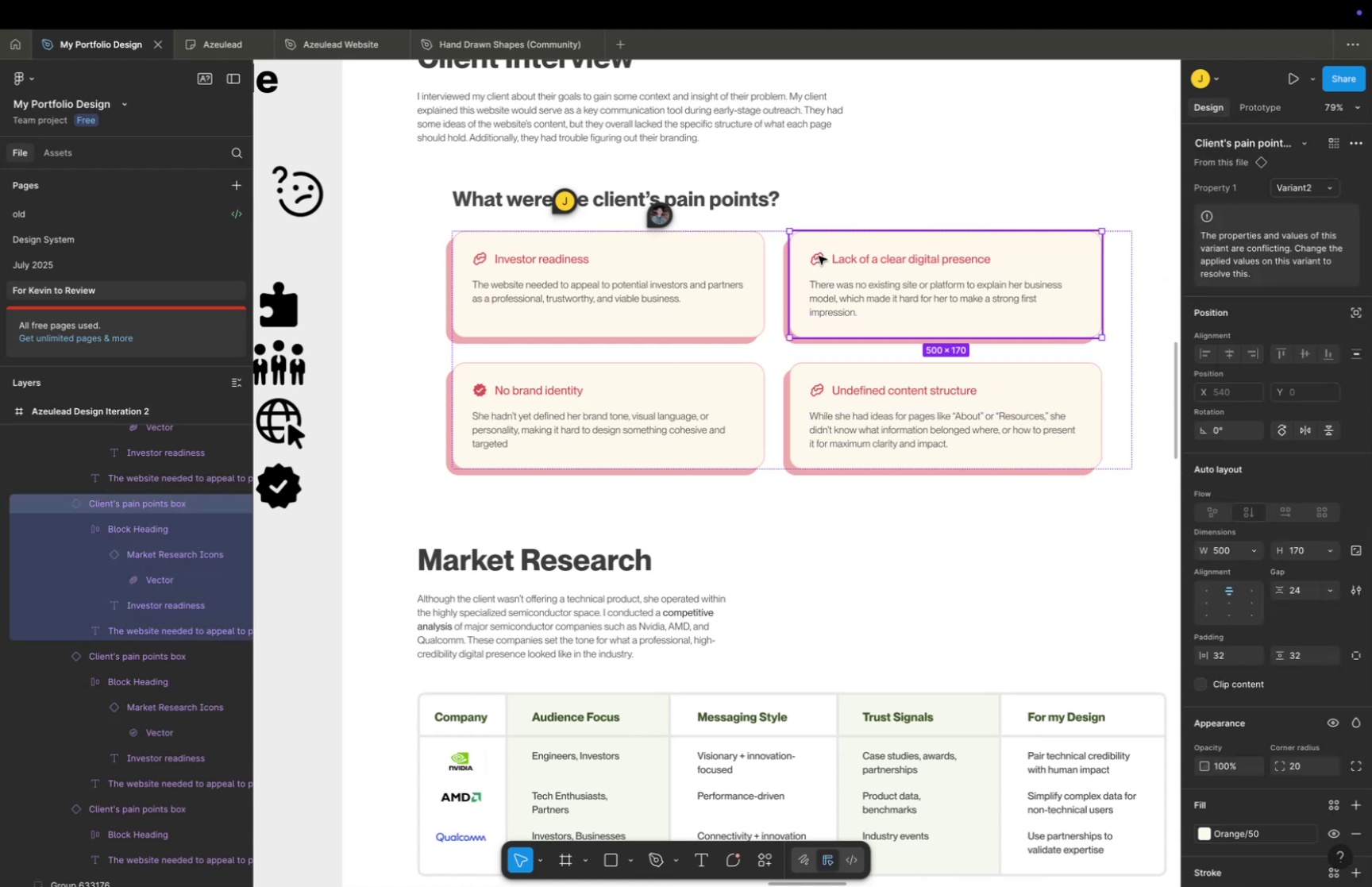 
triple_click([819, 256])
 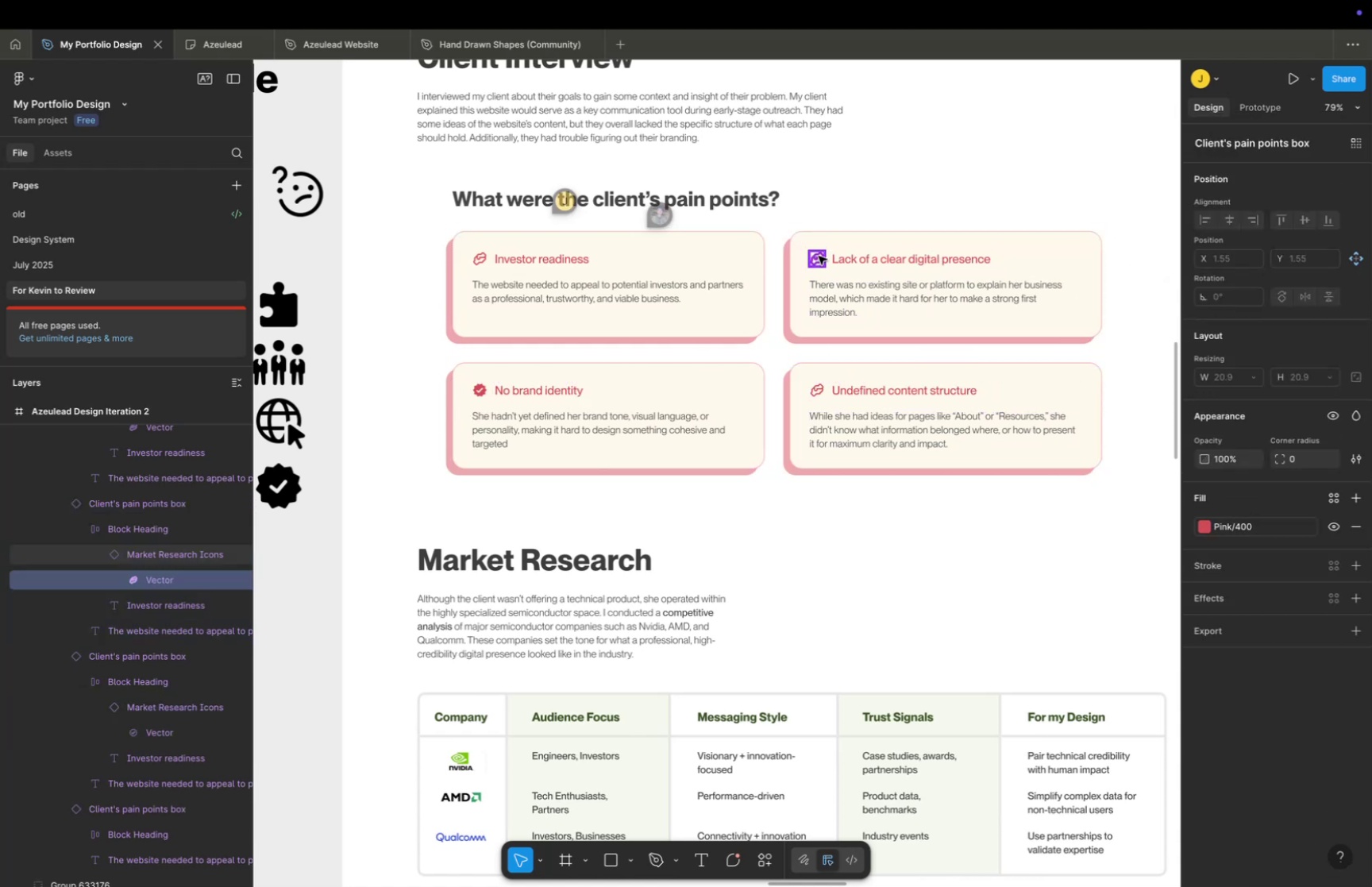 
triple_click([819, 256])
 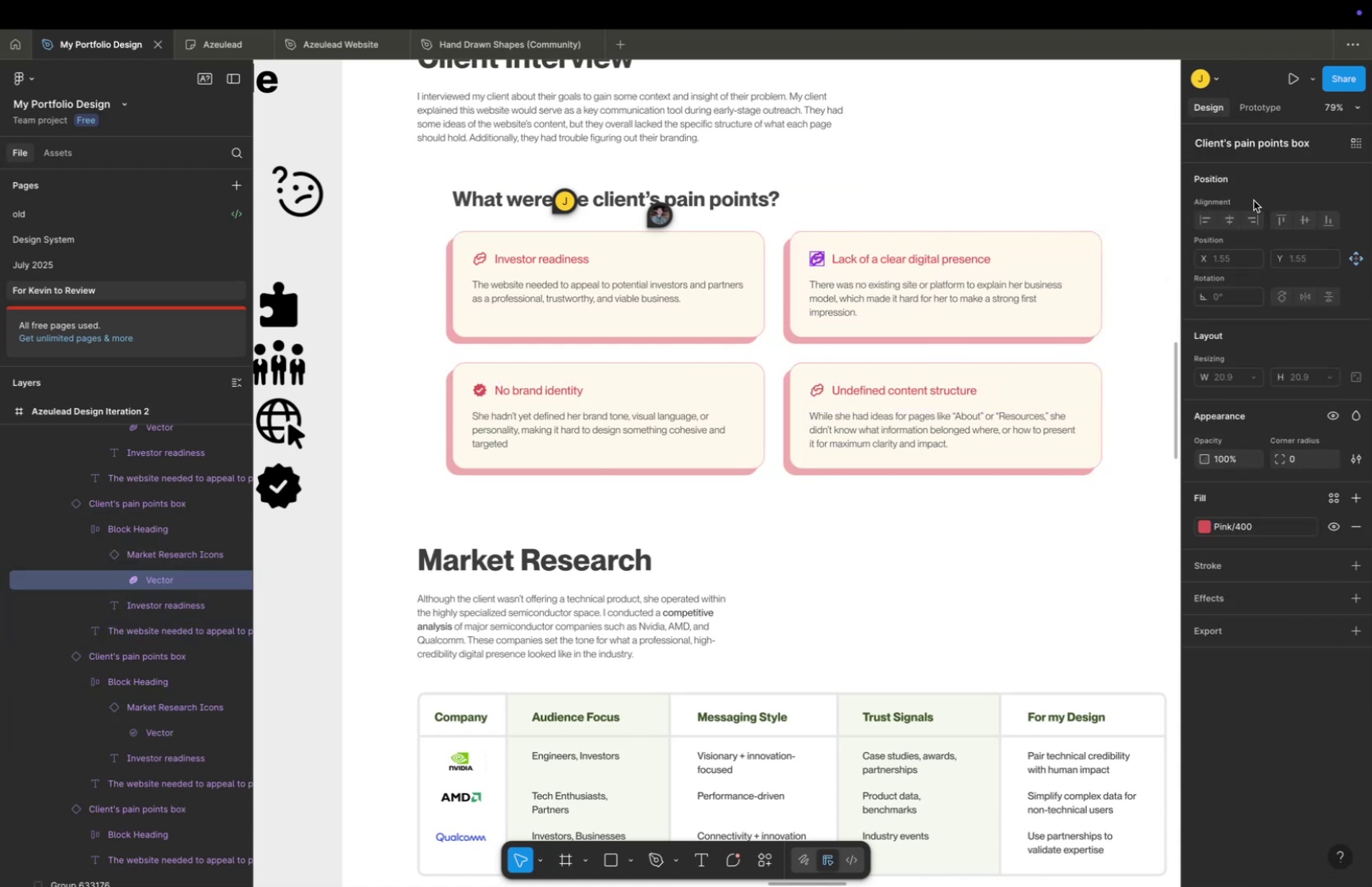 
scroll: coordinate [1296, 192], scroll_direction: up, amount: 19.0
 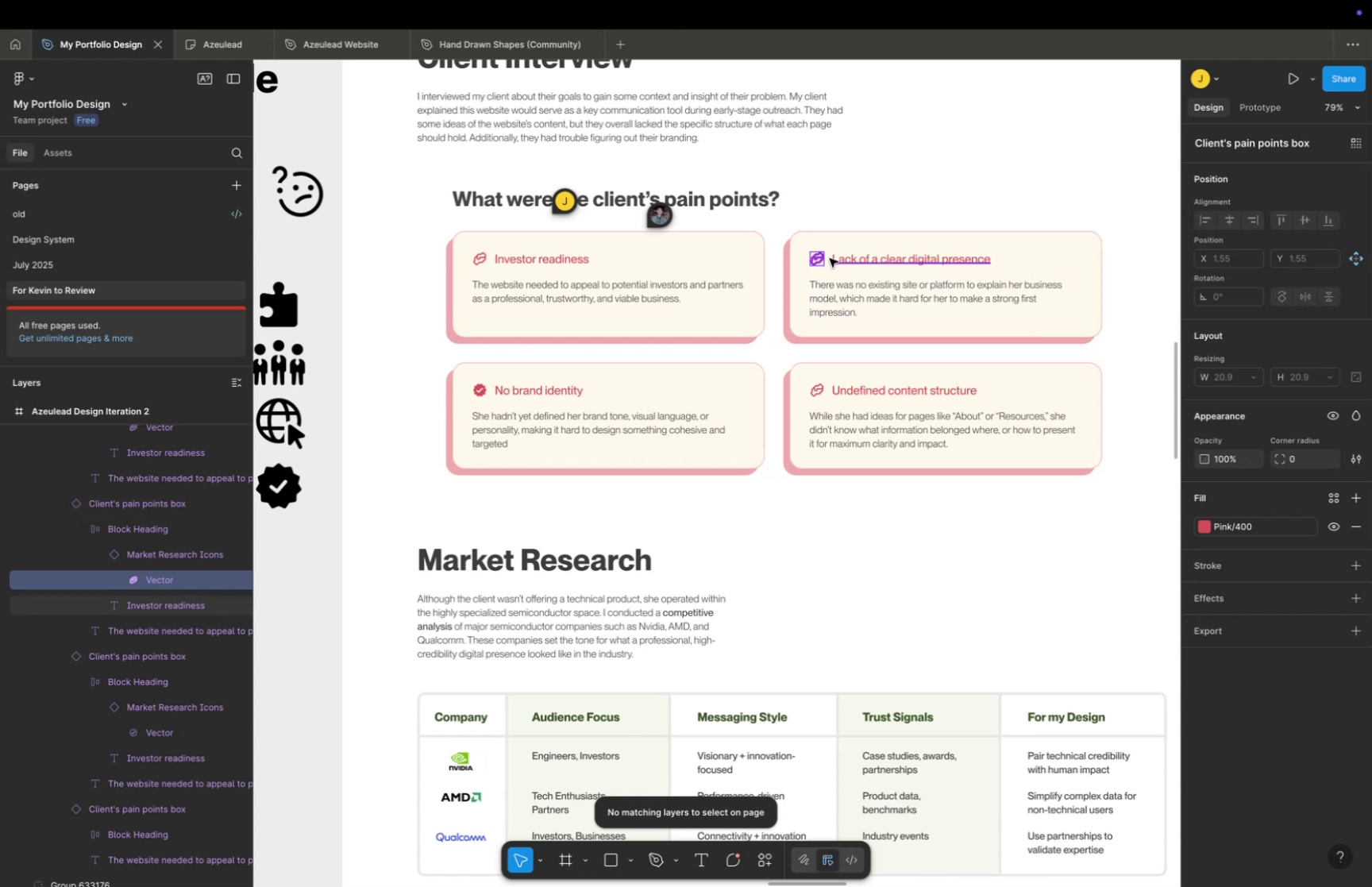 
wait(7.45)
 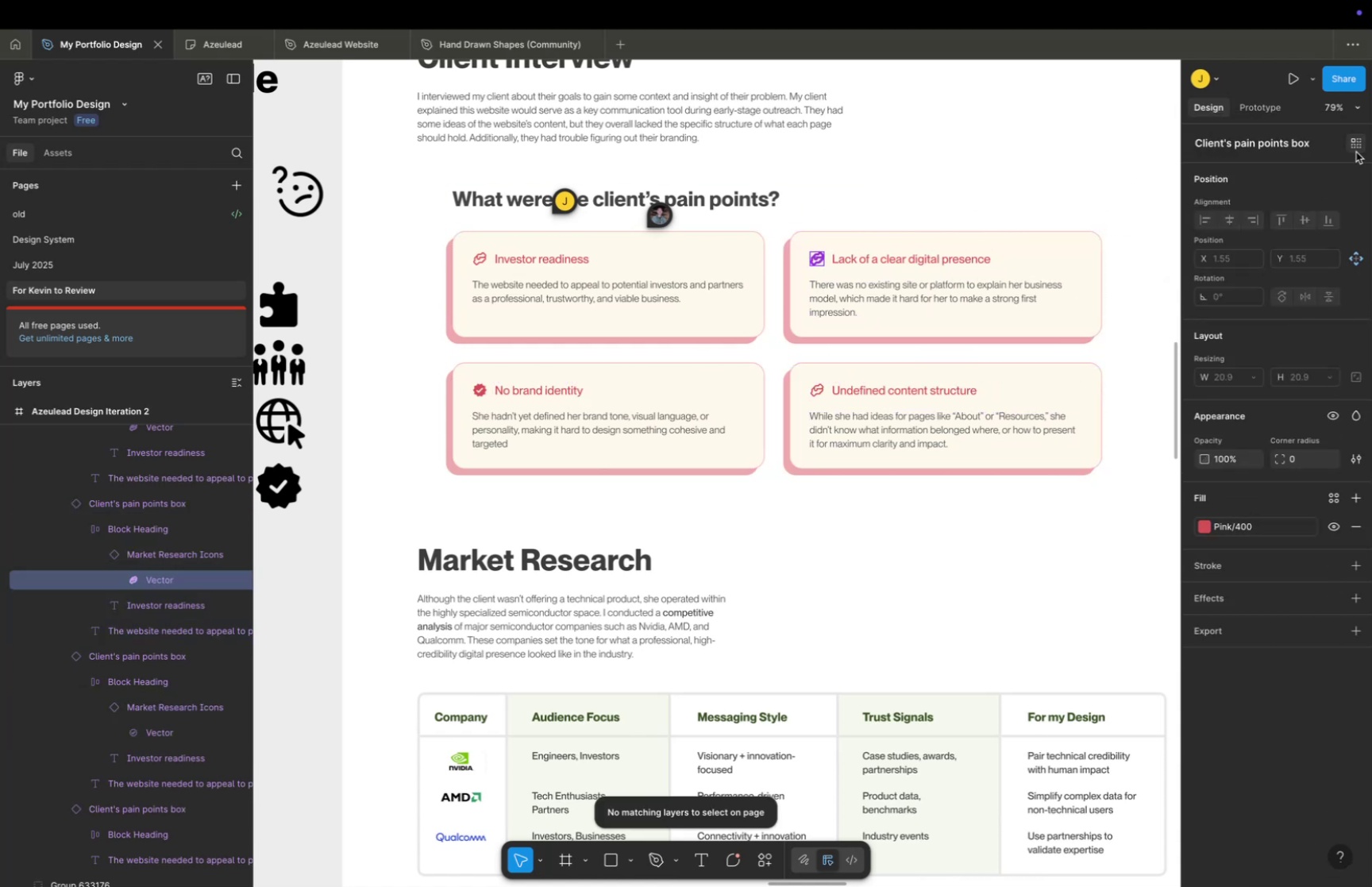 
double_click([819, 389])
 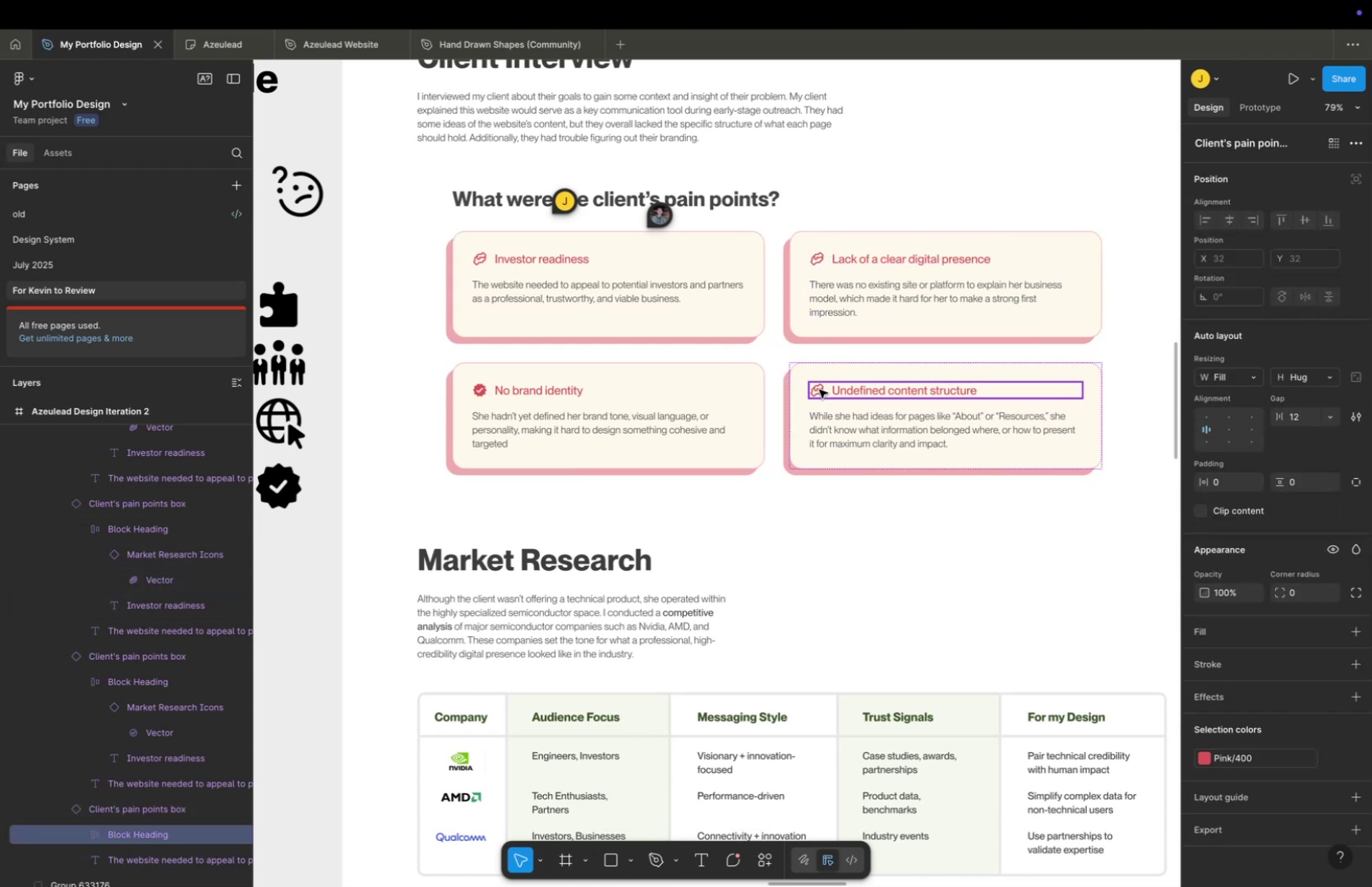 
triple_click([819, 389])
 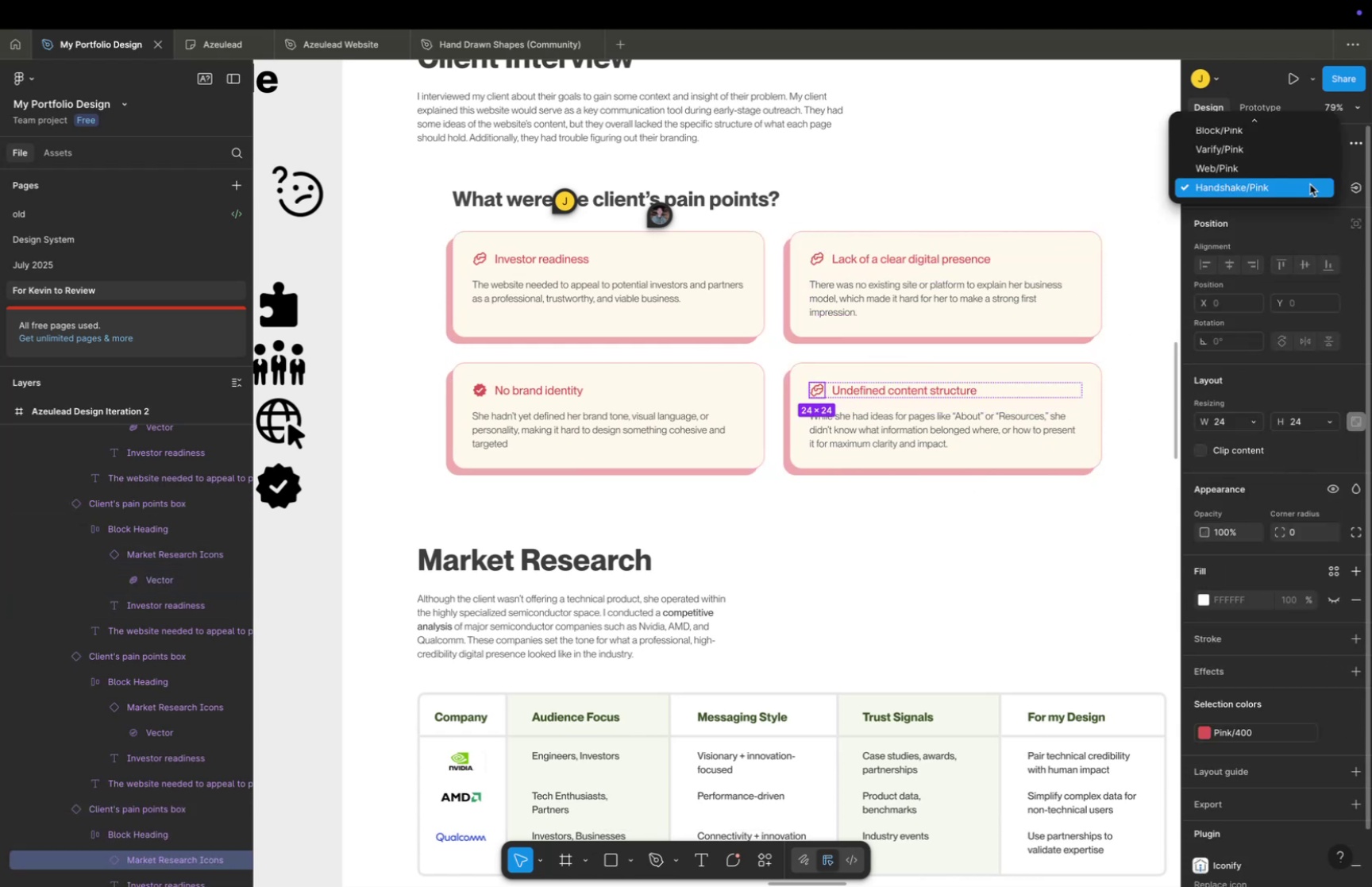 
scroll: coordinate [1289, 165], scroll_direction: up, amount: 1.0
 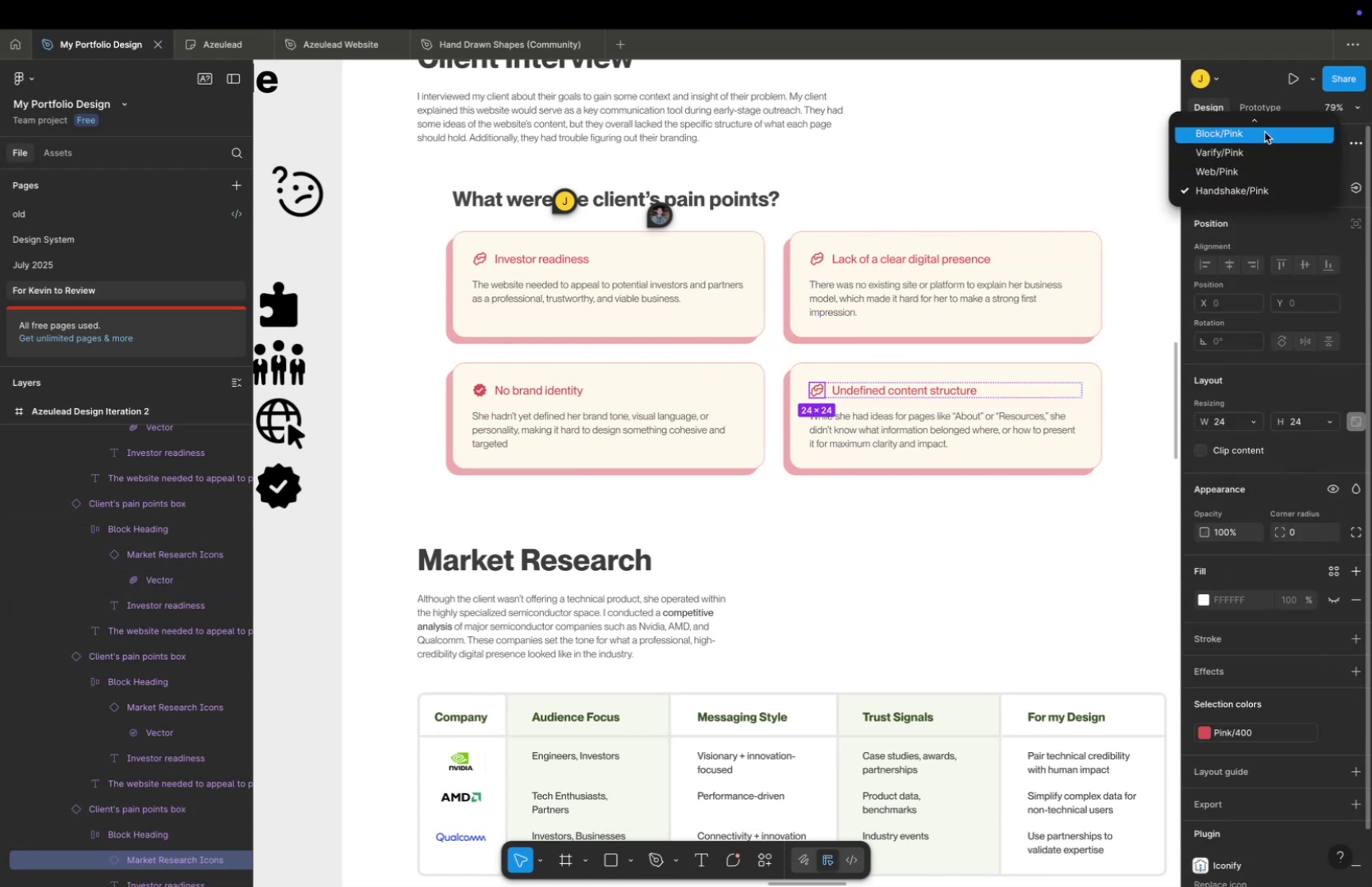 
left_click([1265, 132])
 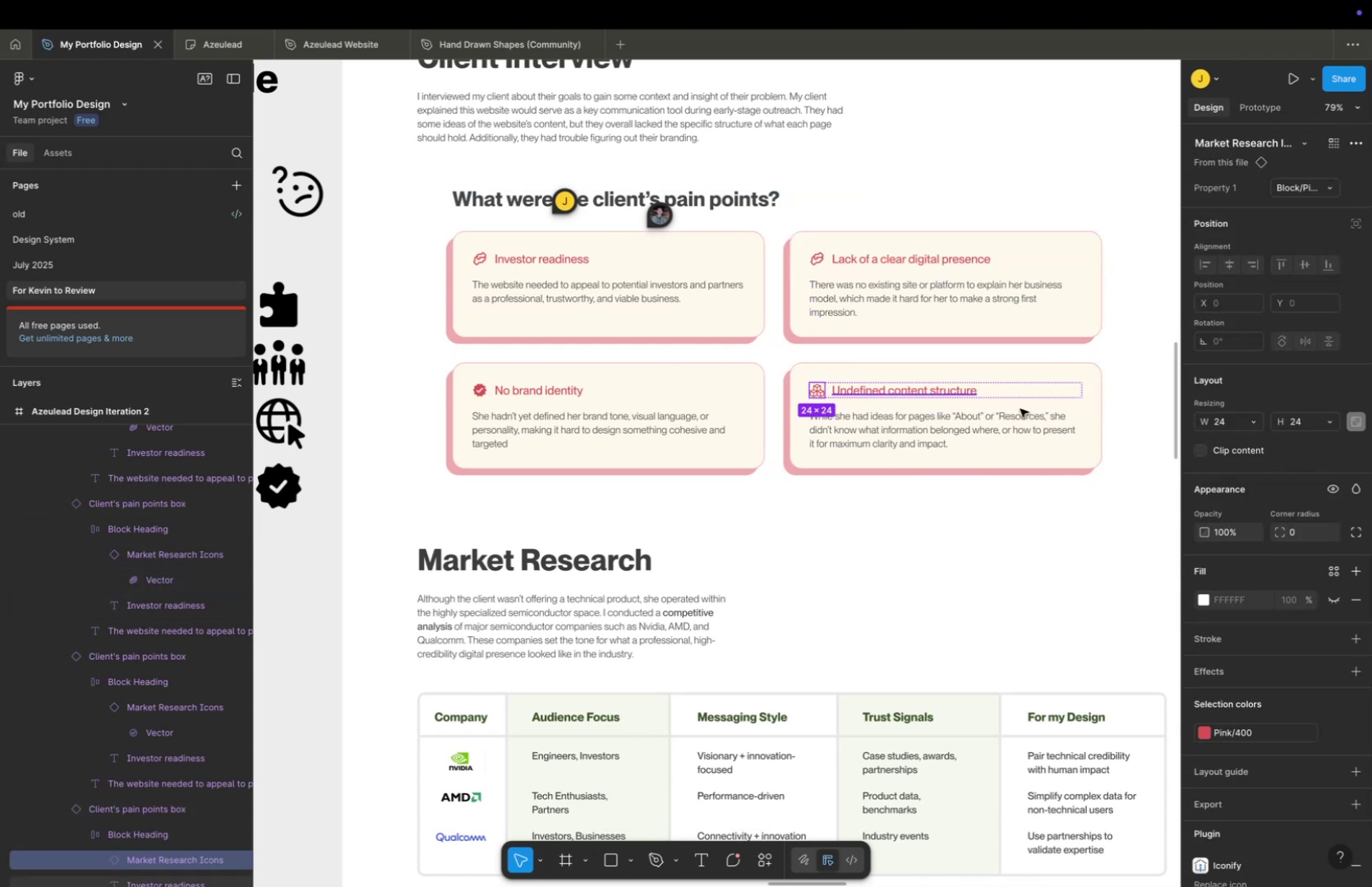 
left_click([1132, 403])
 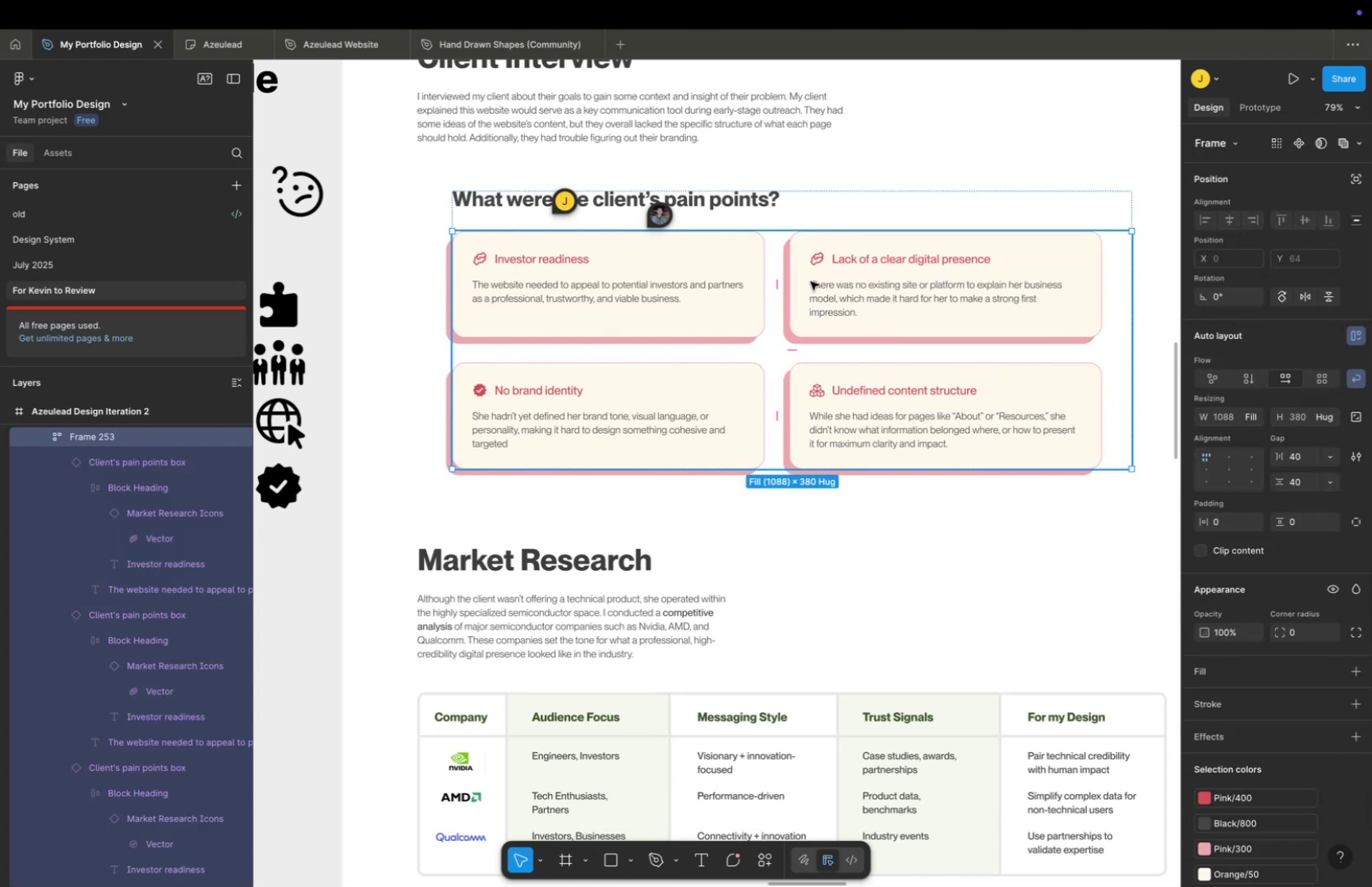 
left_click([828, 260])
 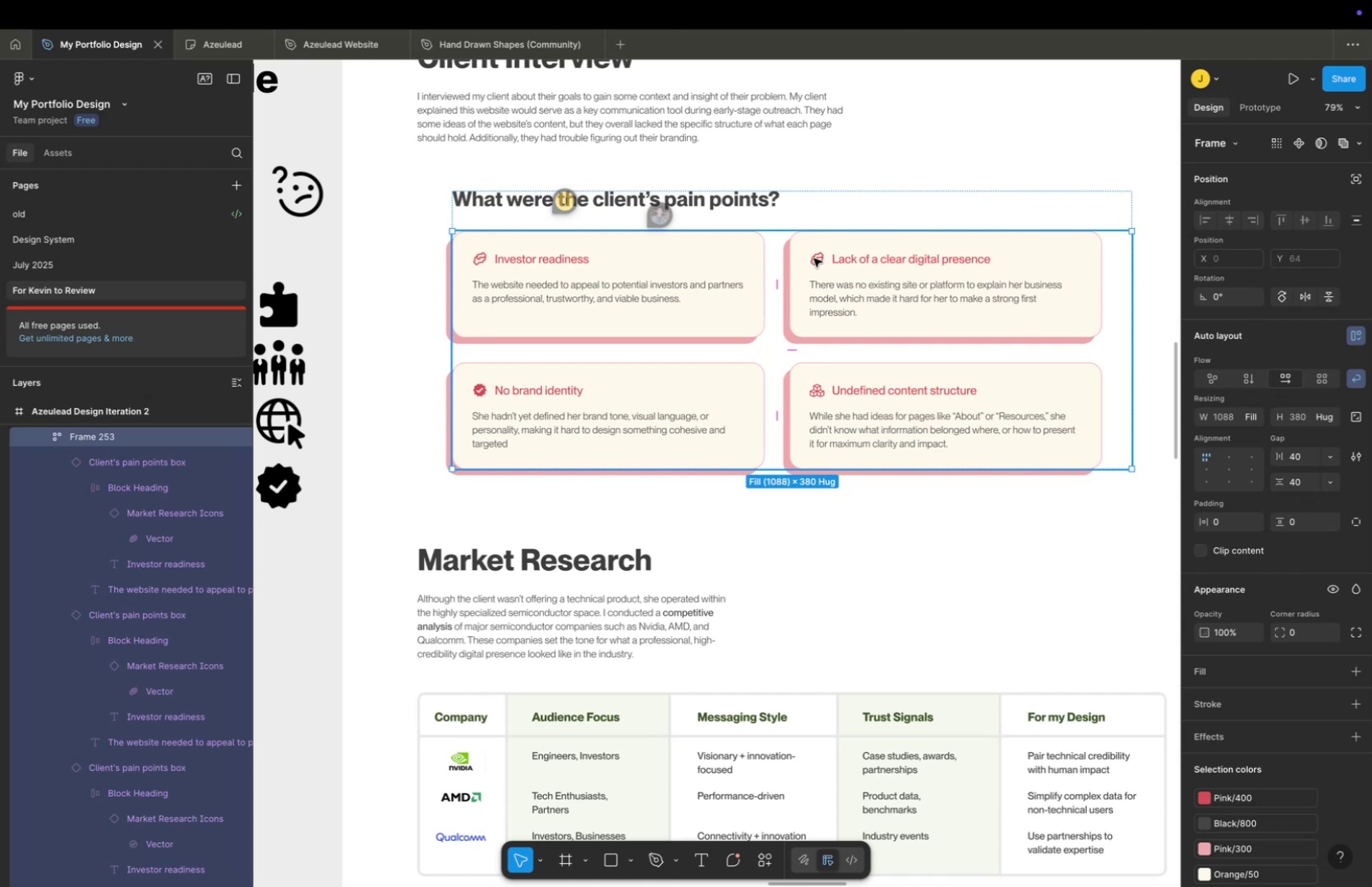 
double_click([815, 258])
 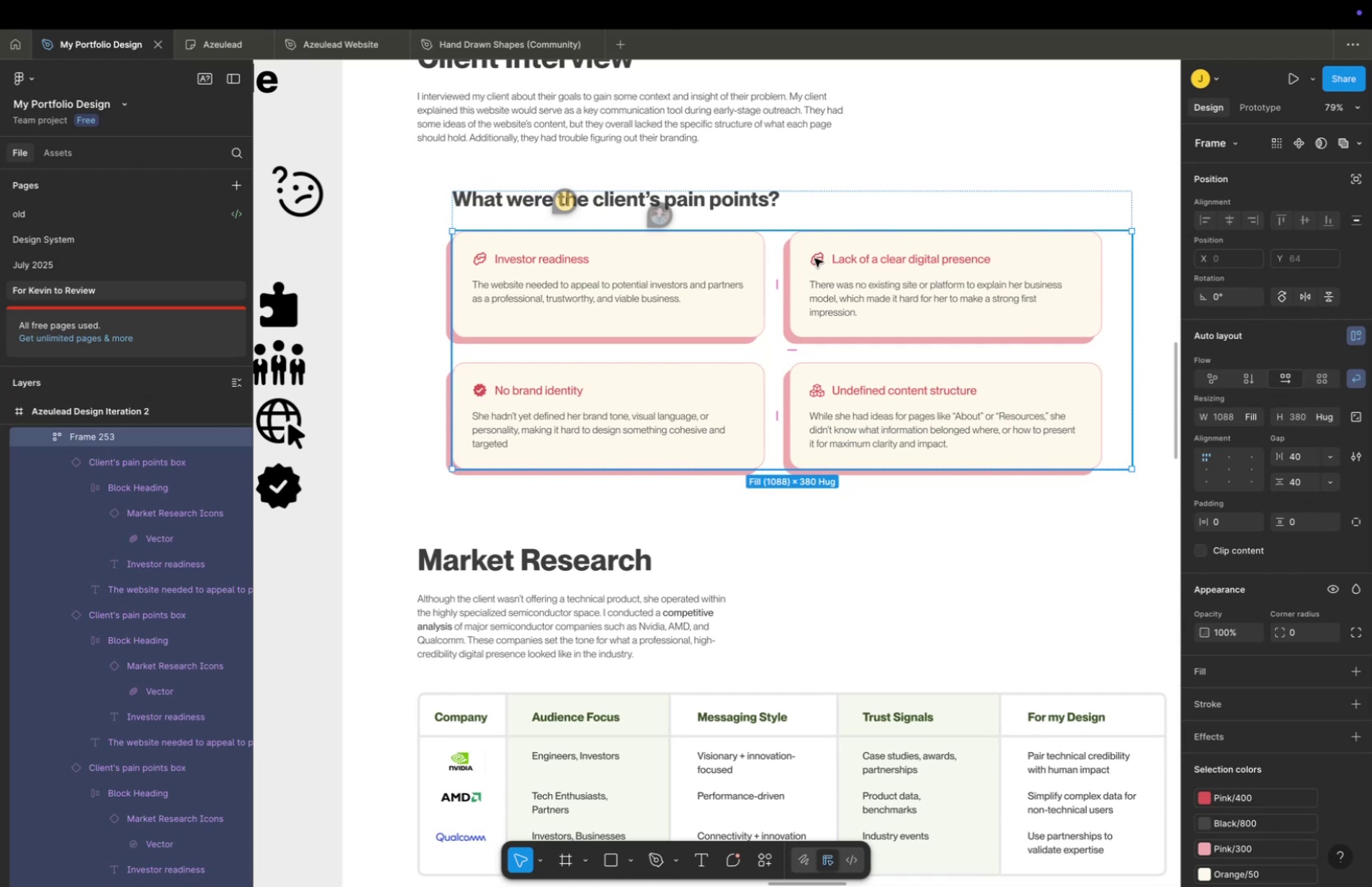 
triple_click([815, 258])
 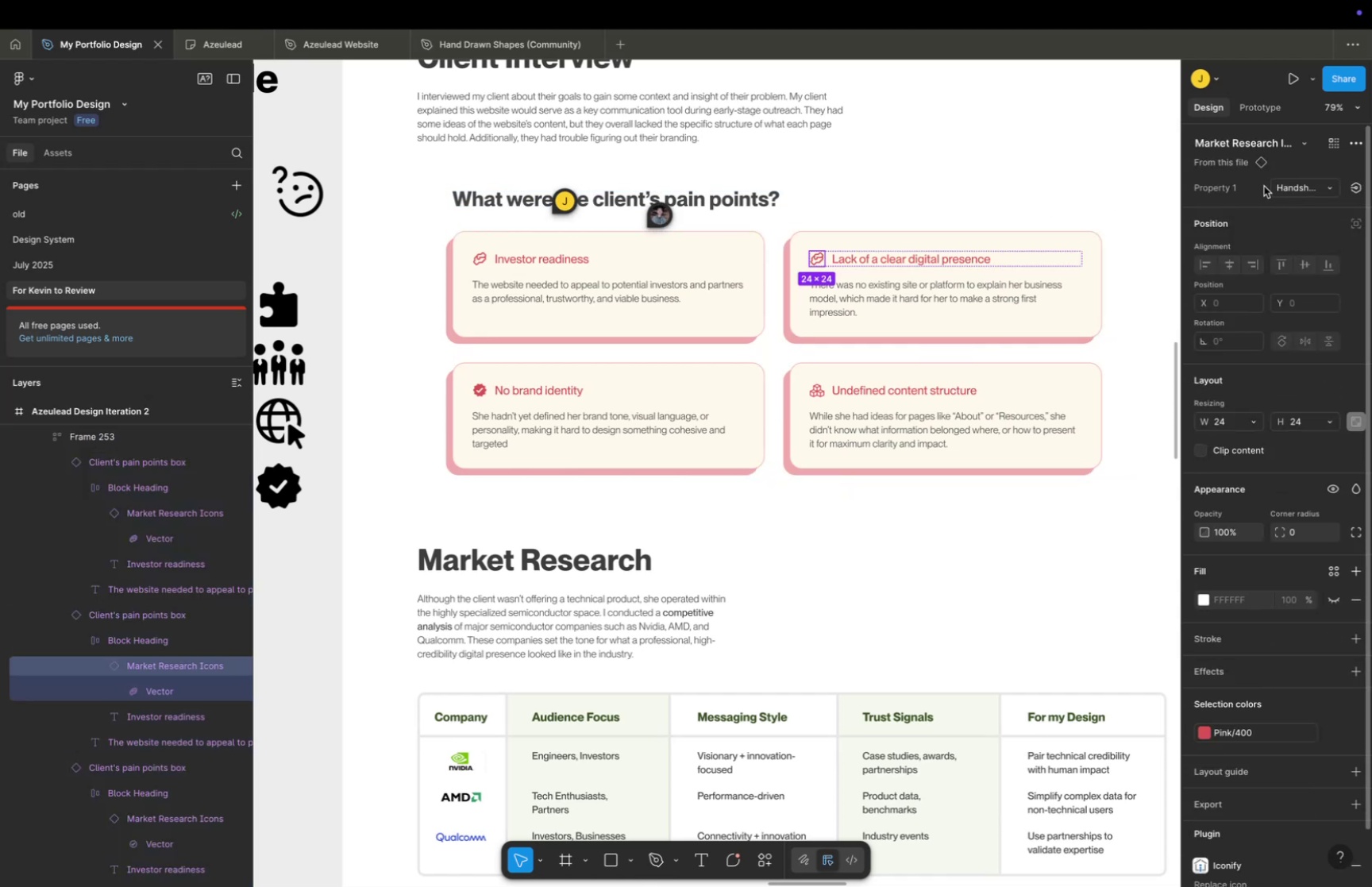 
left_click([1297, 189])
 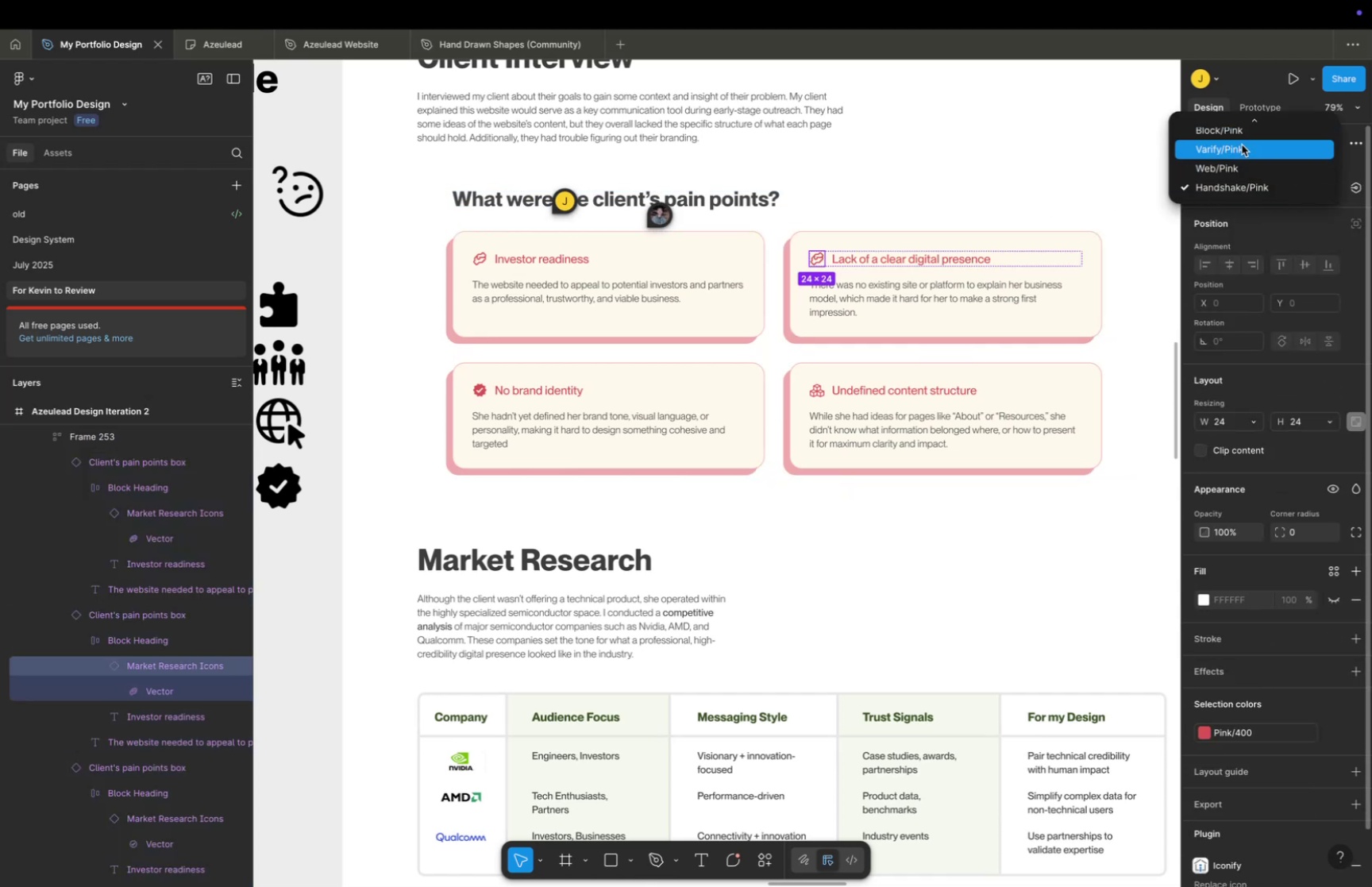 
left_click([1239, 165])
 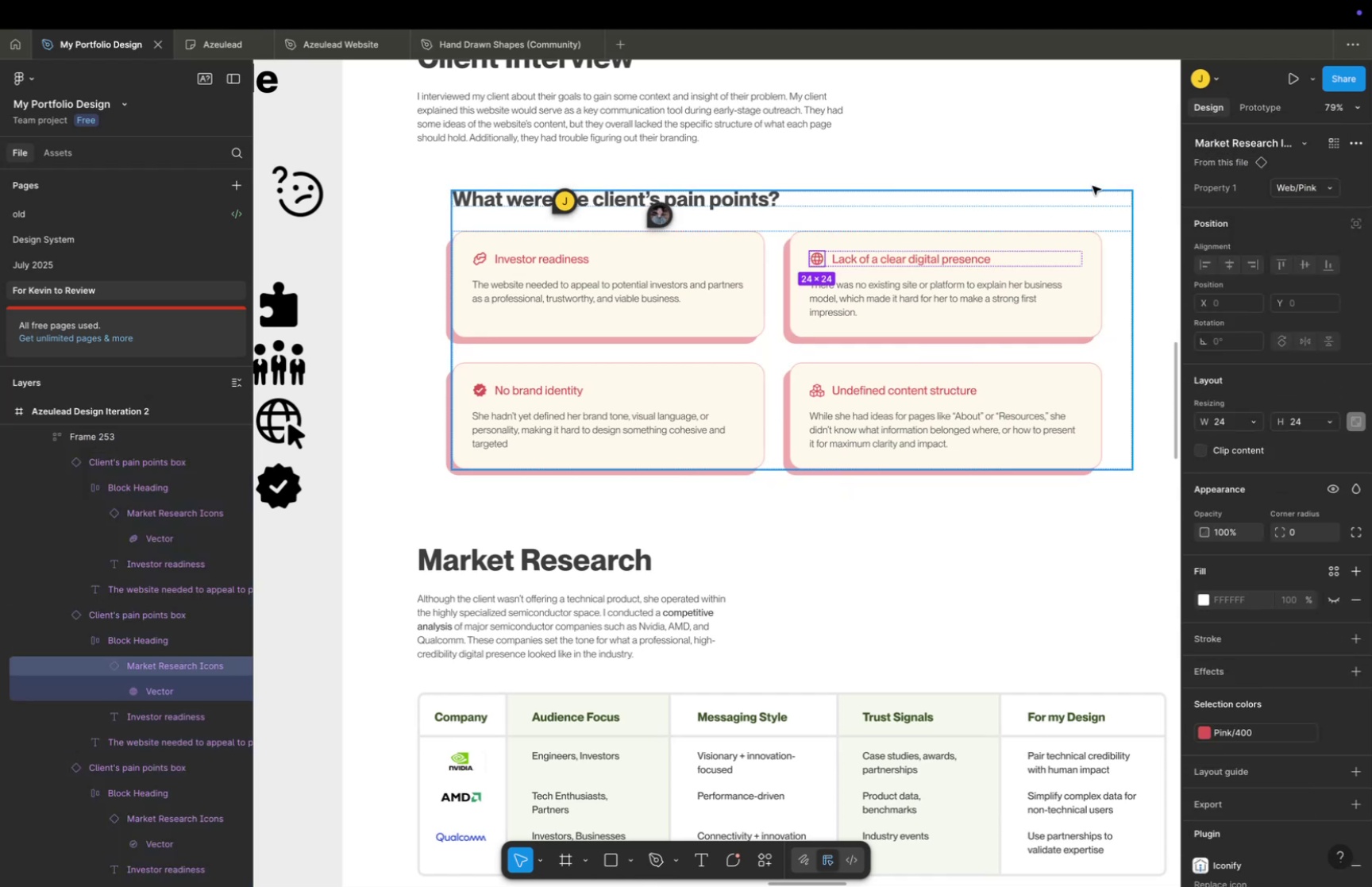 
left_click([1087, 183])
 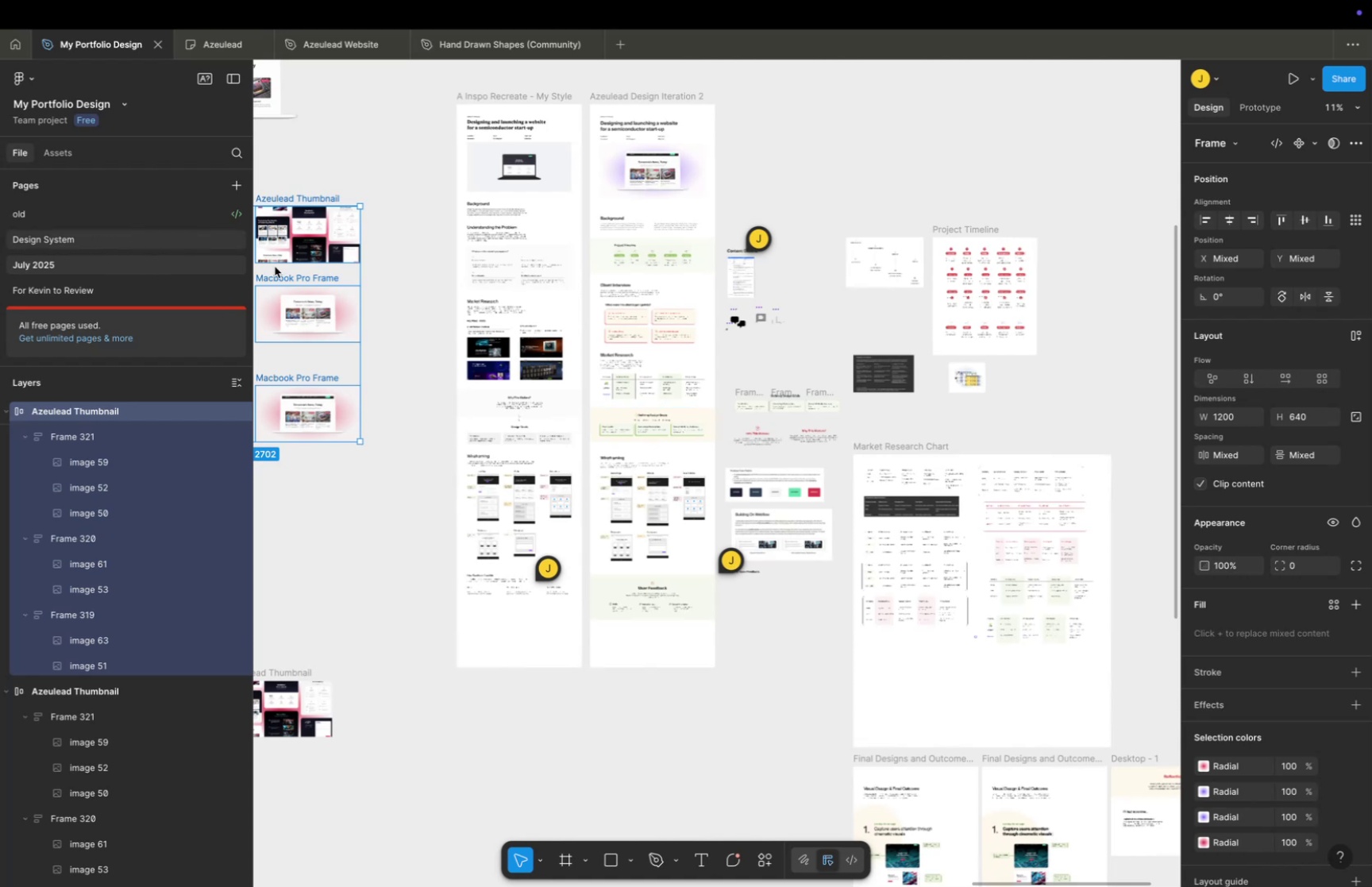 
wait(6.51)
 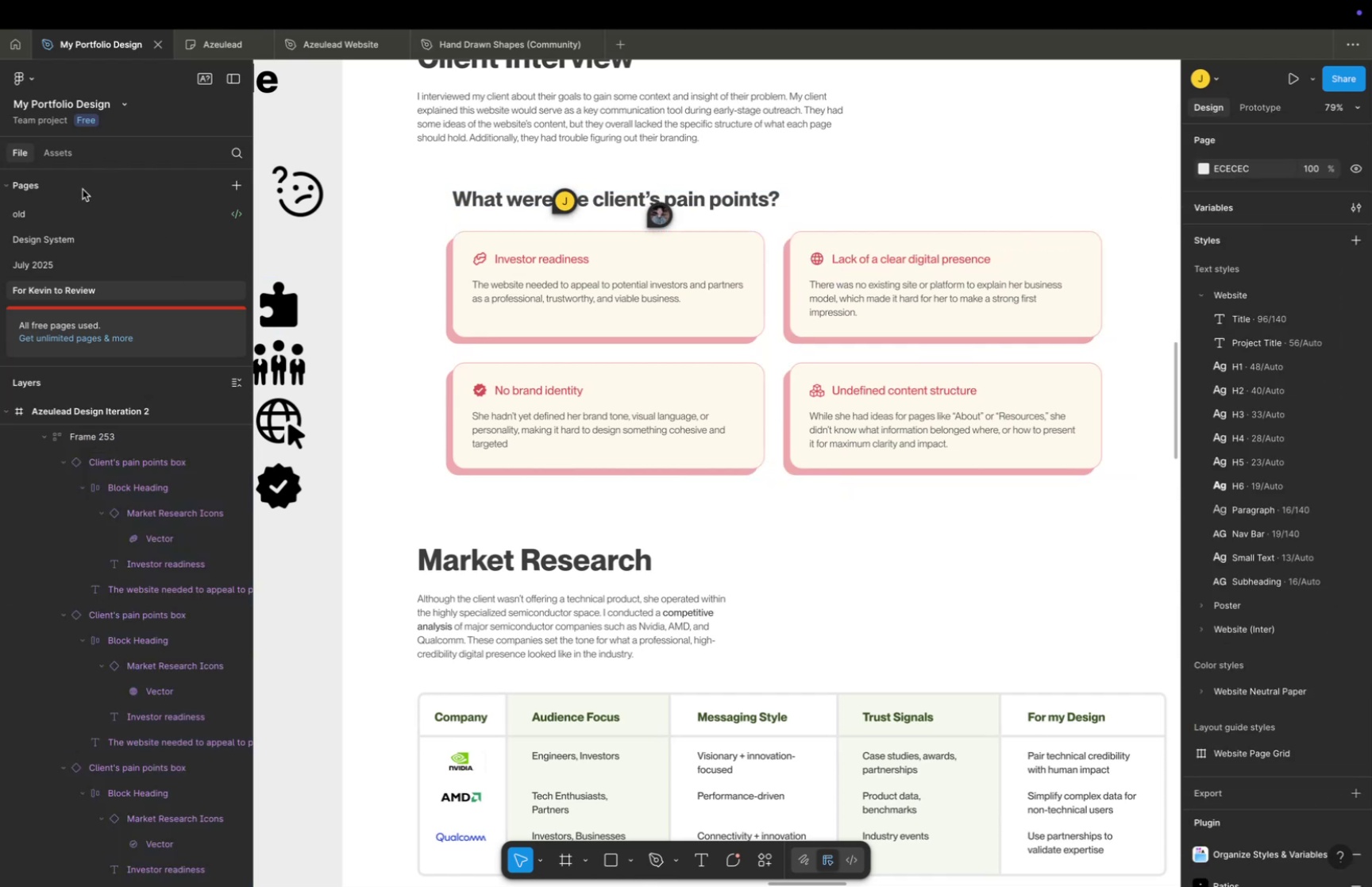 
double_click([725, 289])
 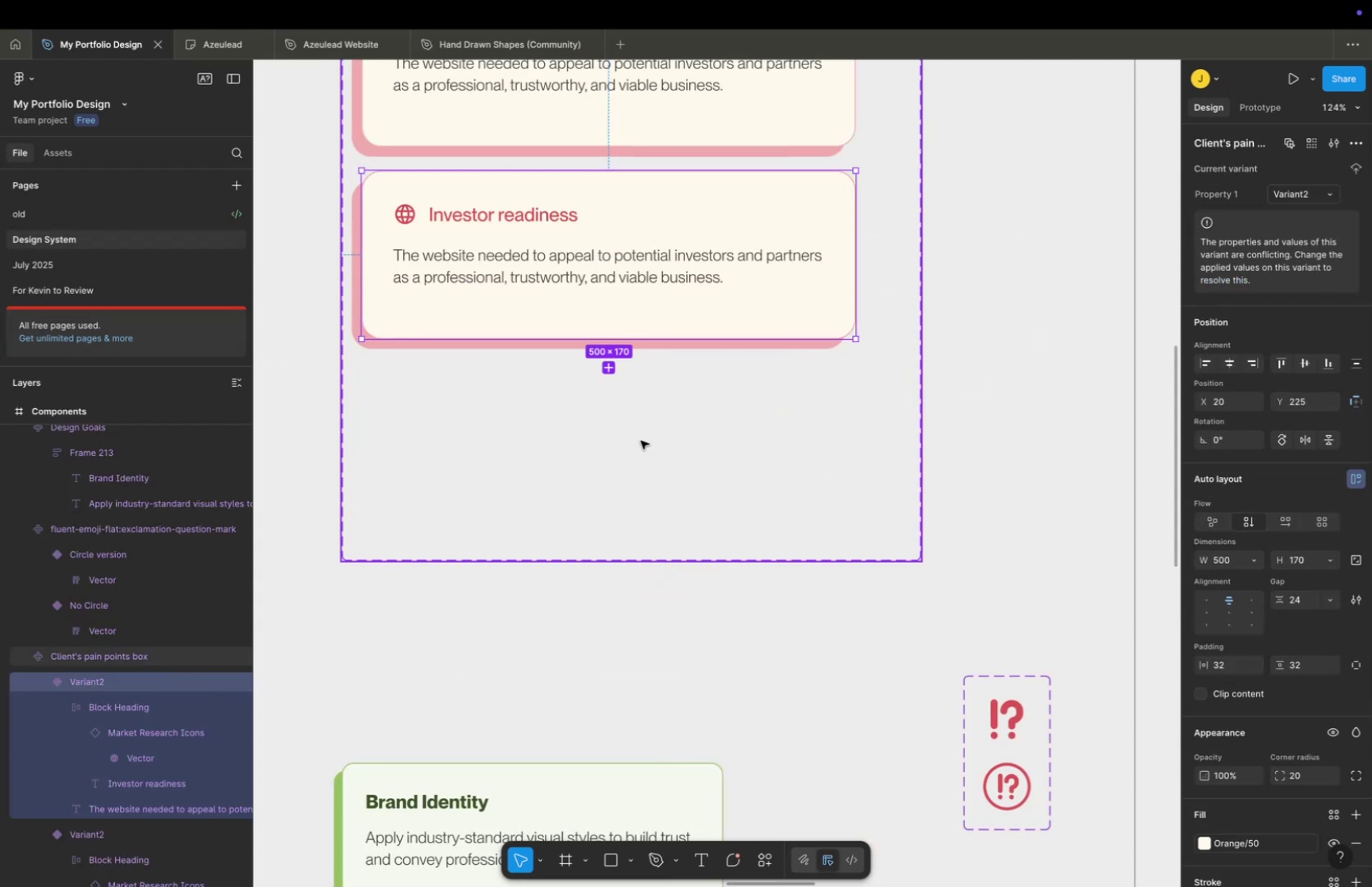 
key(Backspace)
 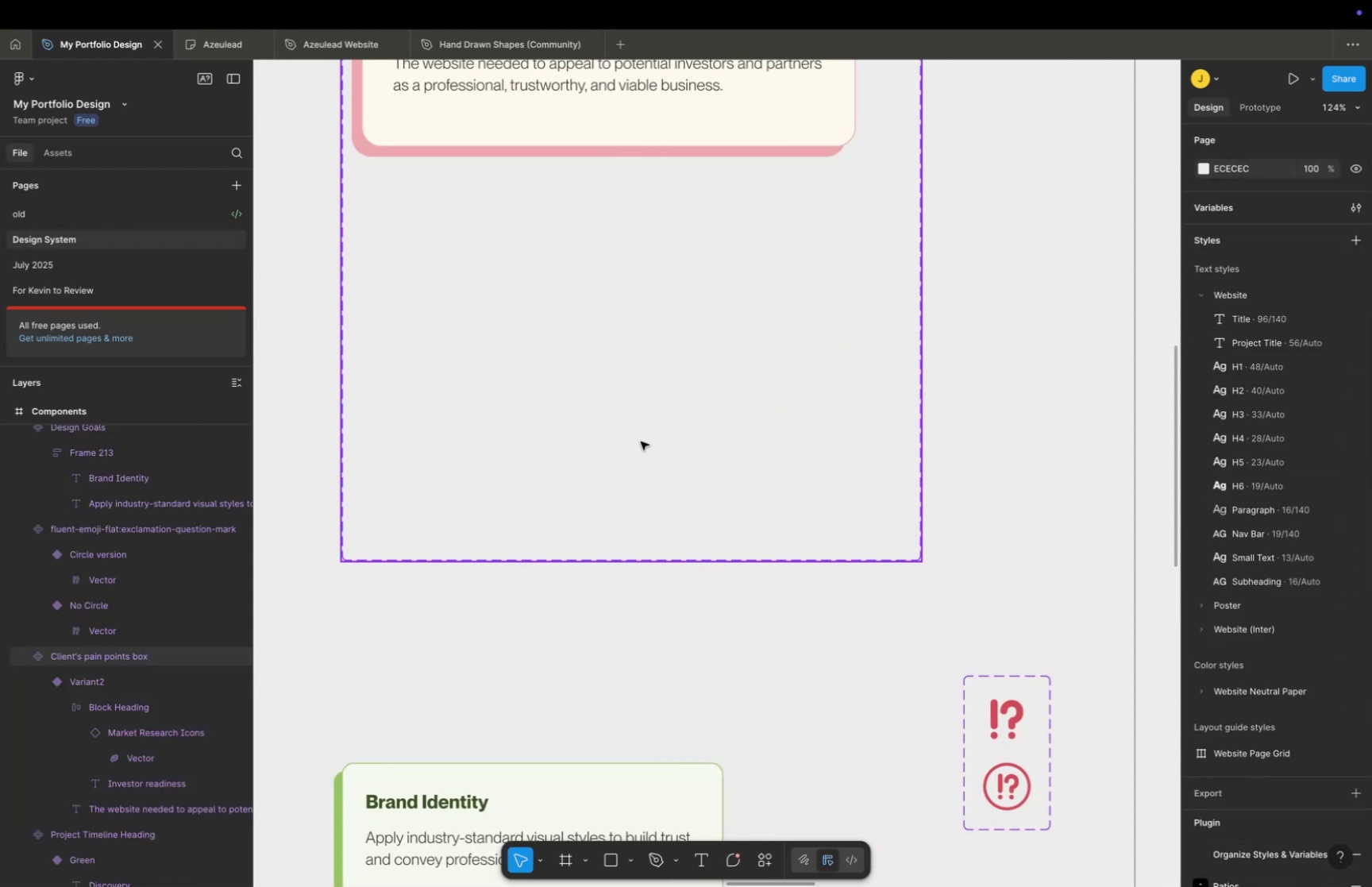 
key(Meta+CommandLeft)
 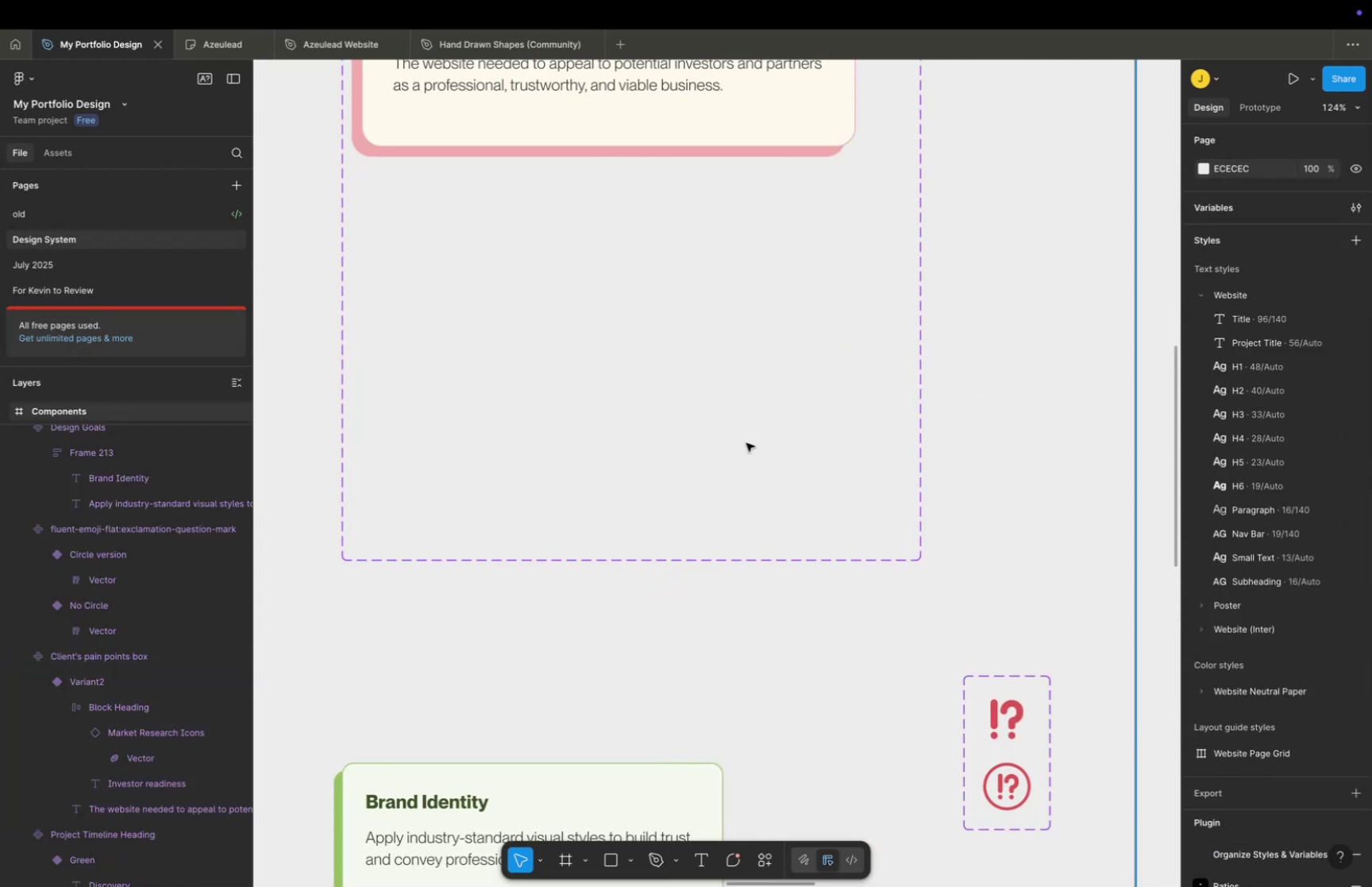 
scroll: coordinate [750, 456], scroll_direction: down, amount: 16.0
 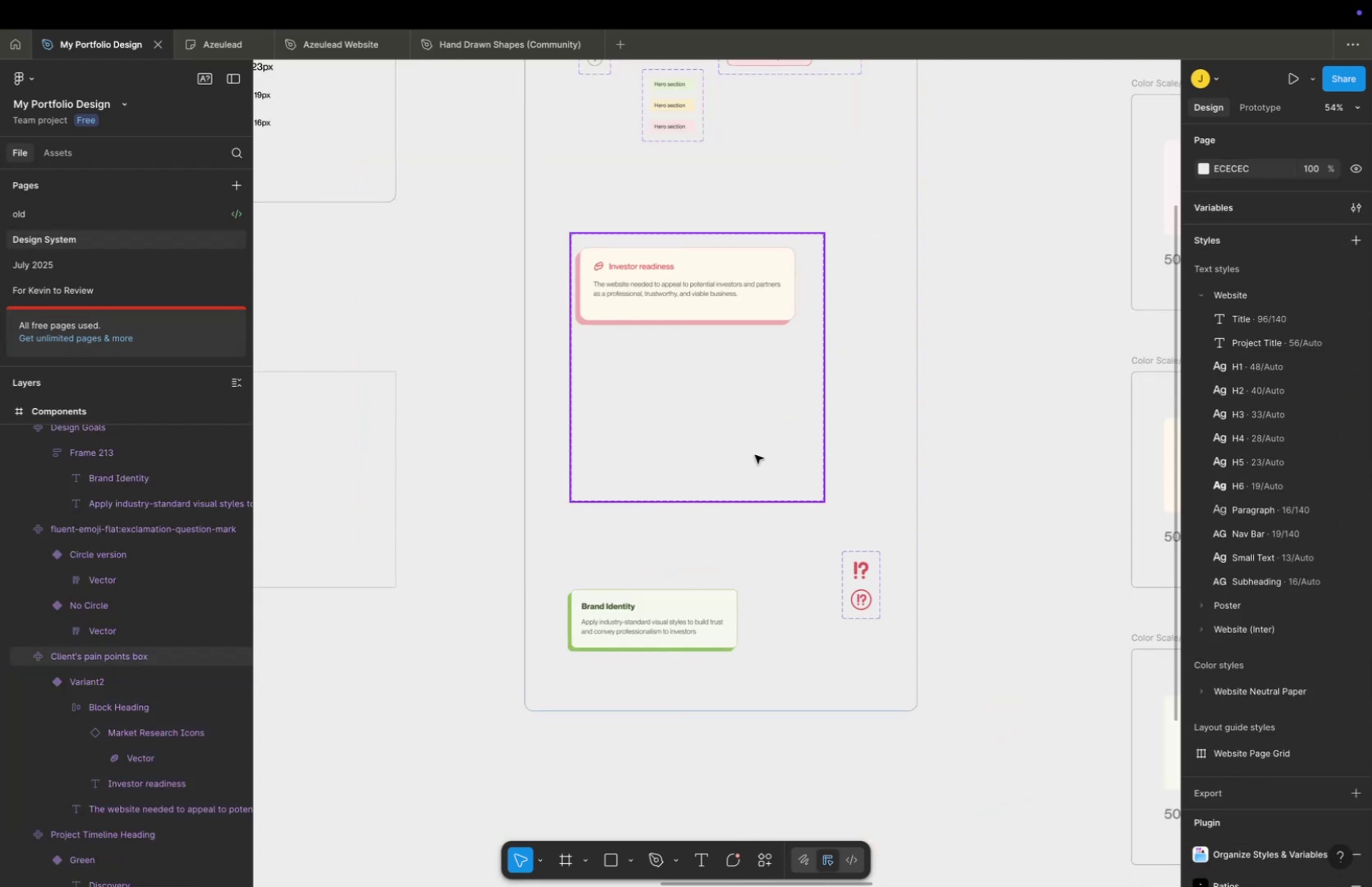 
key(Space)
 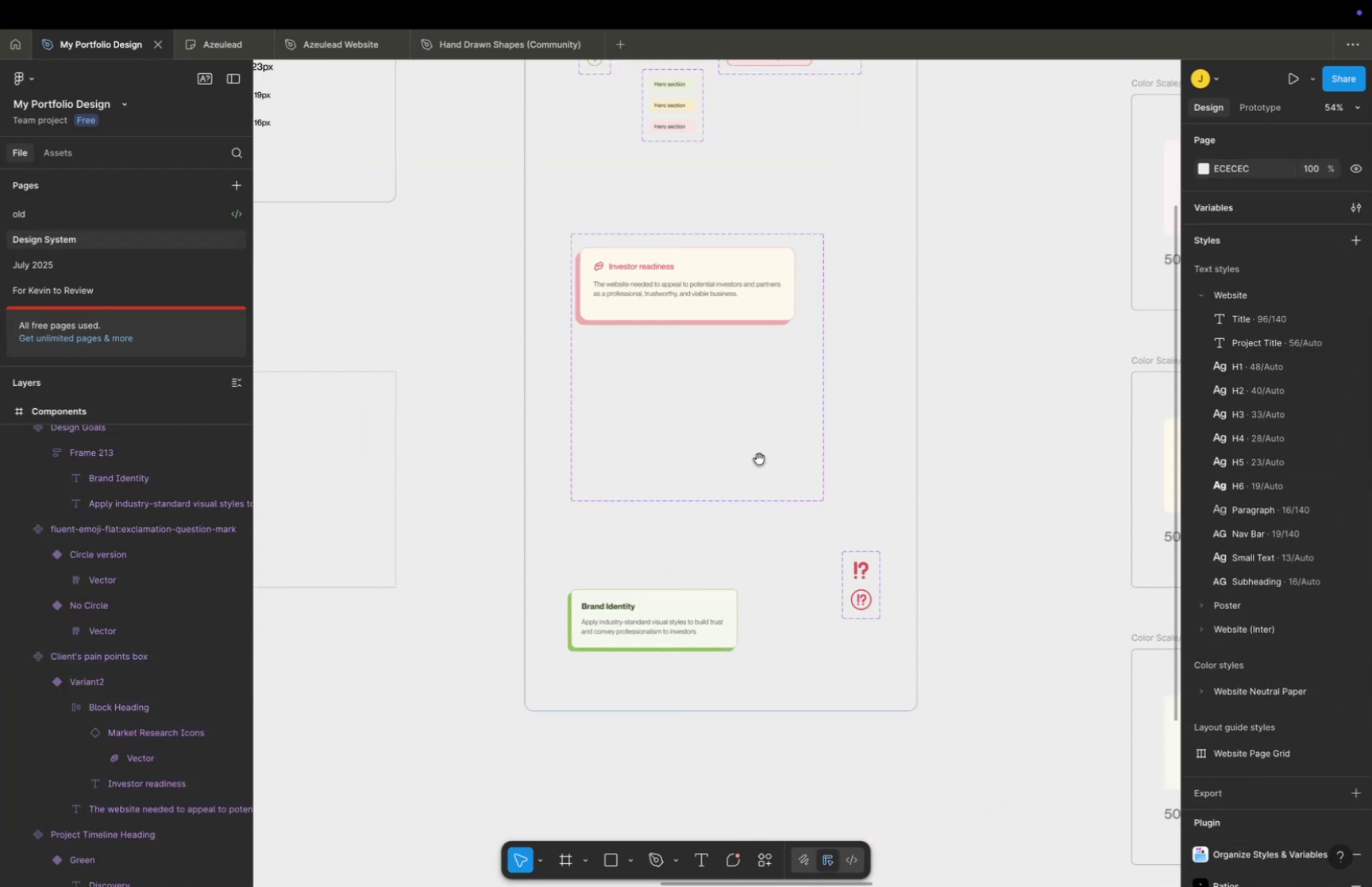 
left_click_drag(start_coordinate=[760, 460], to_coordinate=[765, 471])
 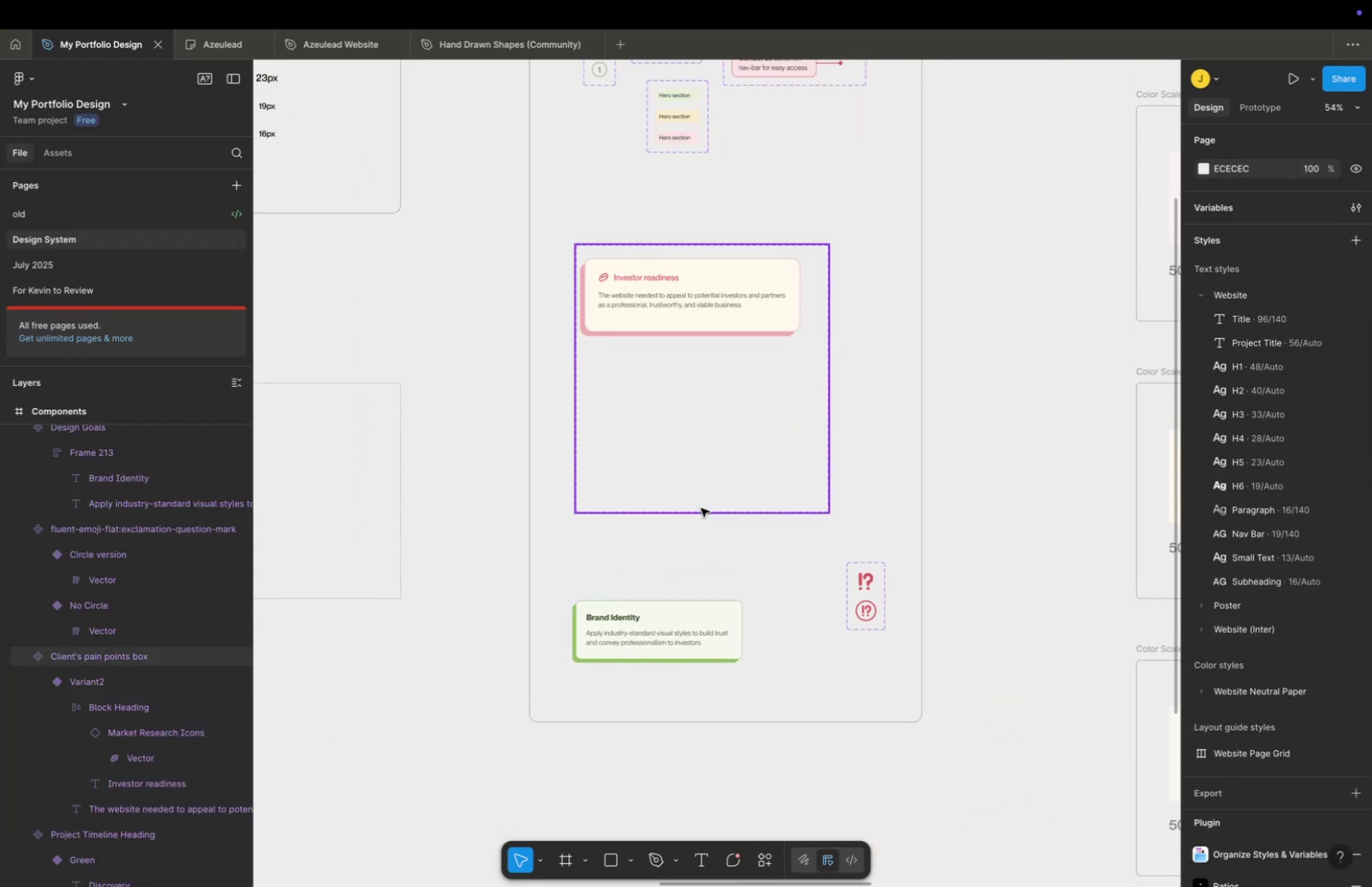 
left_click([701, 507])
 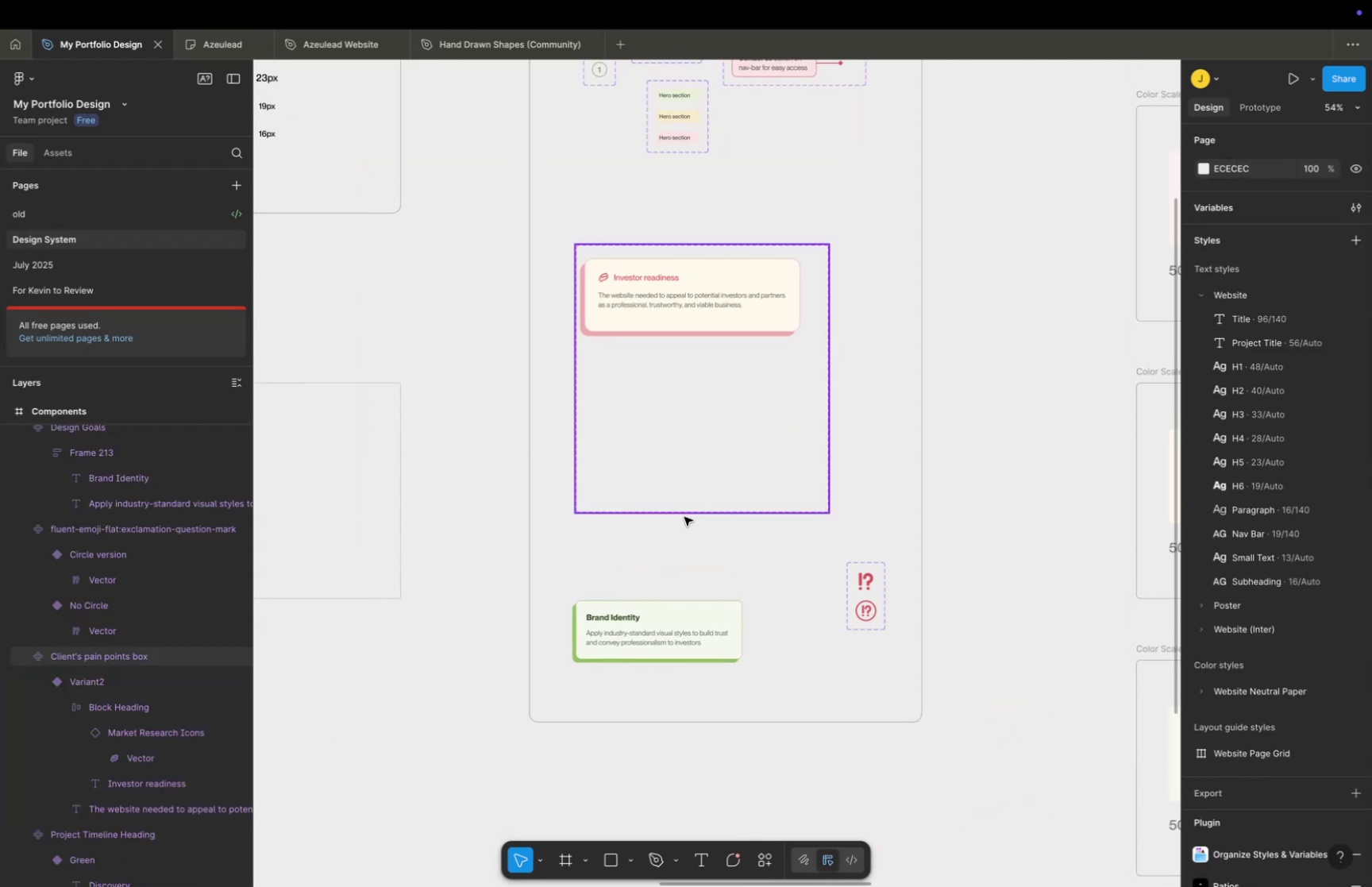 
left_click([684, 515])
 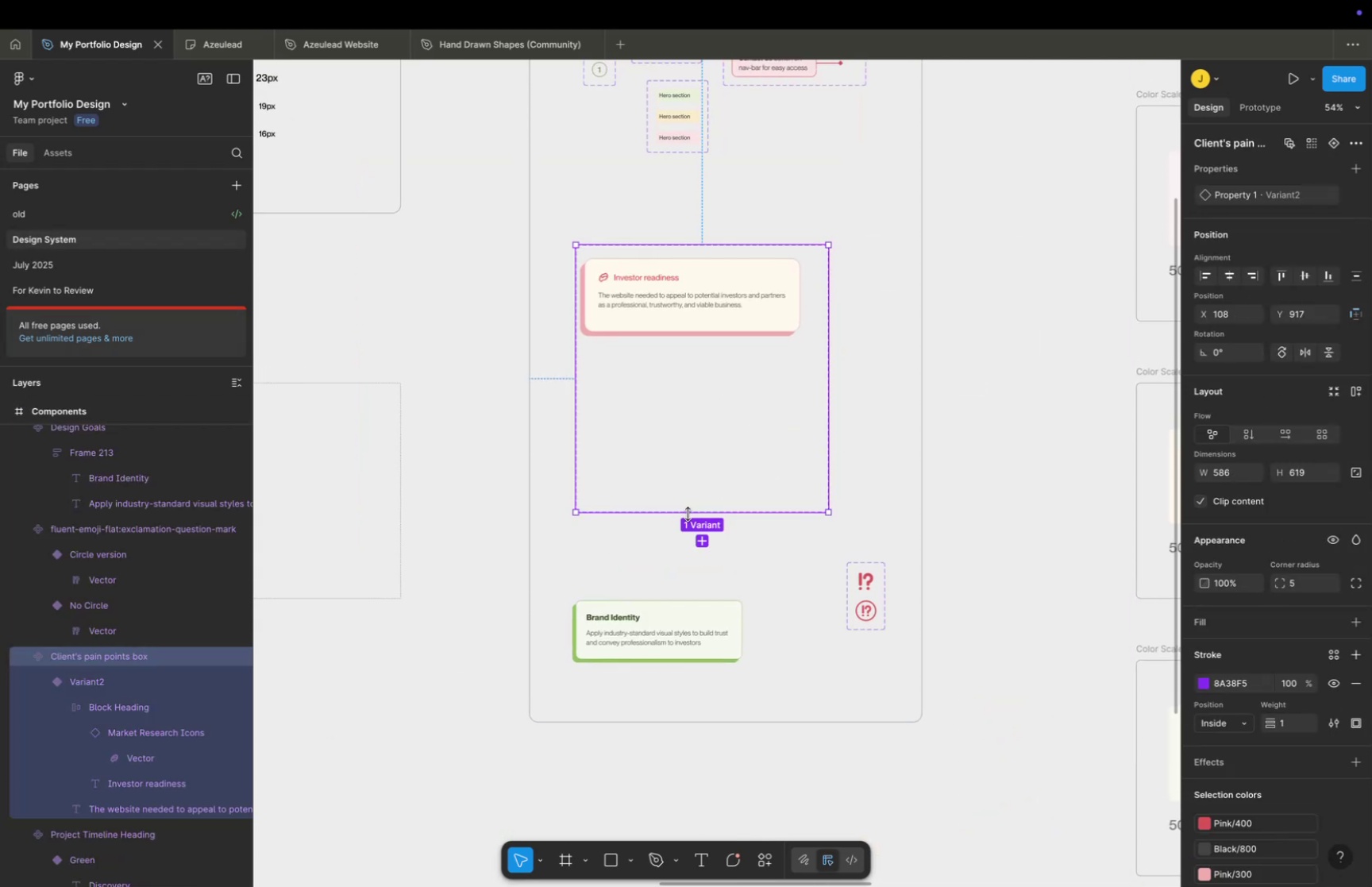 
left_click_drag(start_coordinate=[688, 513], to_coordinate=[686, 358])
 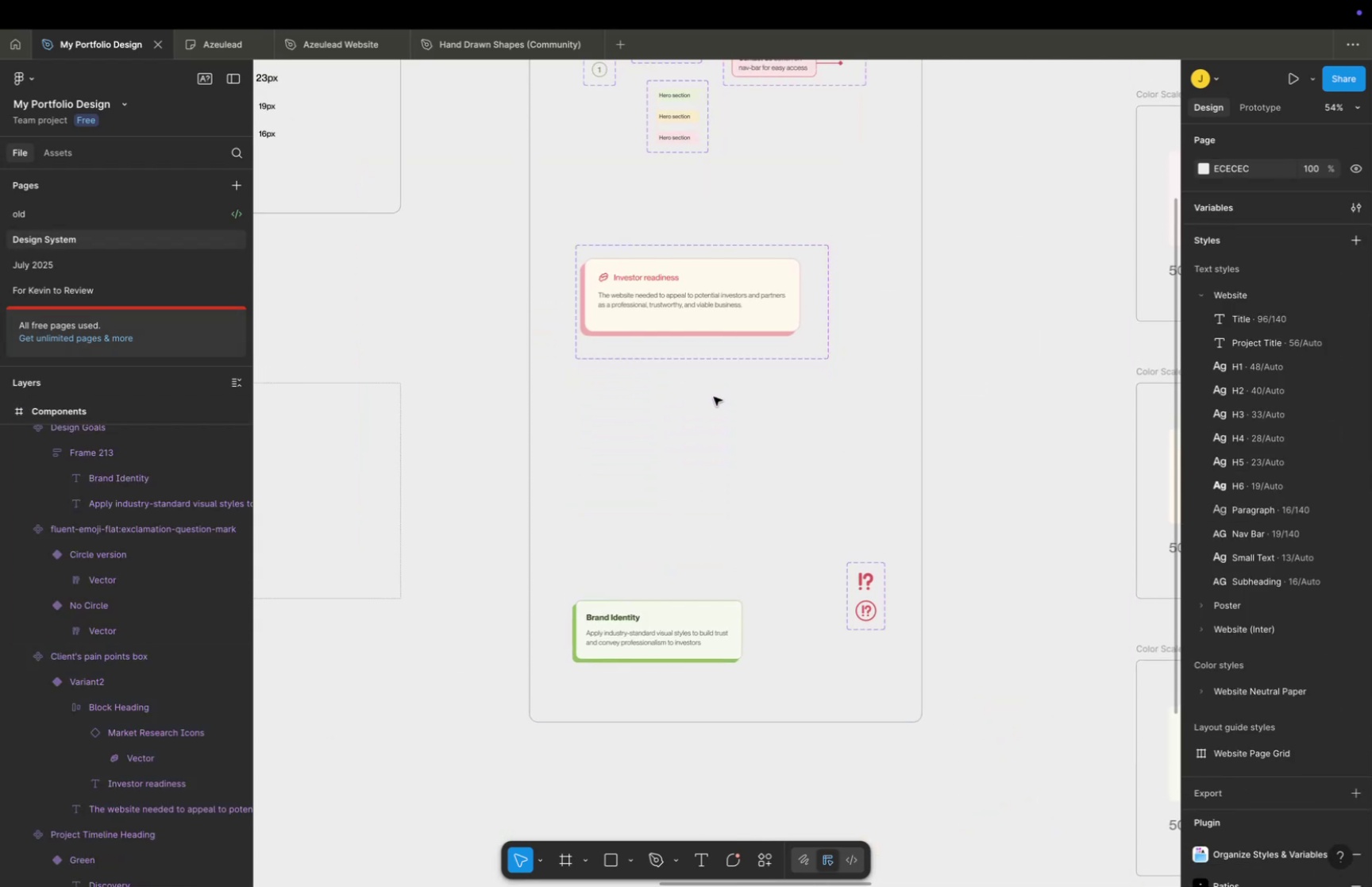 
hold_key(key=Space, duration=0.83)
 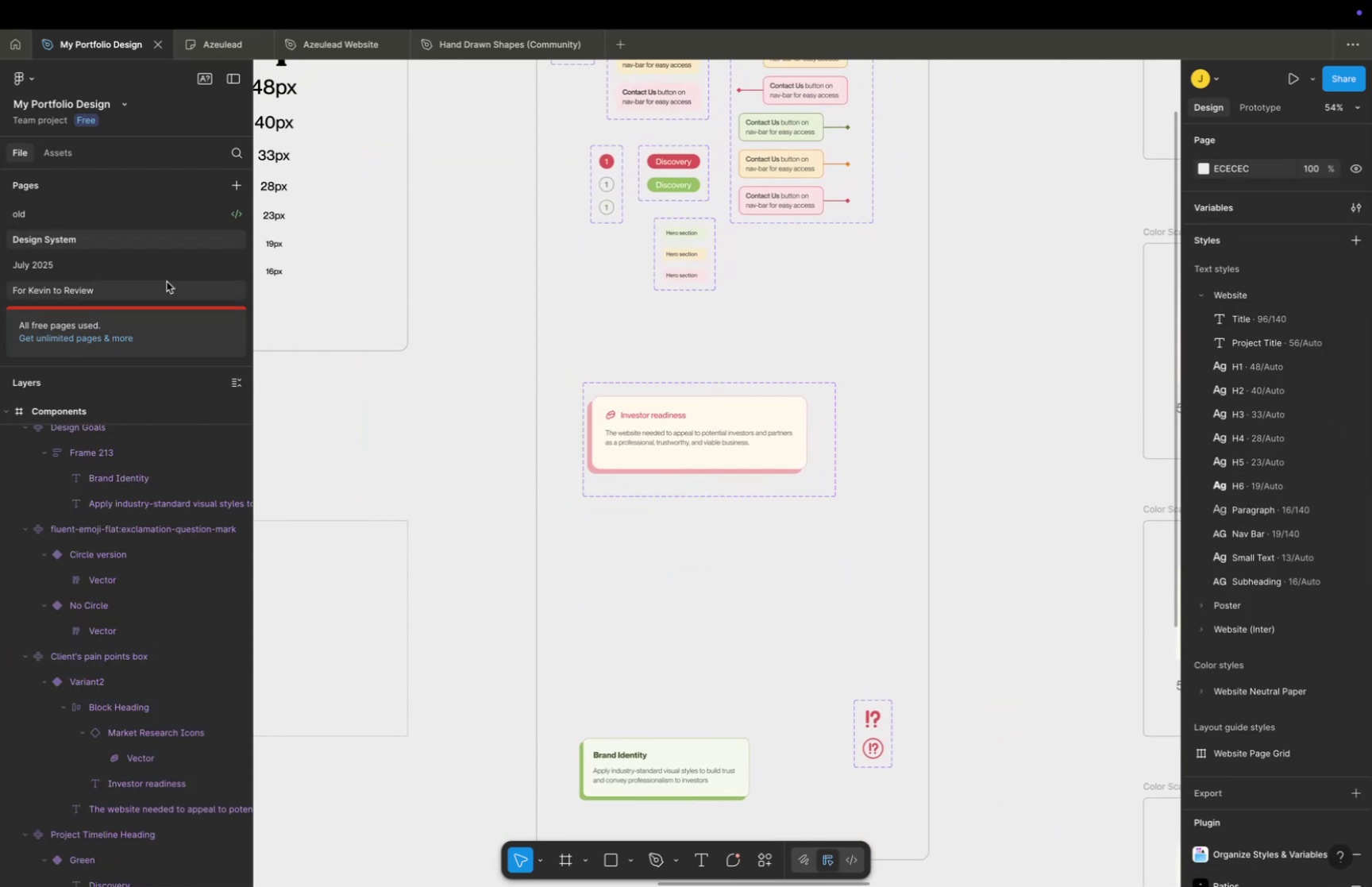 
left_click_drag(start_coordinate=[739, 398], to_coordinate=[746, 535])
 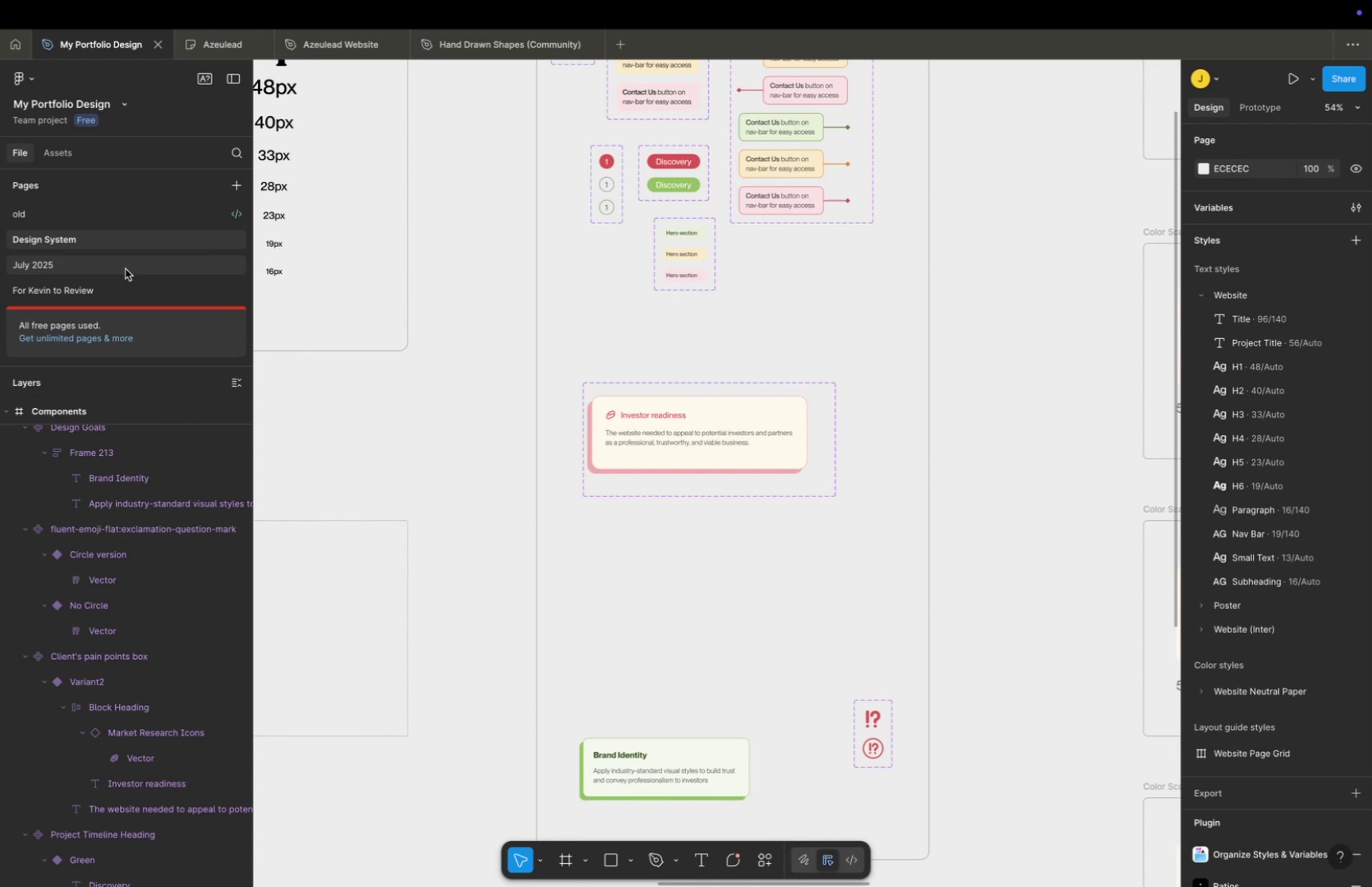 
left_click([120, 267])
 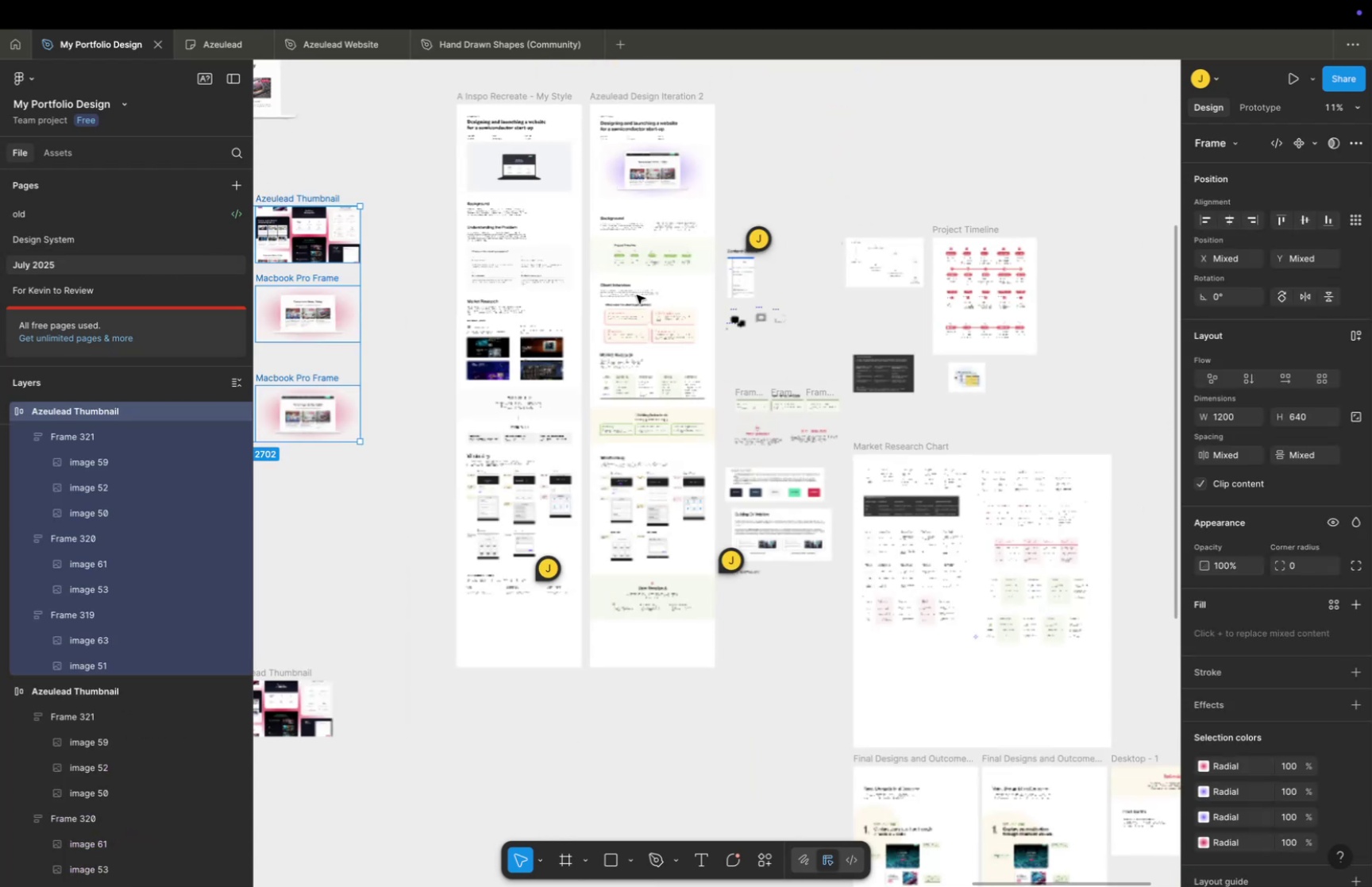 
left_click([102, 287])
 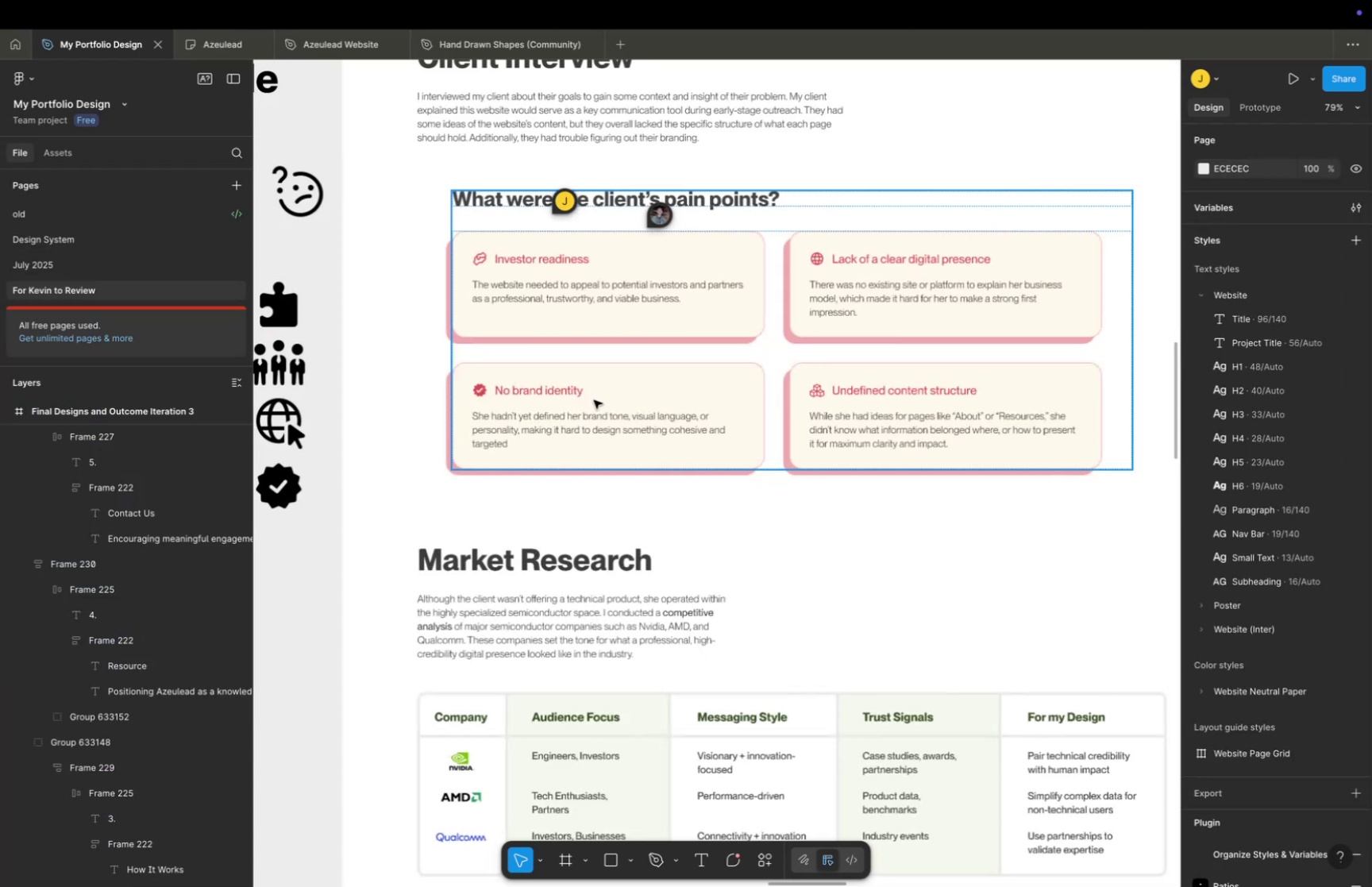 
hold_key(key=Space, duration=0.41)
 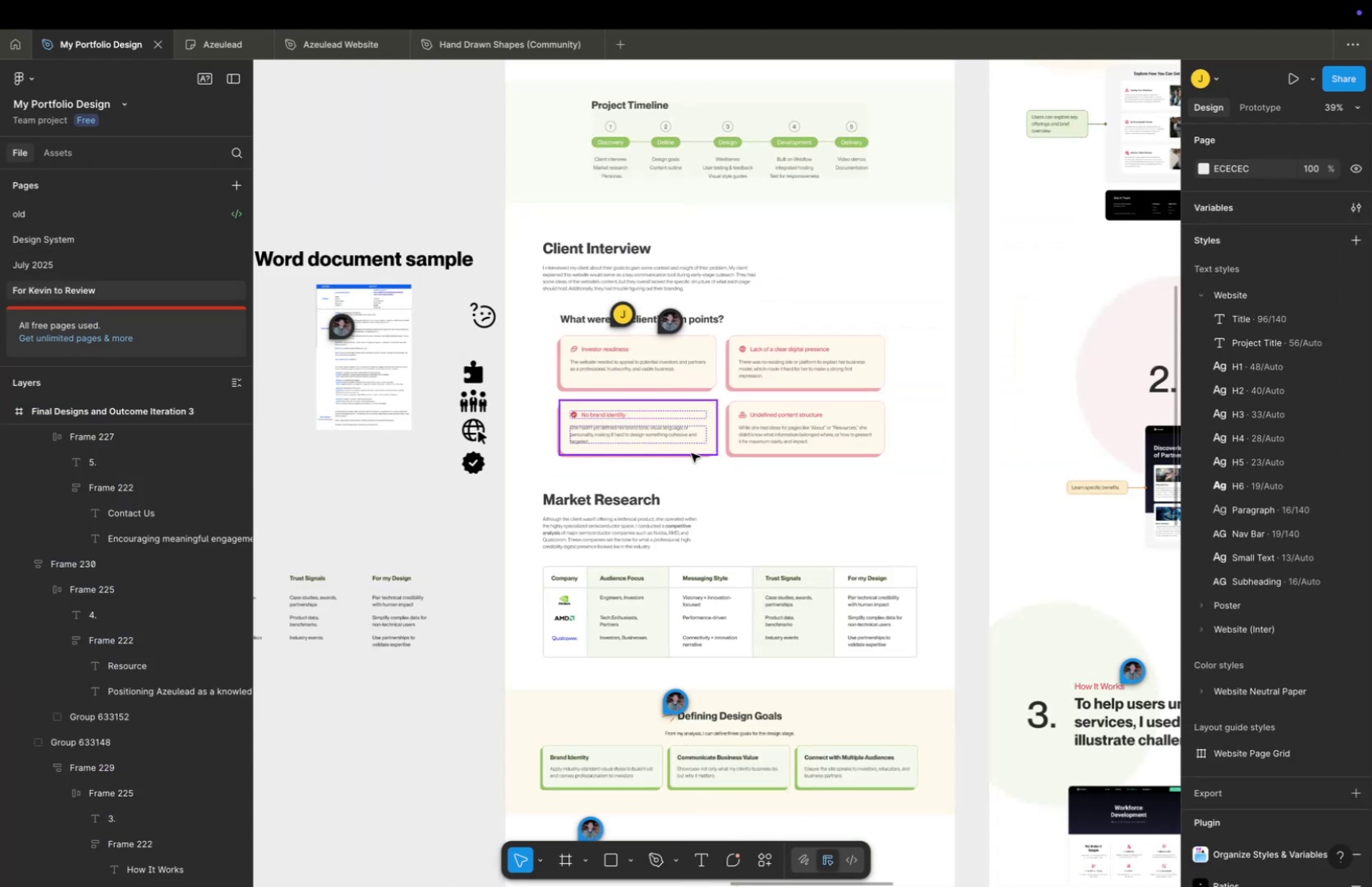 
left_click_drag(start_coordinate=[673, 489], to_coordinate=[664, 470])
 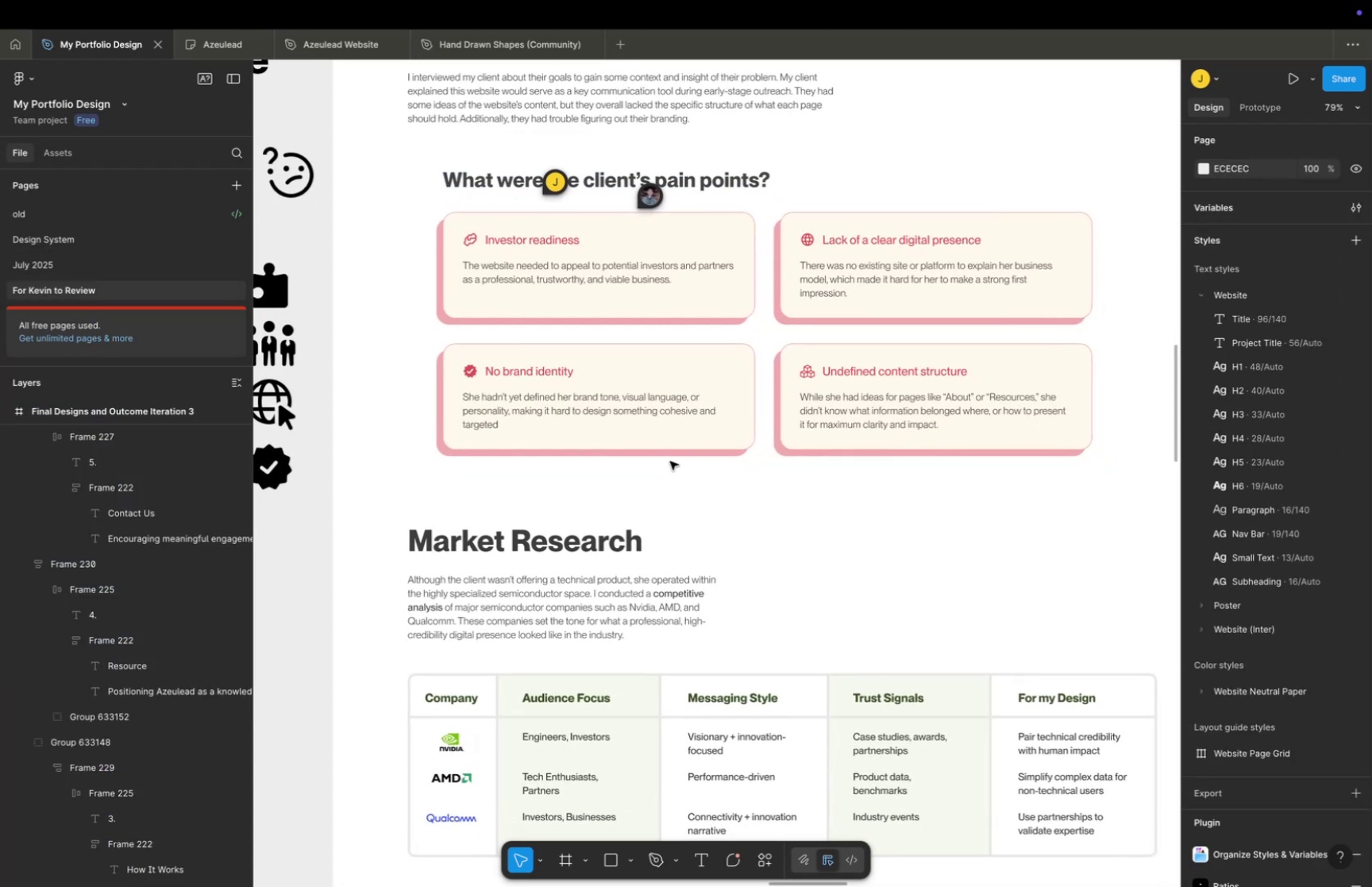 
hold_key(key=CommandLeft, duration=0.32)
scroll: coordinate [679, 457], scroll_direction: down, amount: 9.0
 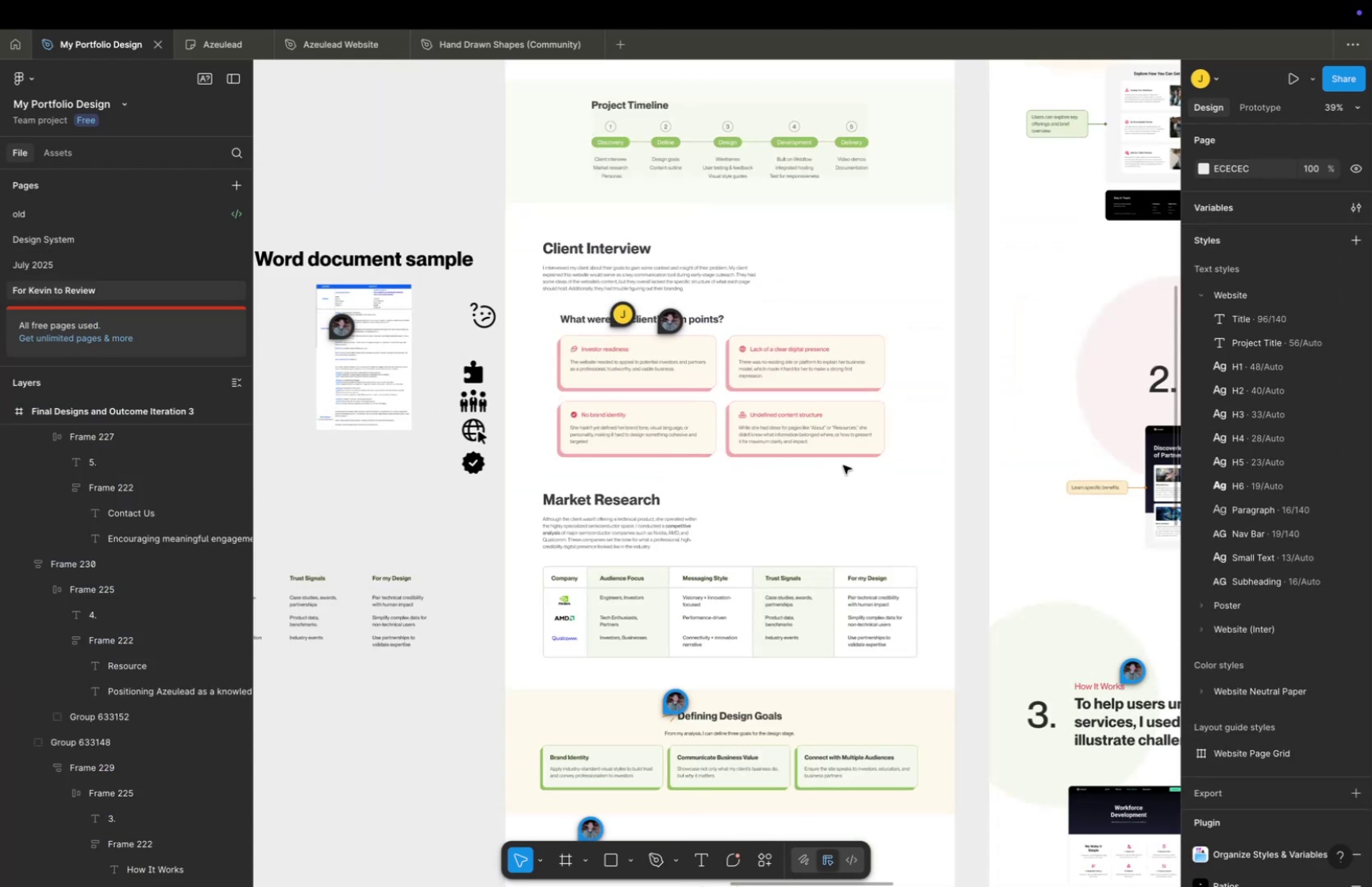 
key(Space)
 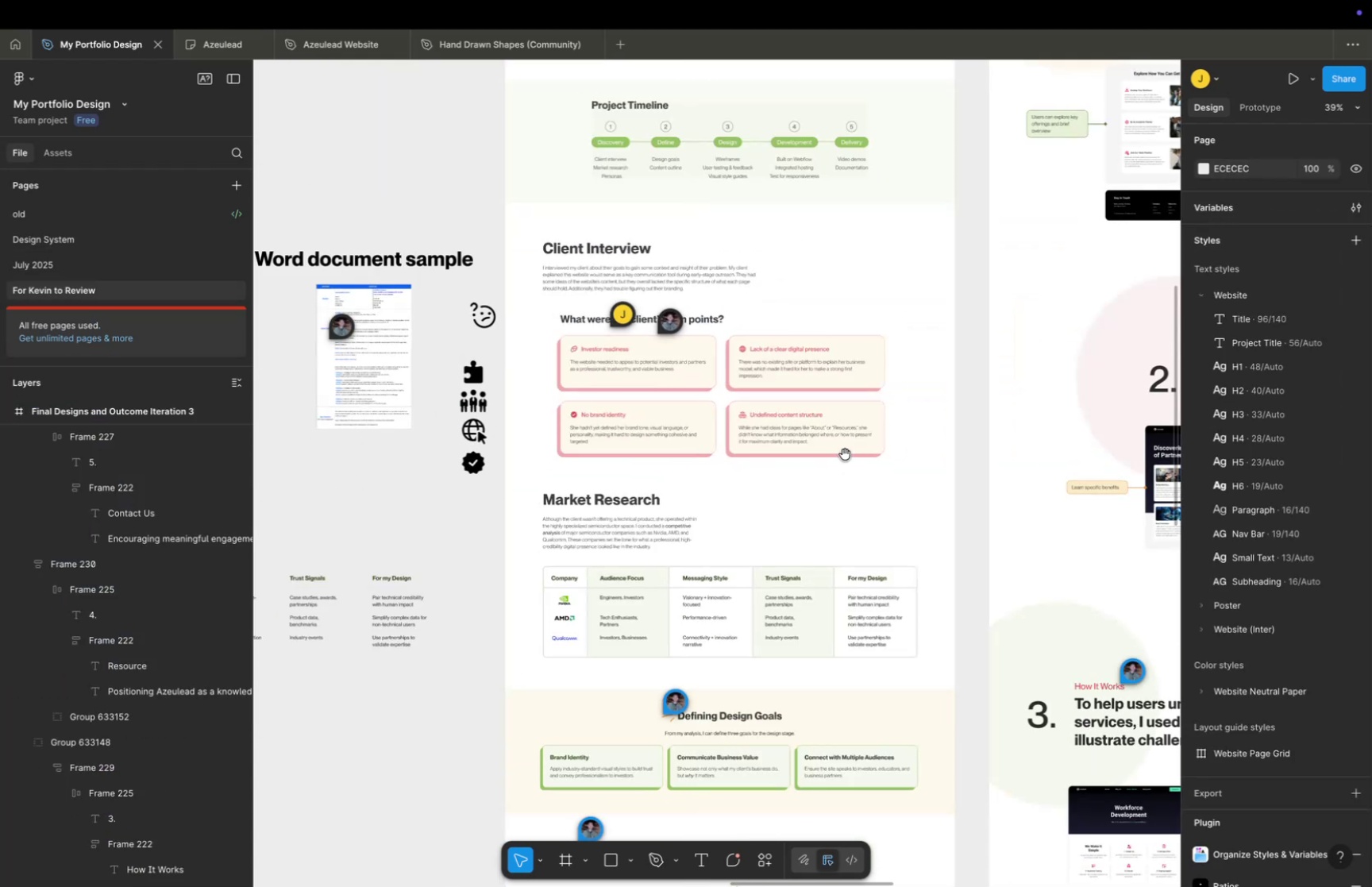 
left_click_drag(start_coordinate=[845, 453], to_coordinate=[842, 414])
 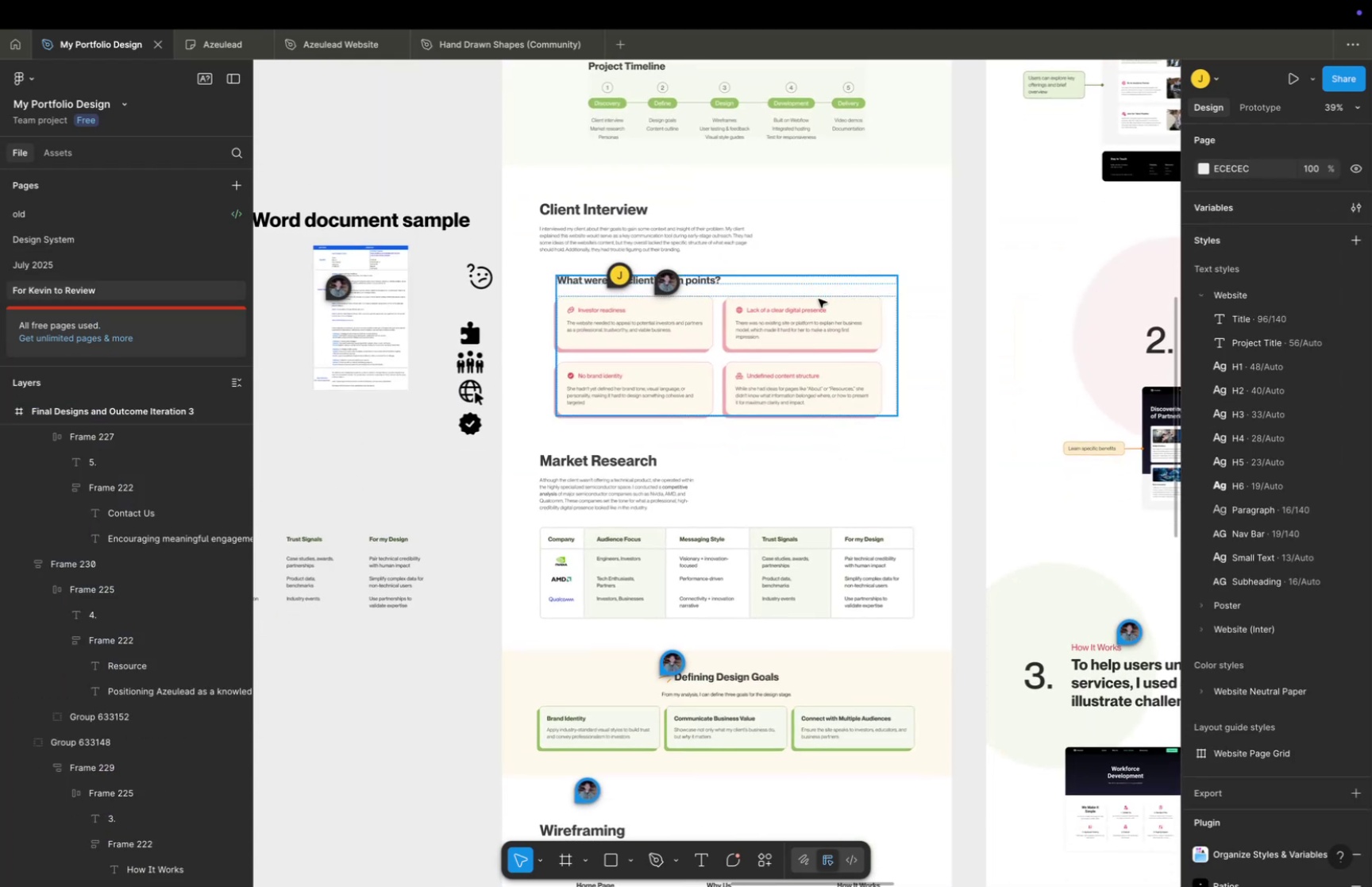 
key(Meta+CommandLeft)
 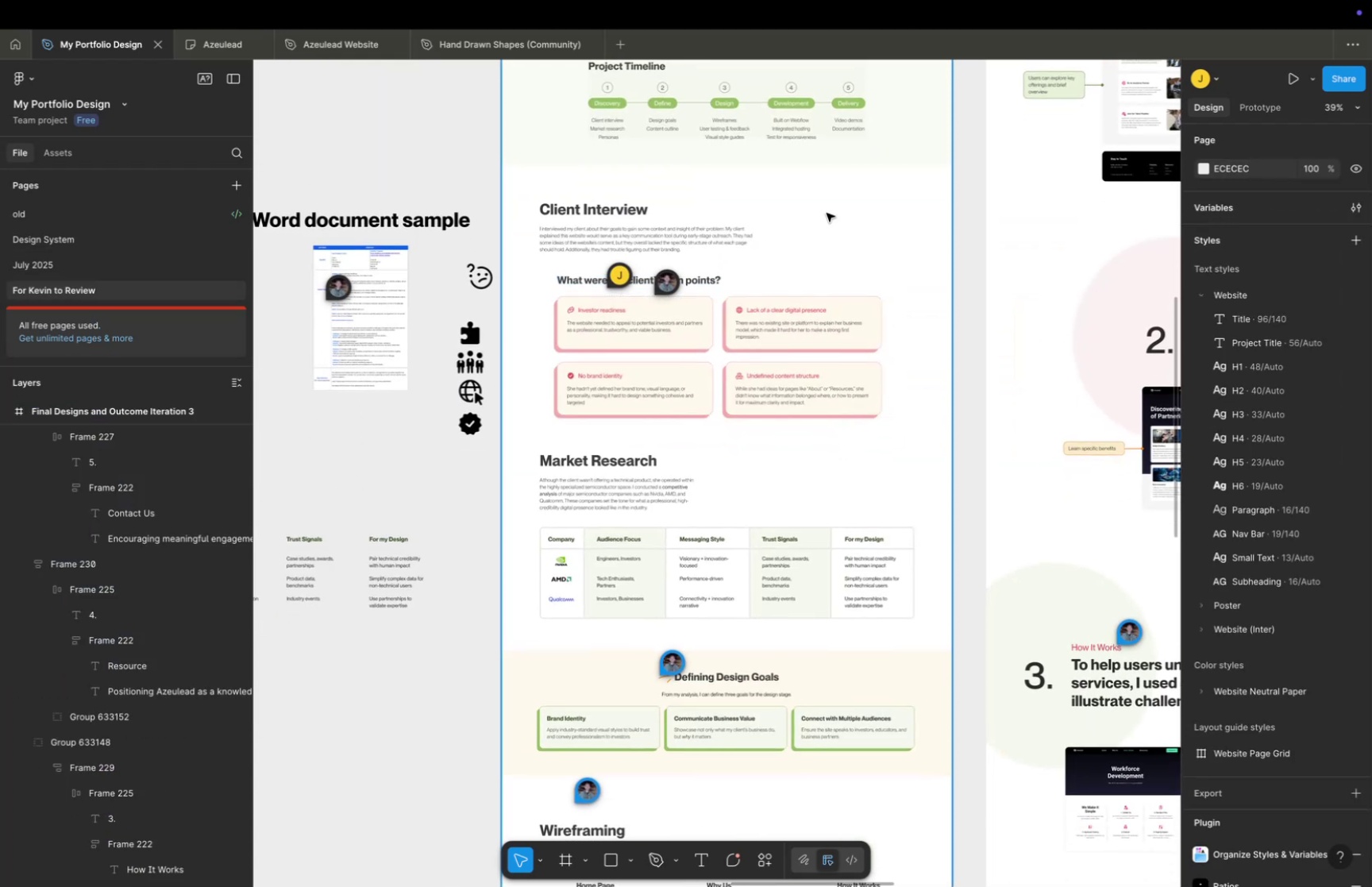 
scroll: coordinate [827, 213], scroll_direction: up, amount: 16.0
 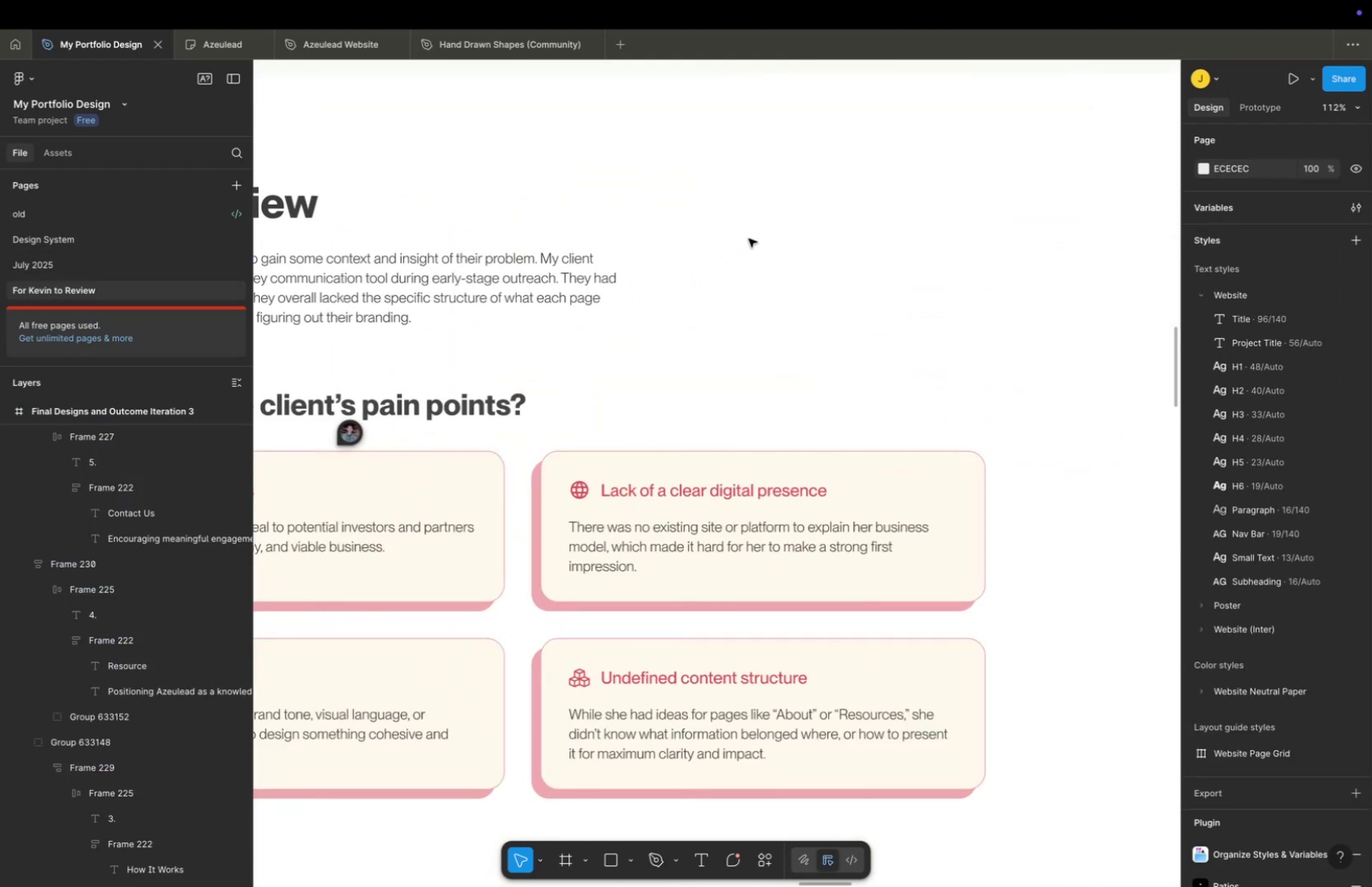 
hold_key(key=Space, duration=0.88)
 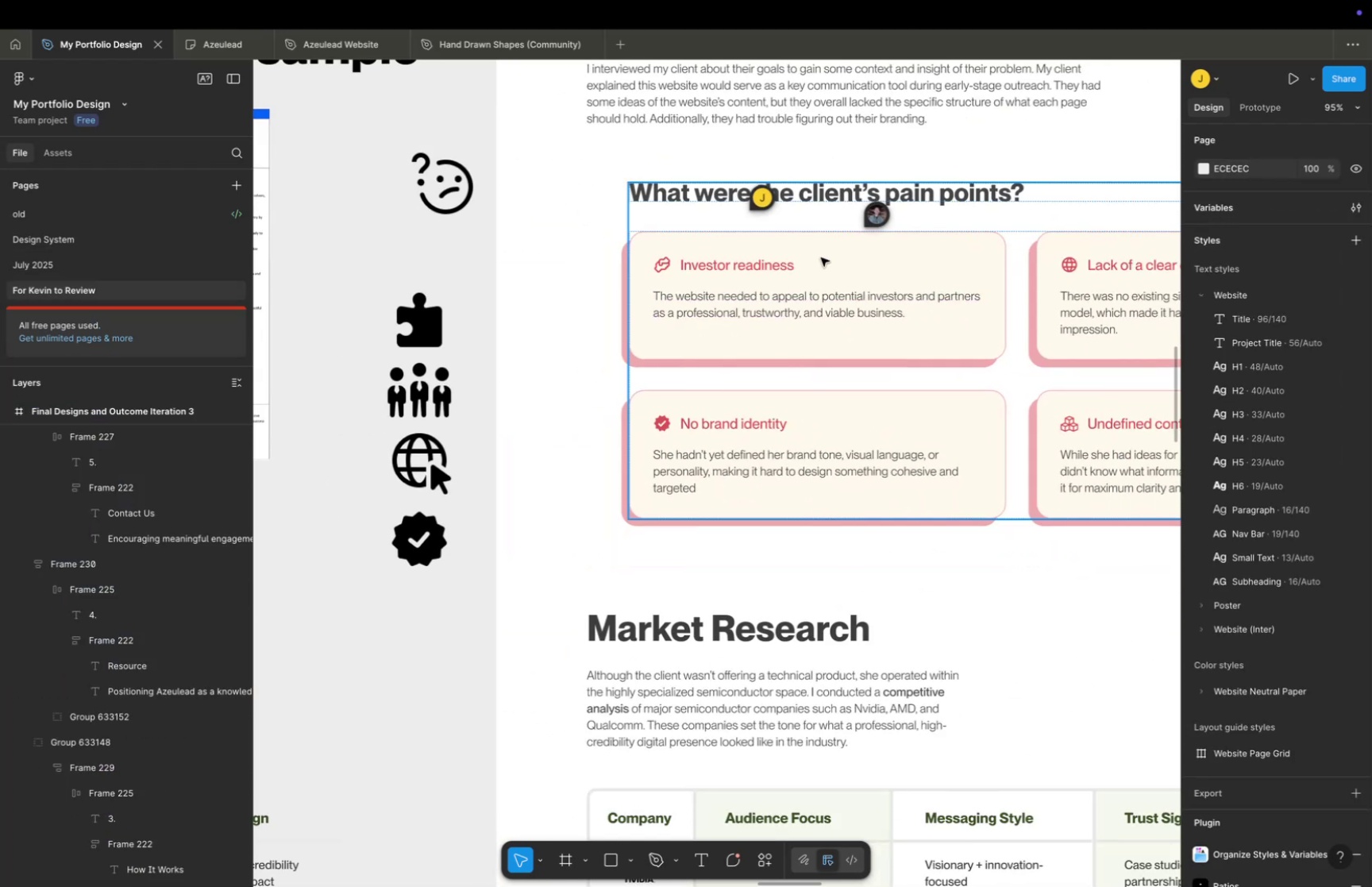 
left_click_drag(start_coordinate=[734, 242], to_coordinate=[1041, 56])
 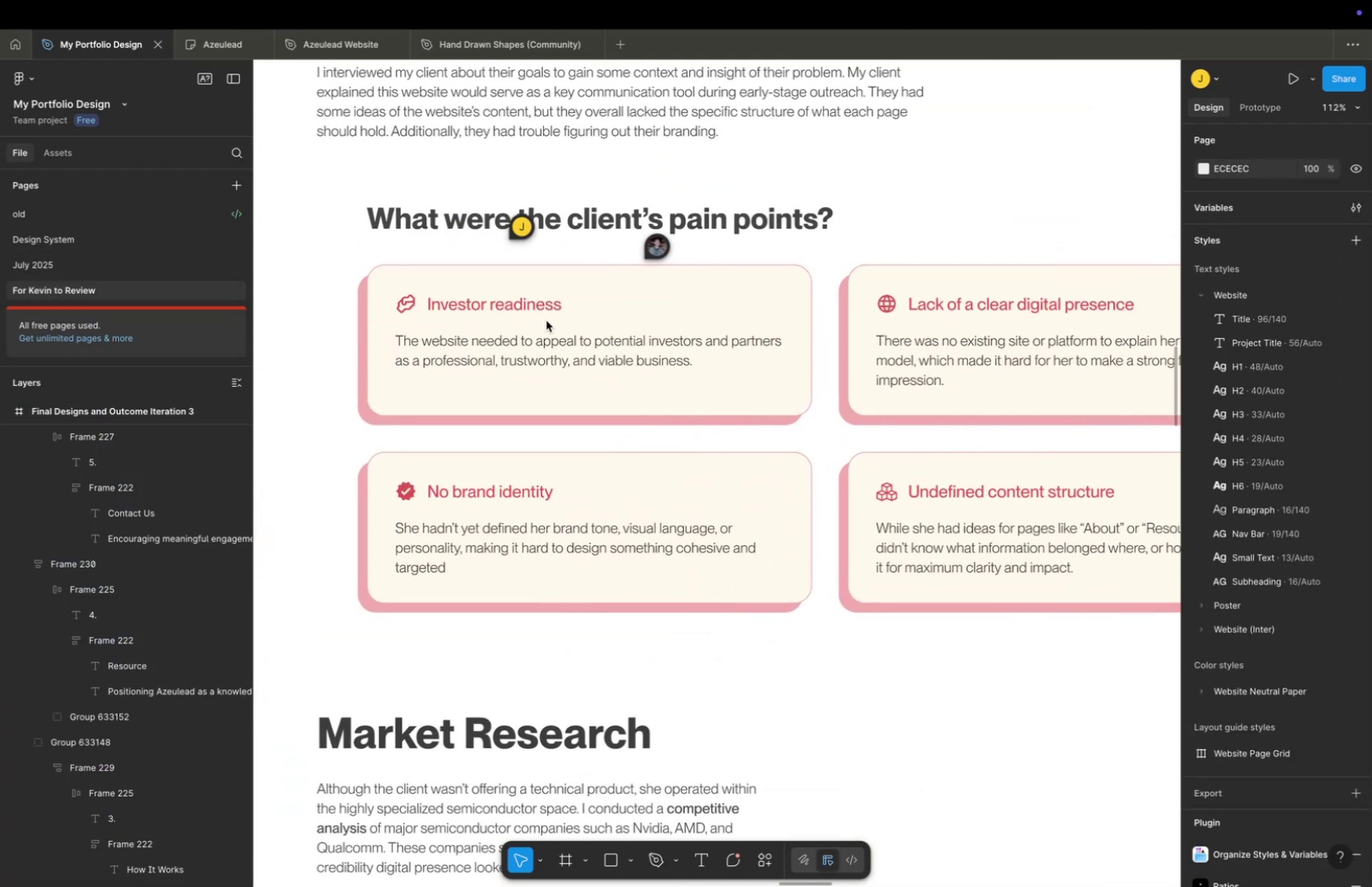 
left_click_drag(start_coordinate=[512, 339], to_coordinate=[758, 292])
 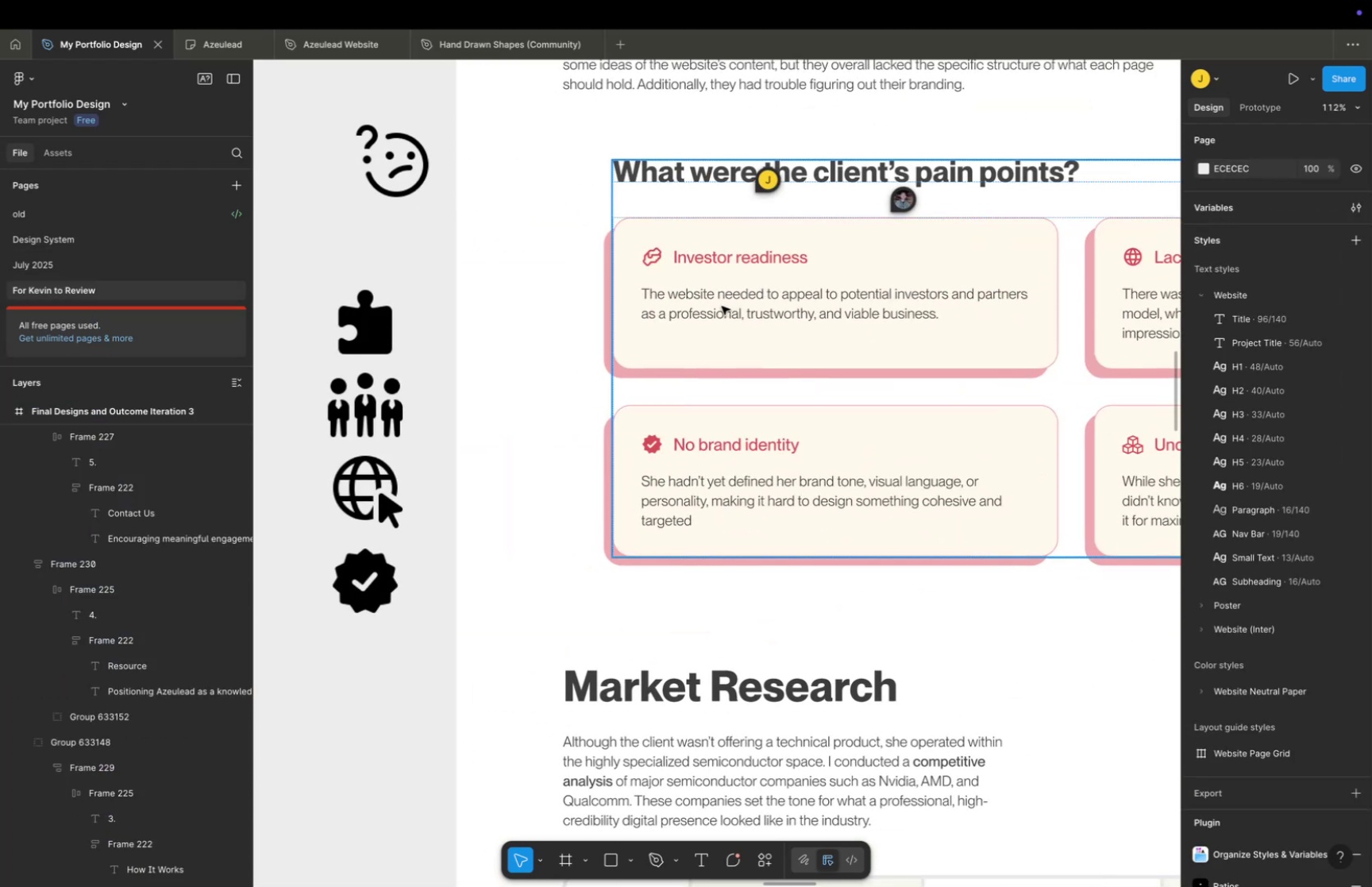 
key(Meta+CommandLeft)
 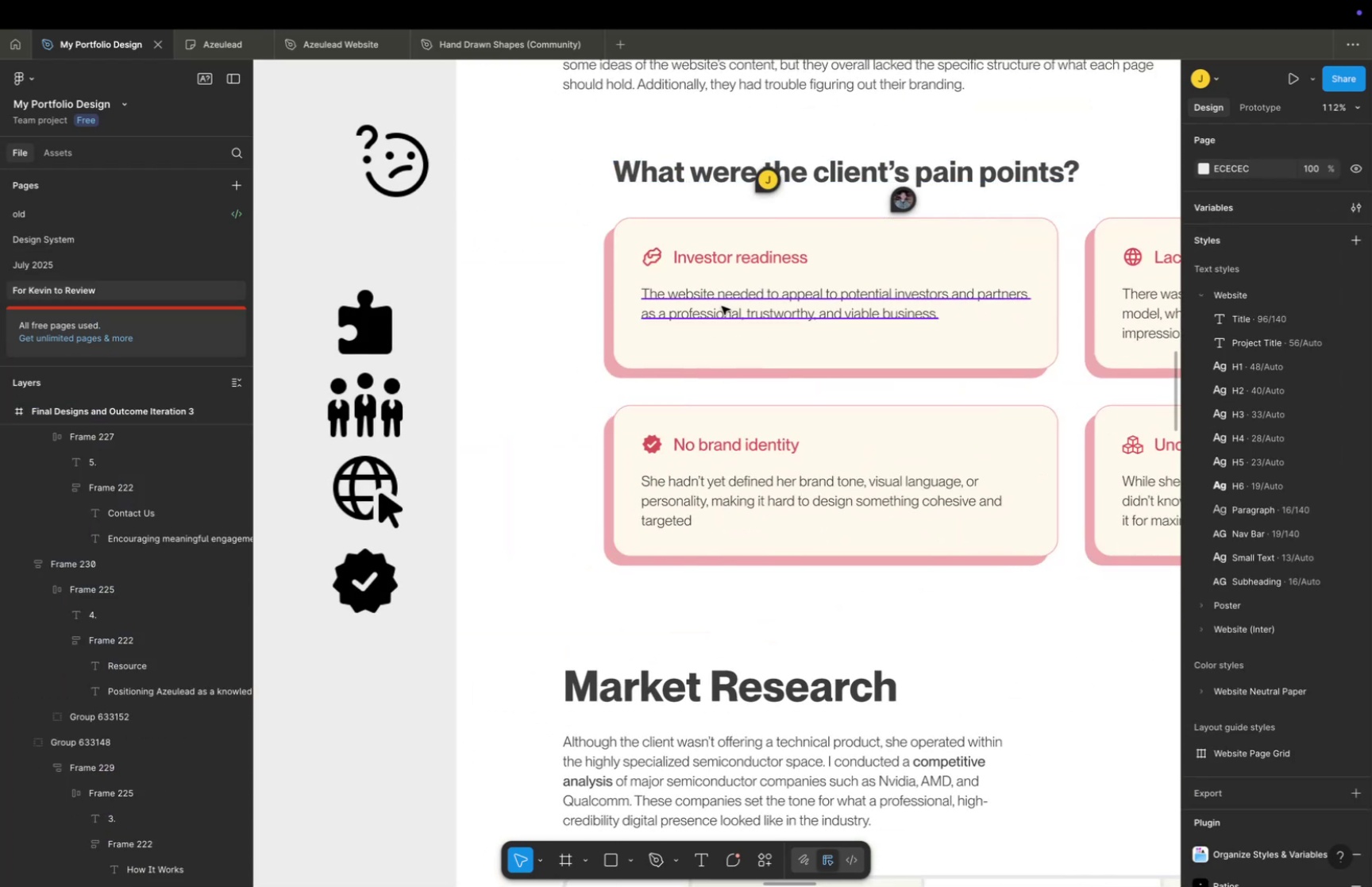 
scroll: coordinate [723, 306], scroll_direction: down, amount: 2.0
 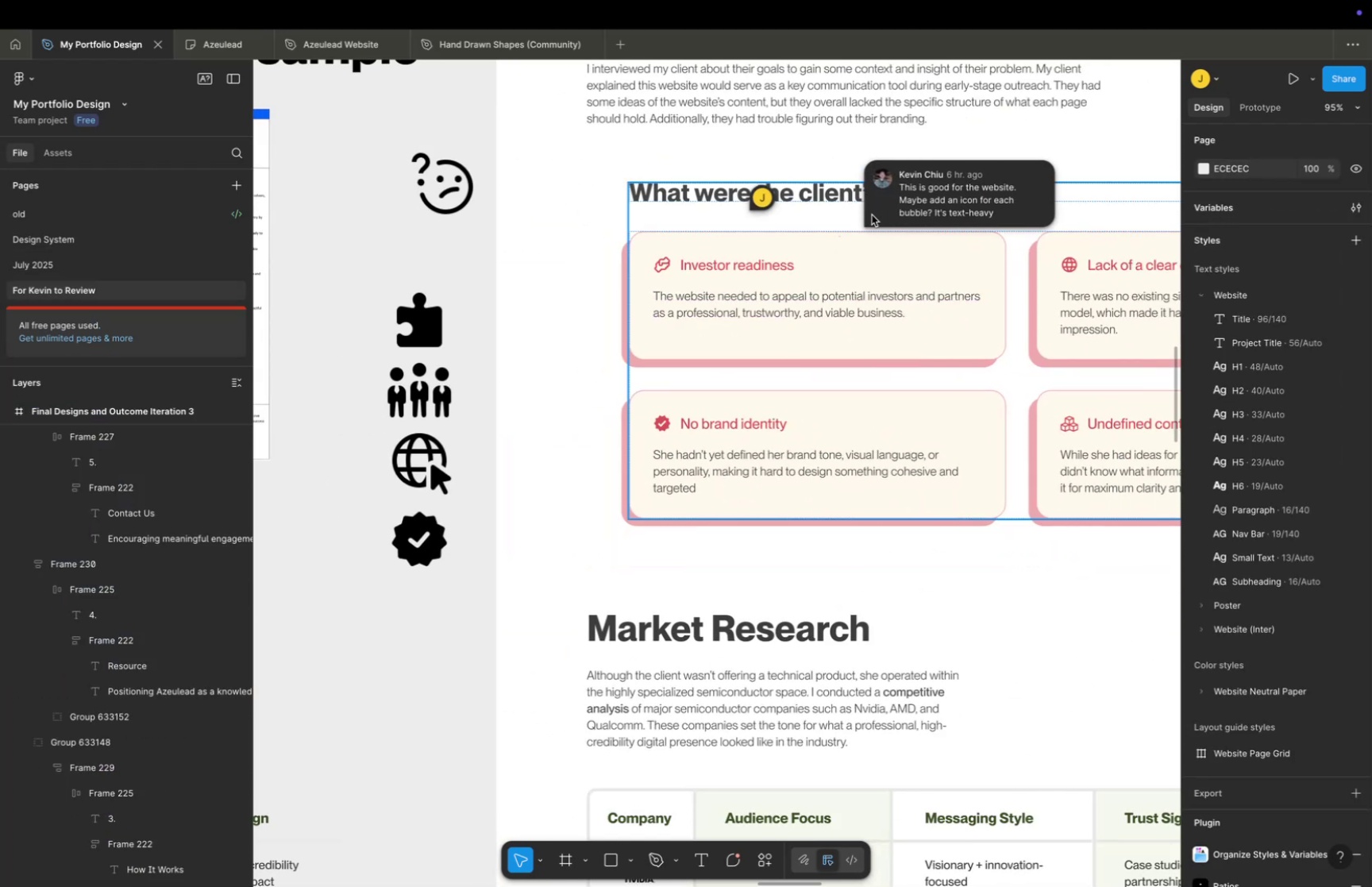 
left_click([928, 202])
 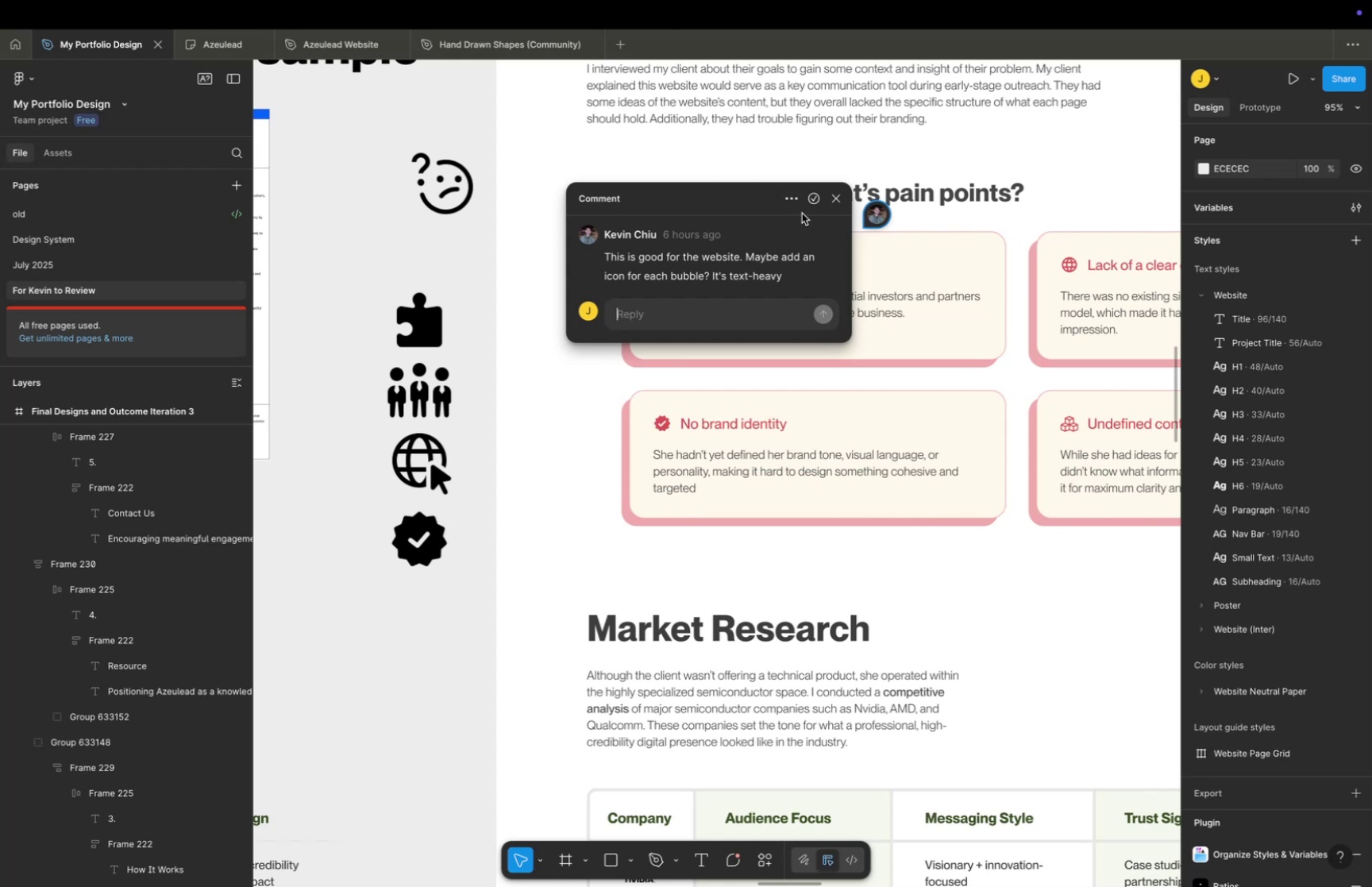 
left_click([814, 200])
 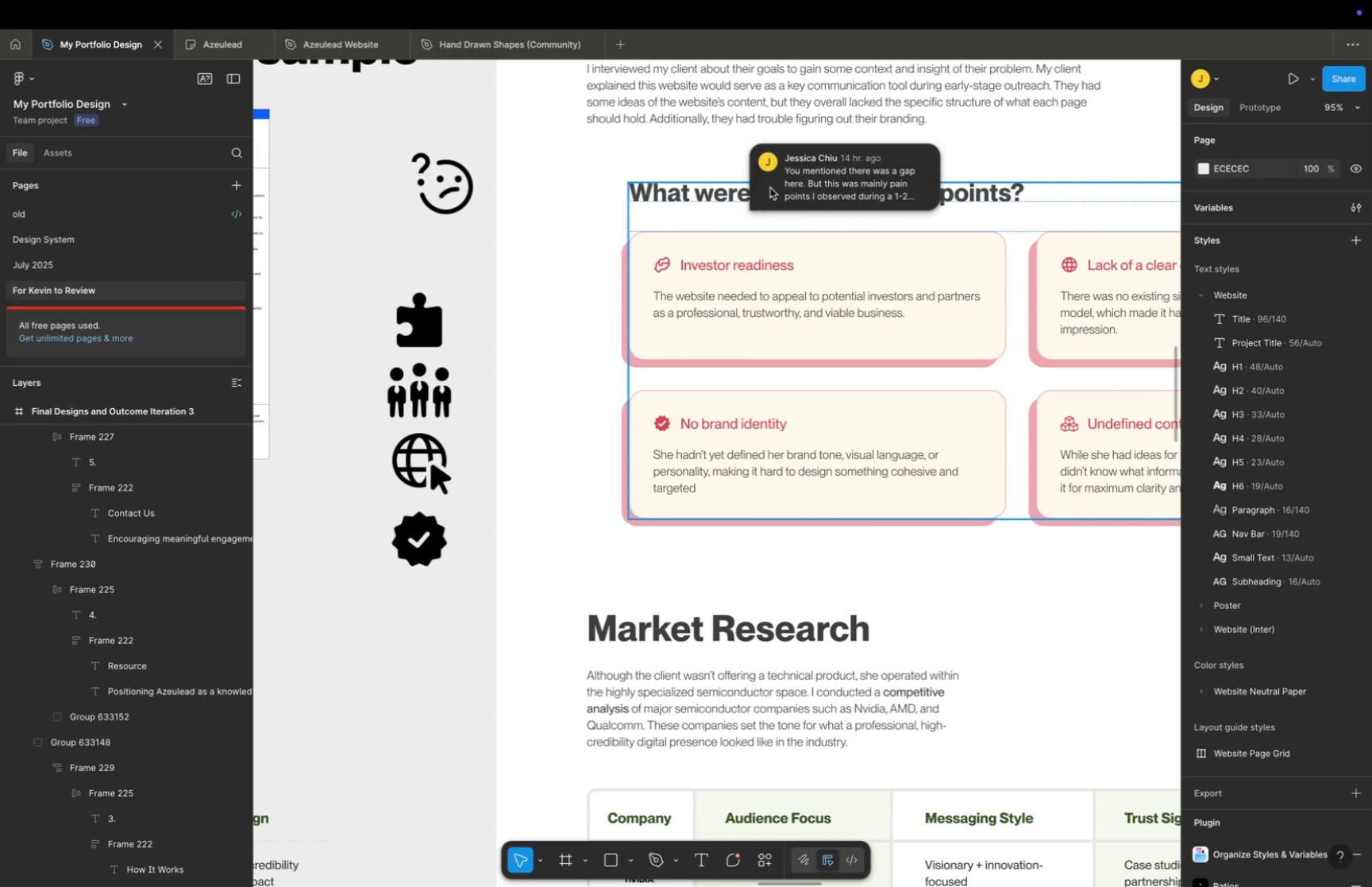 
left_click([773, 186])
 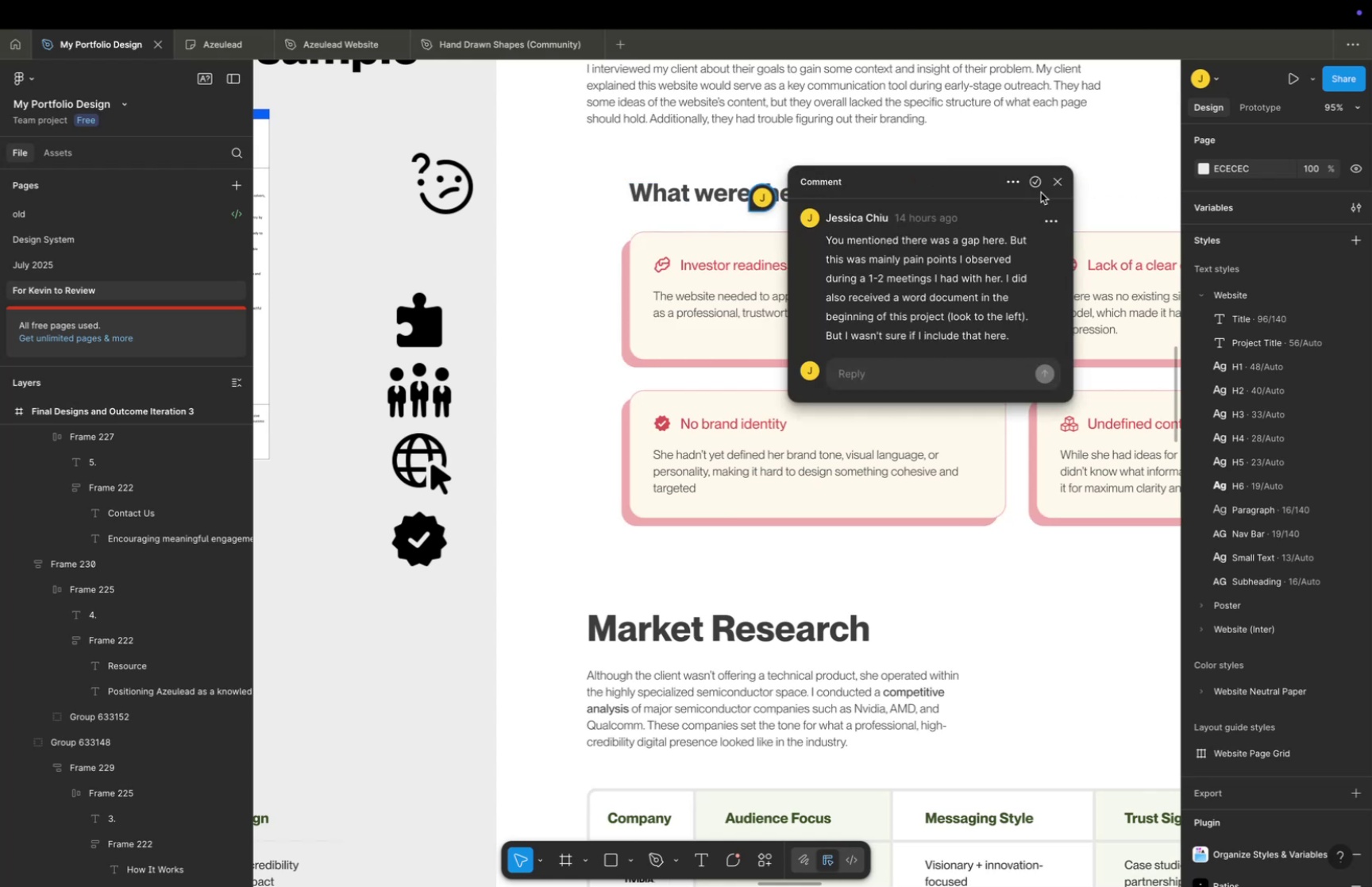 
left_click([1038, 183])
 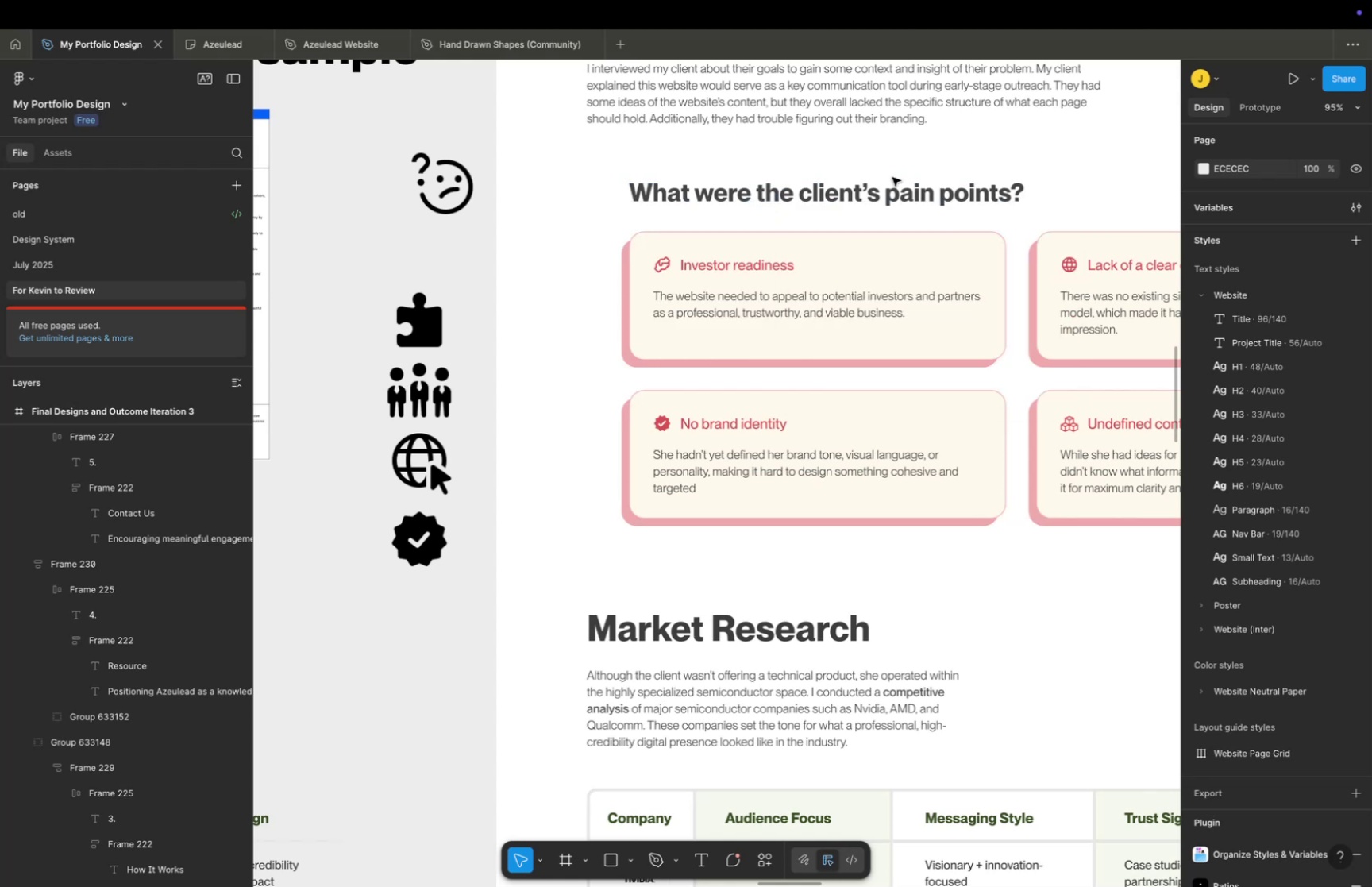 
key(Space)
 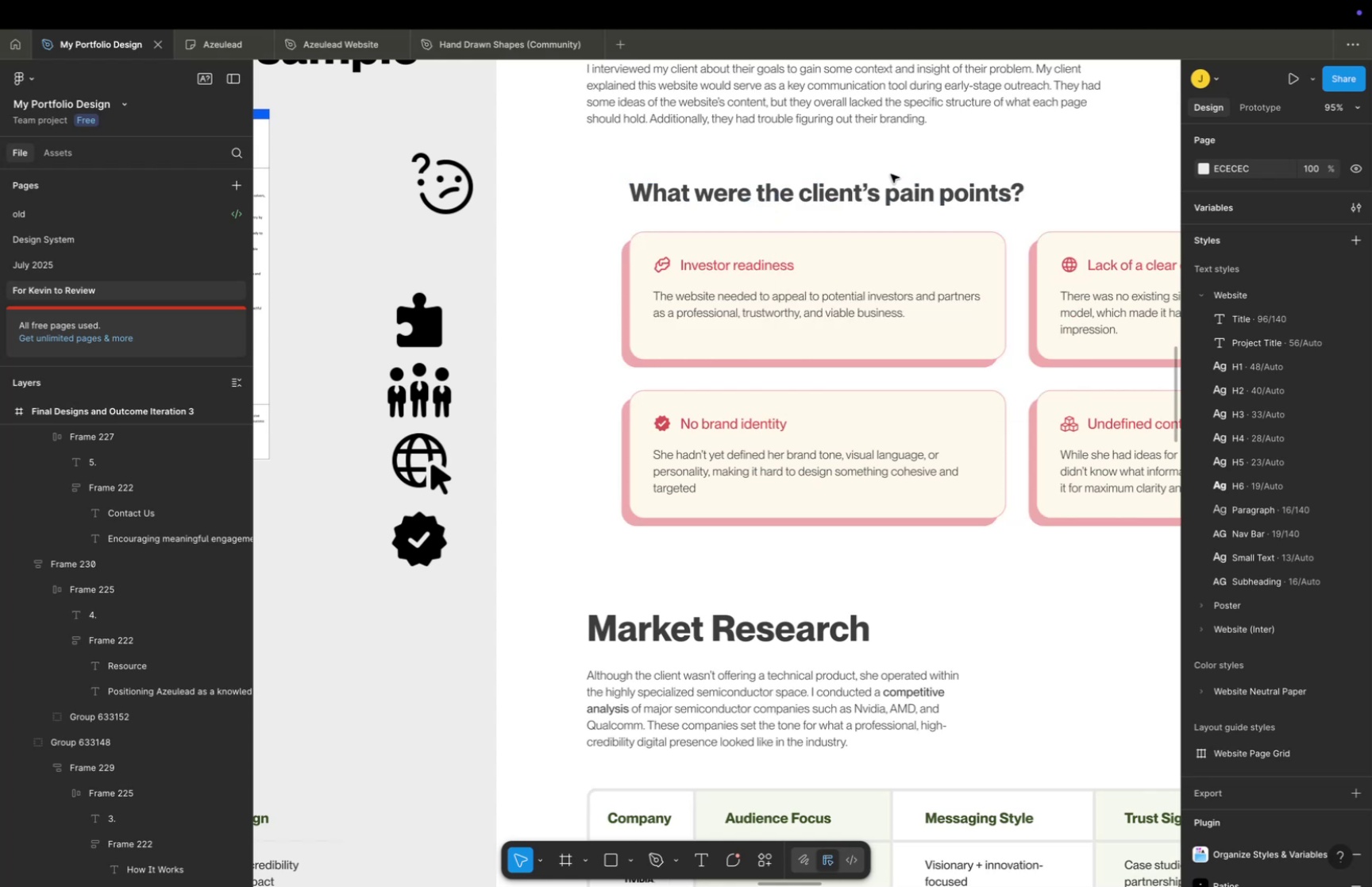 
left_click_drag(start_coordinate=[889, 175], to_coordinate=[699, 225])
 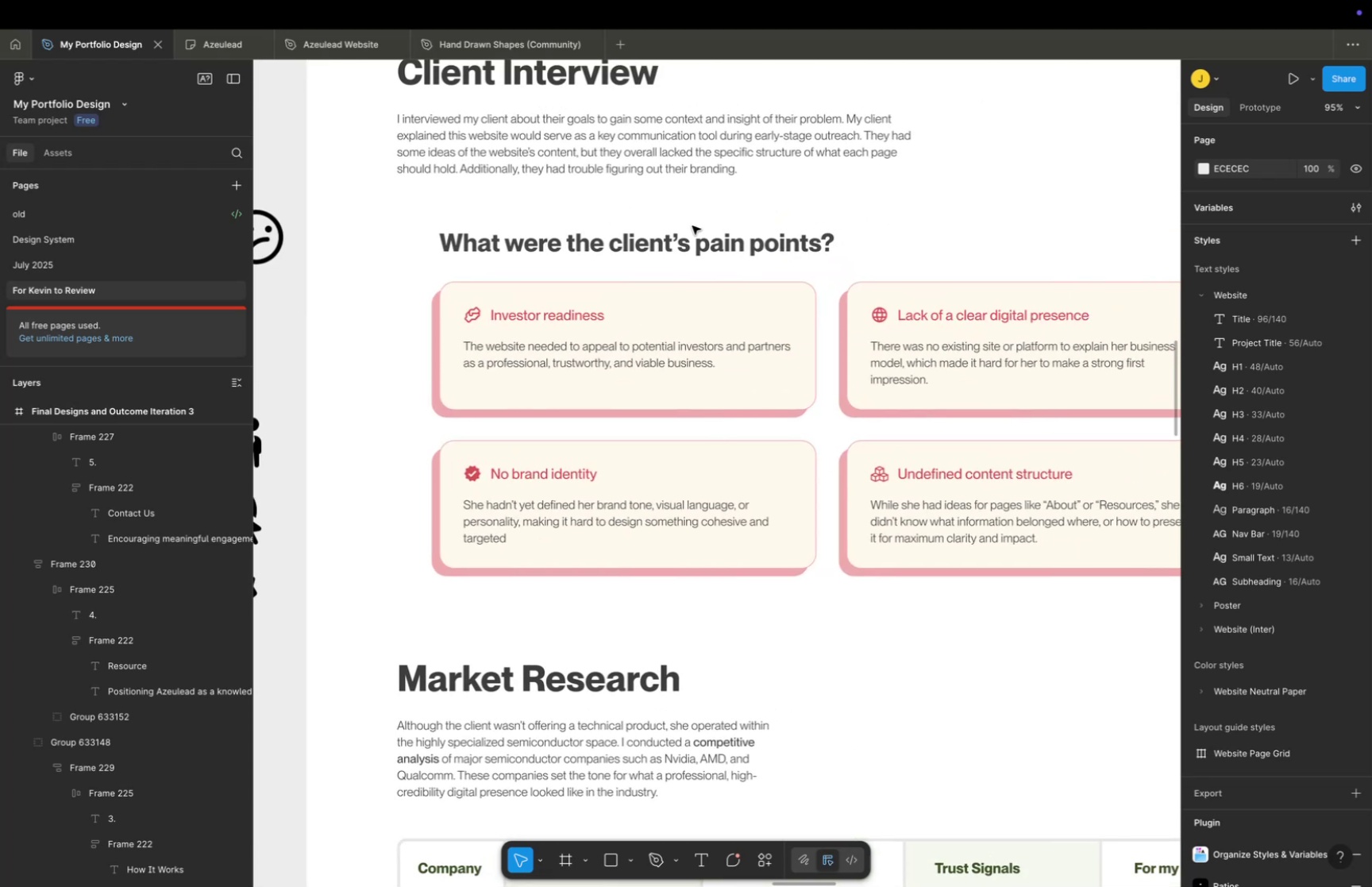 
key(Meta+CommandLeft)
 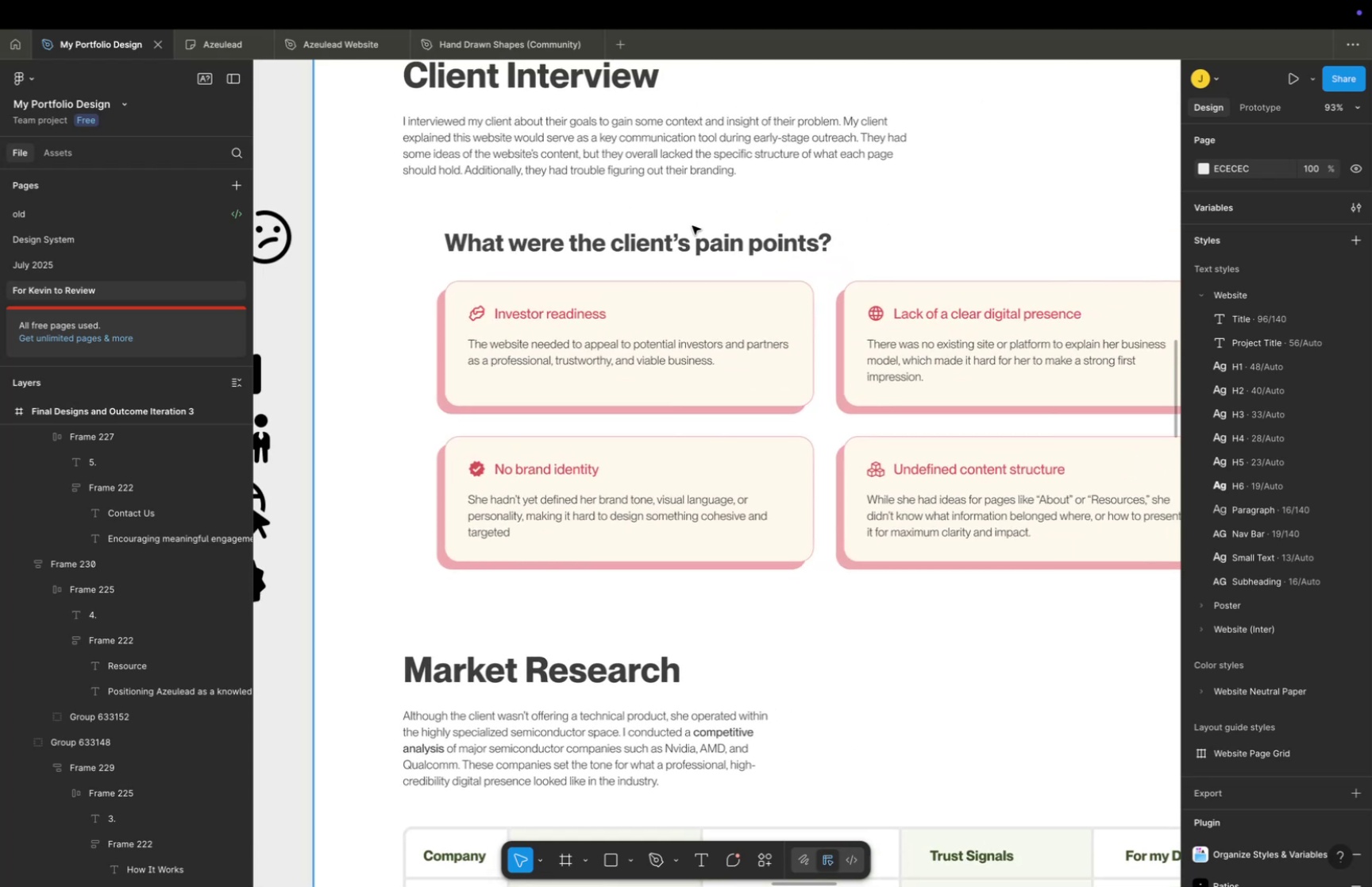 
scroll: coordinate [692, 226], scroll_direction: down, amount: 5.0
 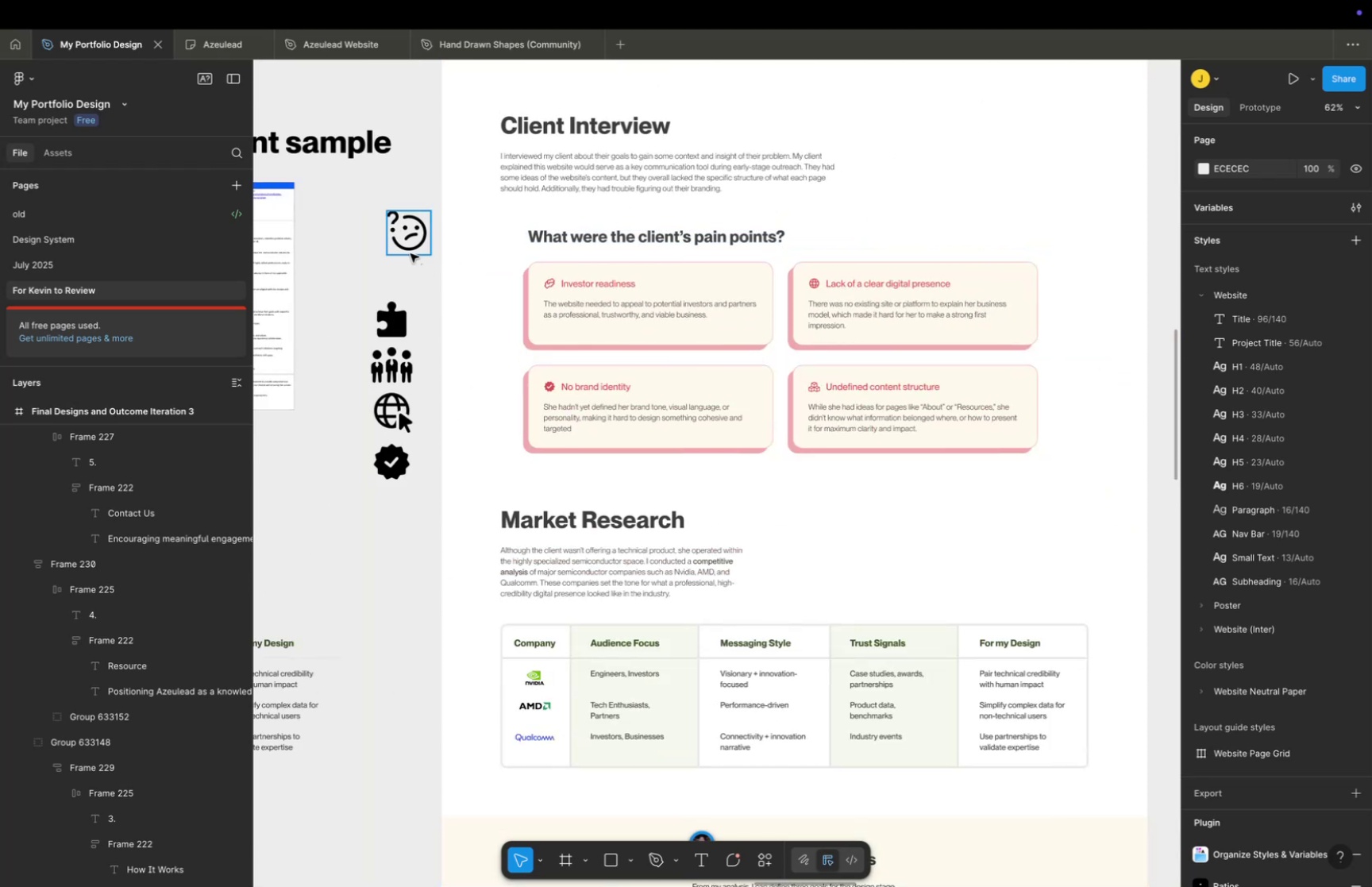 
left_click_drag(start_coordinate=[410, 226], to_coordinate=[926, 170])
 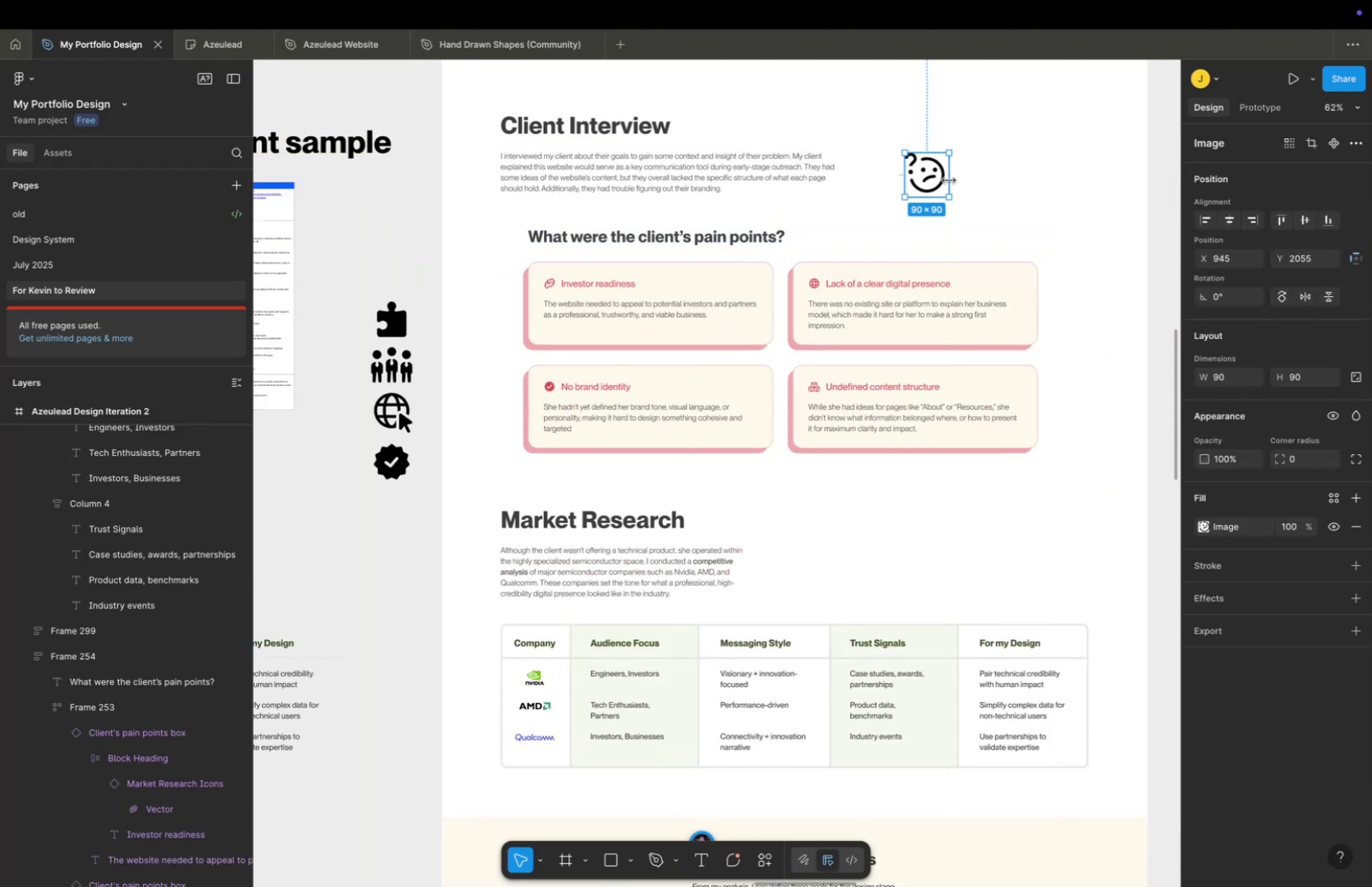 
hold_key(key=CommandLeft, duration=1.13)
hold_key(key=ShiftLeft, duration=0.96)
left_click_drag(start_coordinate=[946, 197], to_coordinate=[980, 218])
 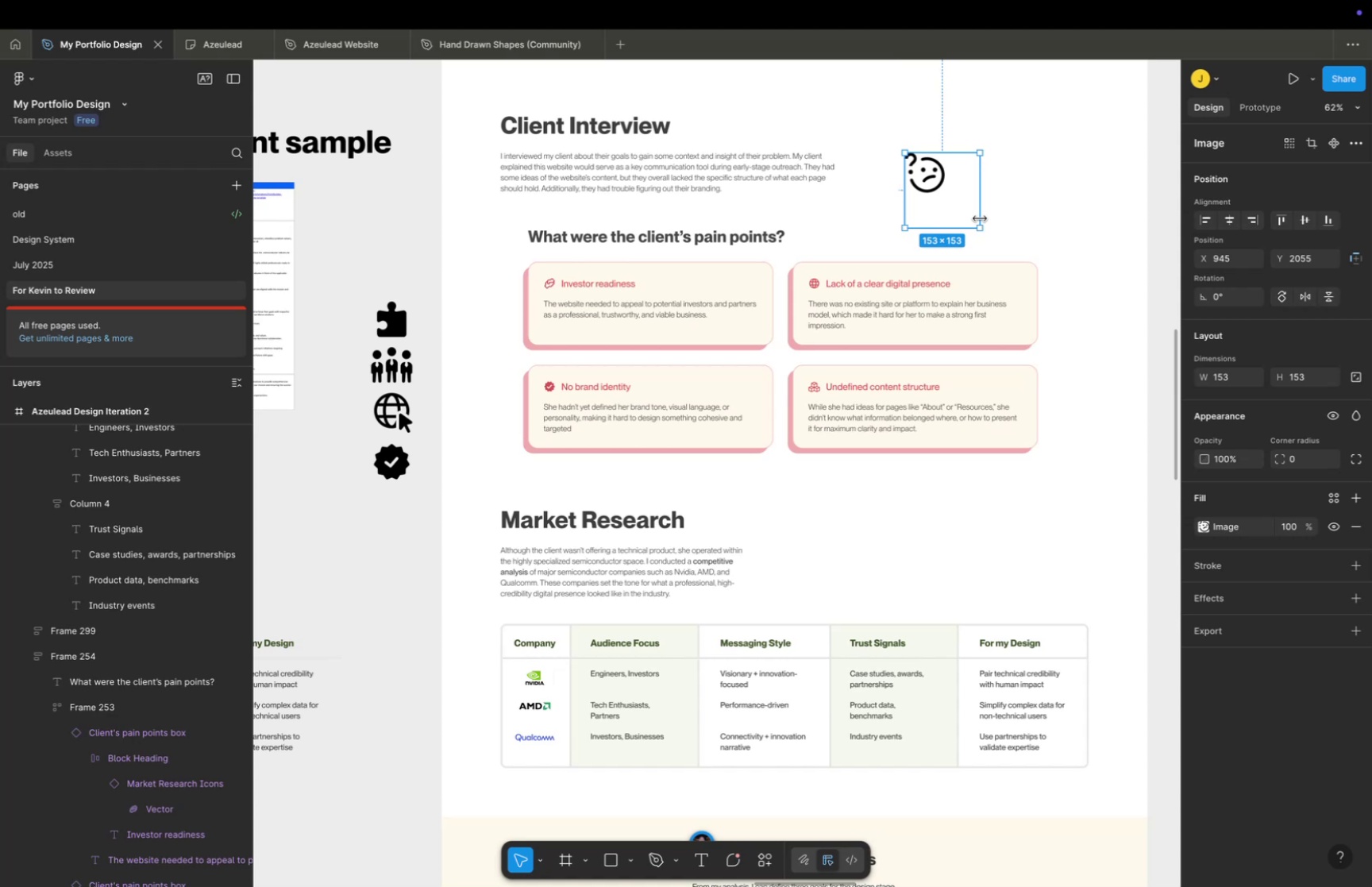 
key(Meta+Z)
 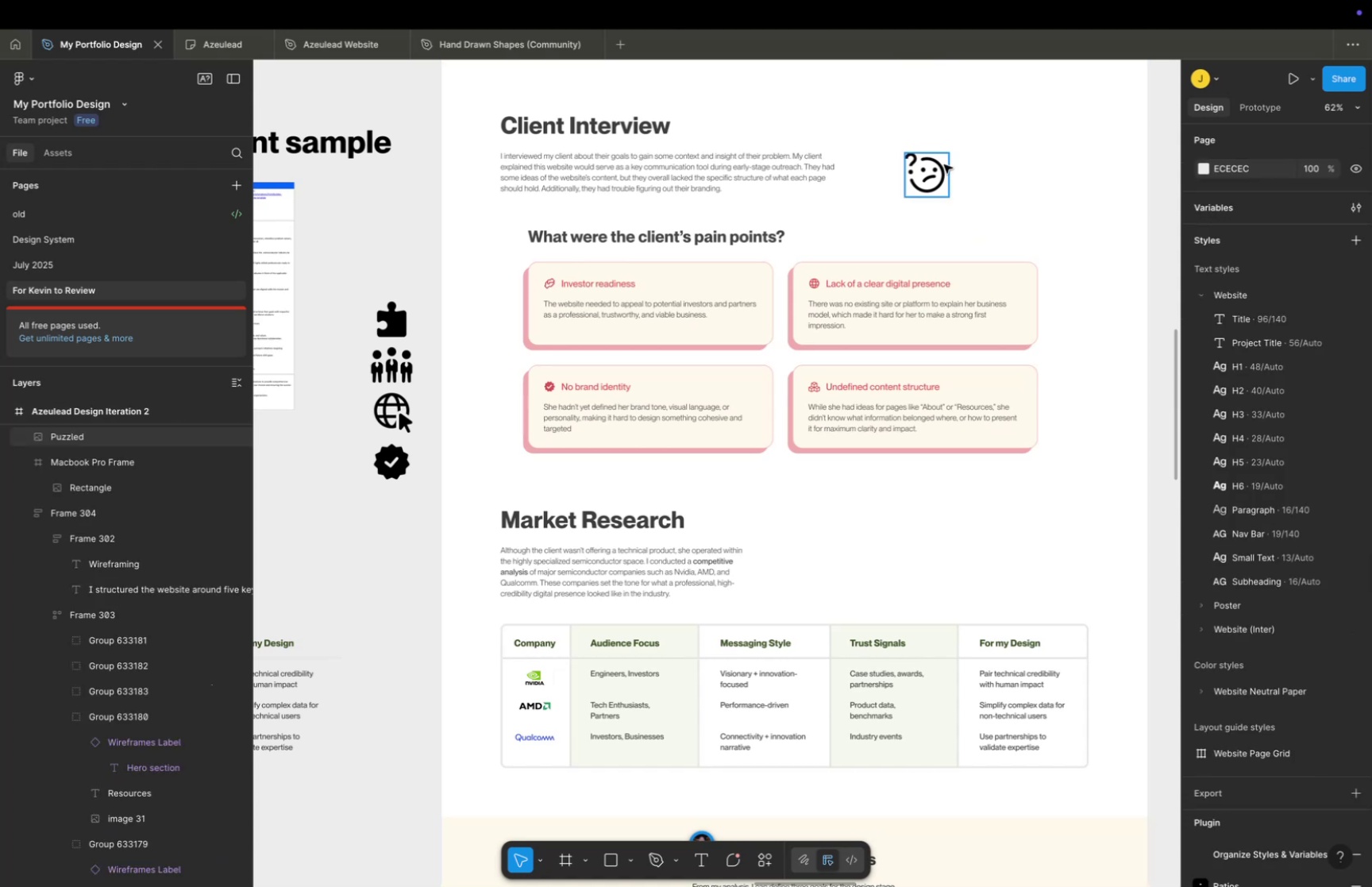 
double_click([929, 157])
 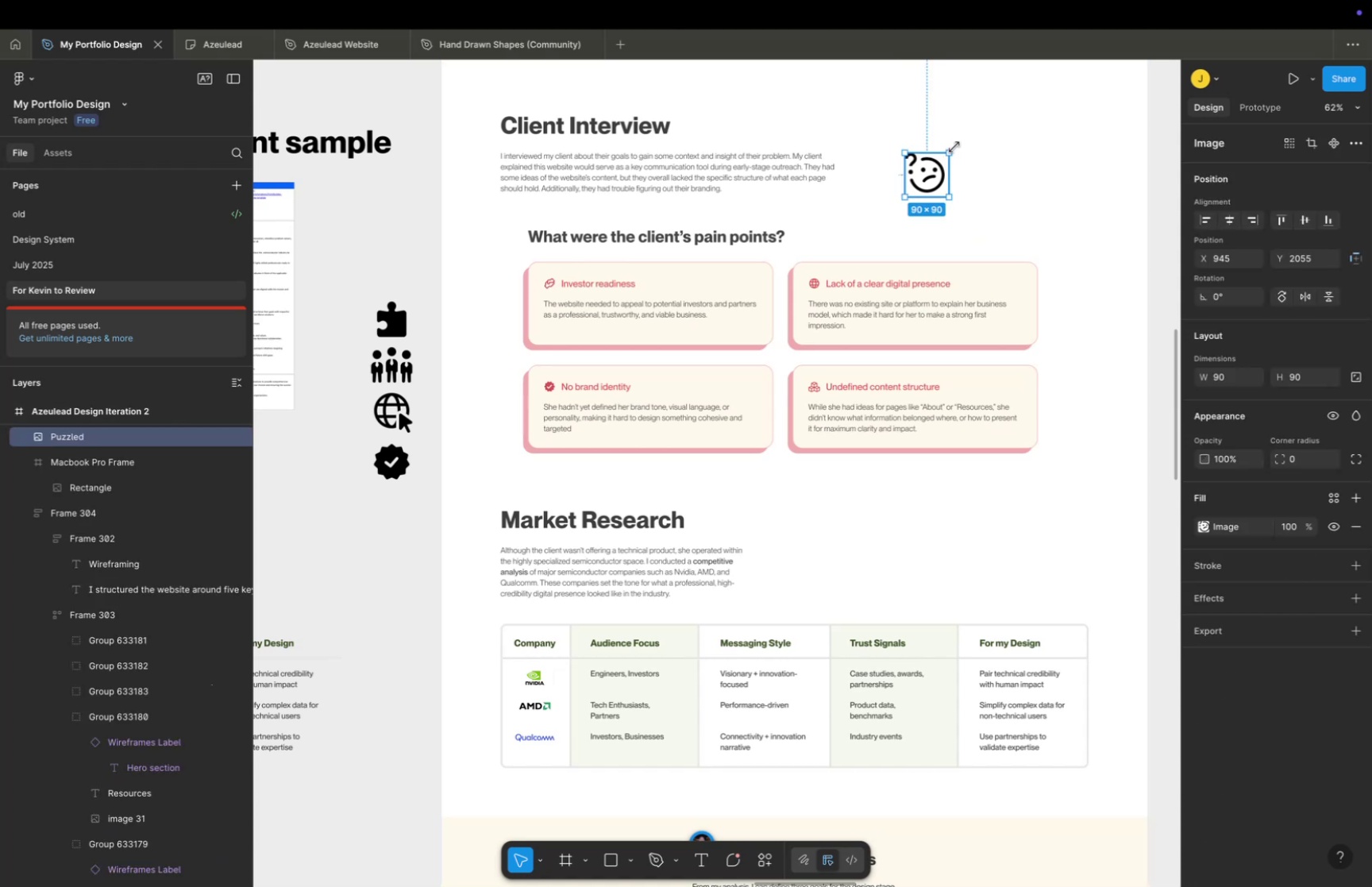 
hold_key(key=OptionLeft, duration=1.65)
left_click_drag(start_coordinate=[946, 150], to_coordinate=[983, 137])
 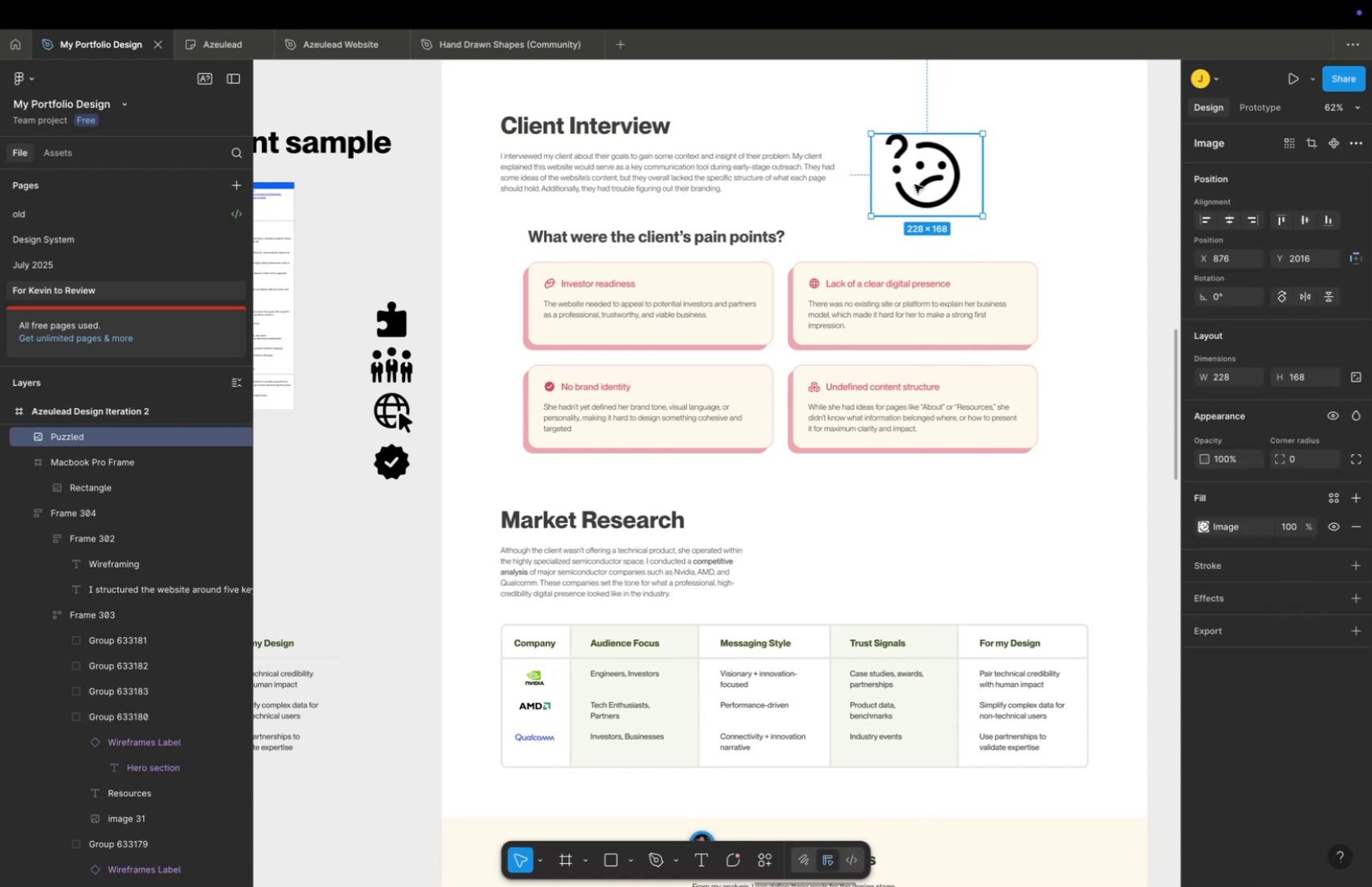 
left_click_drag(start_coordinate=[915, 184], to_coordinate=[911, 187])
 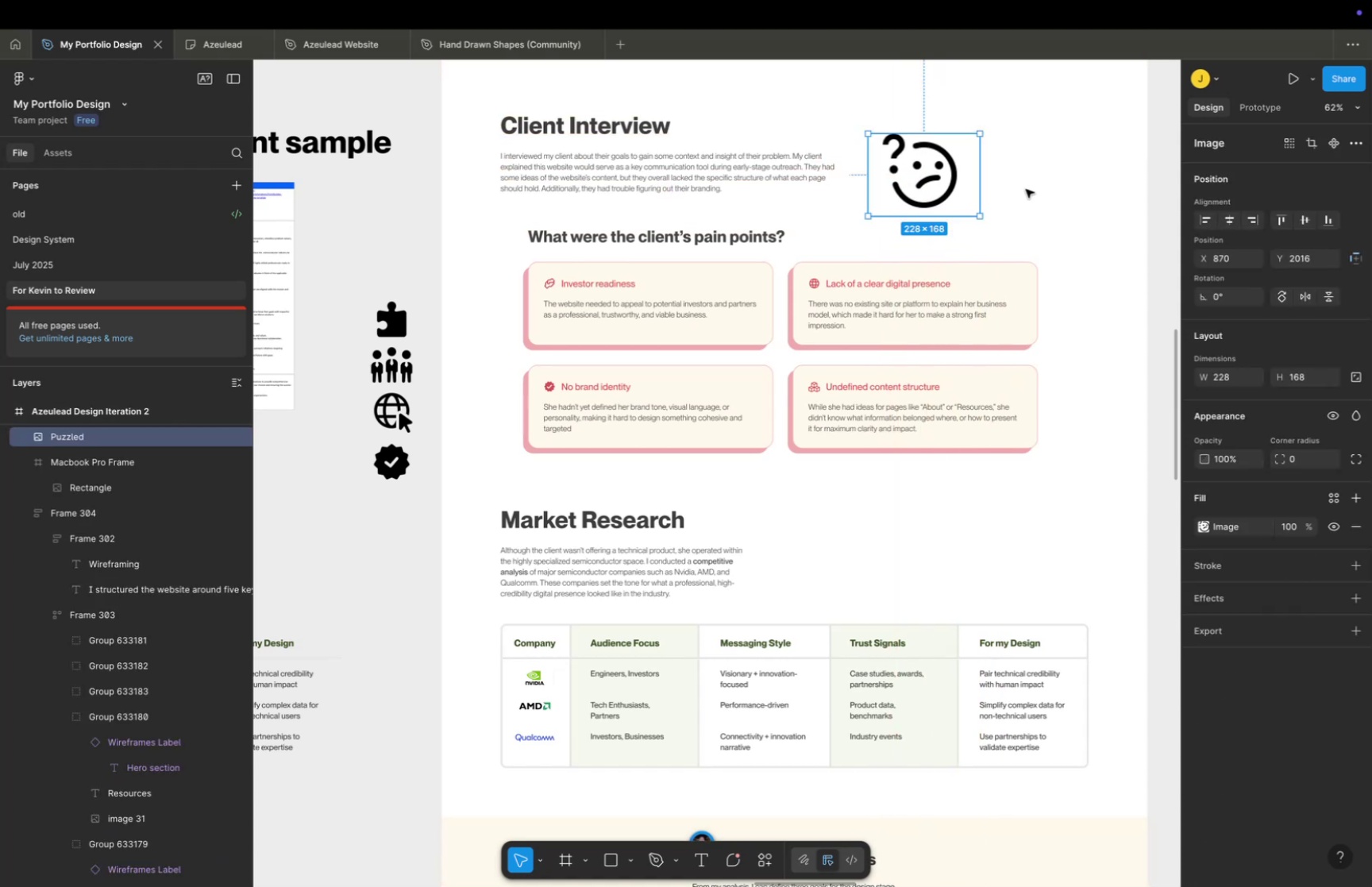 
left_click([1026, 189])
 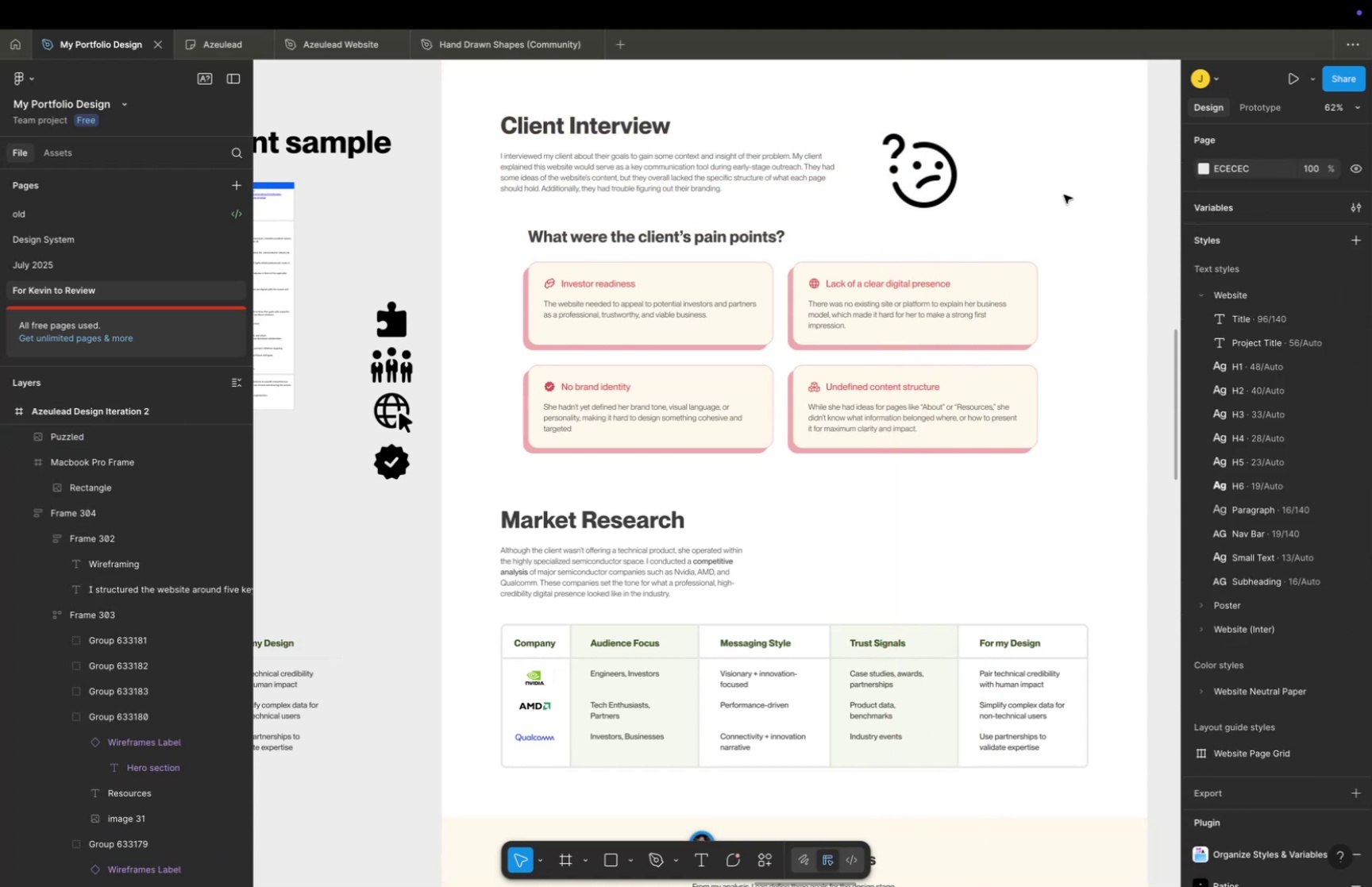 
key(Space)
 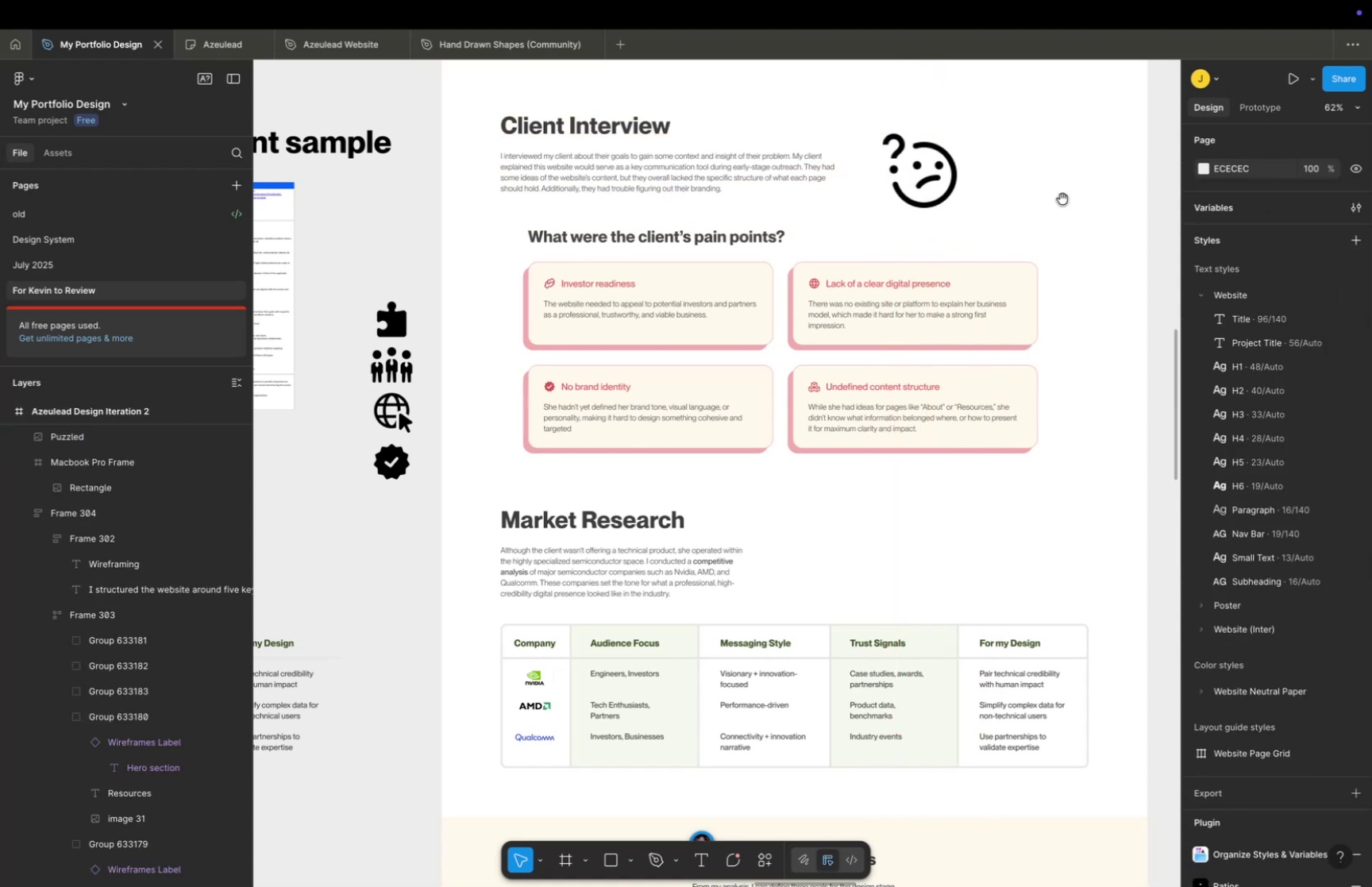 
left_click_drag(start_coordinate=[1062, 200], to_coordinate=[961, 327])
 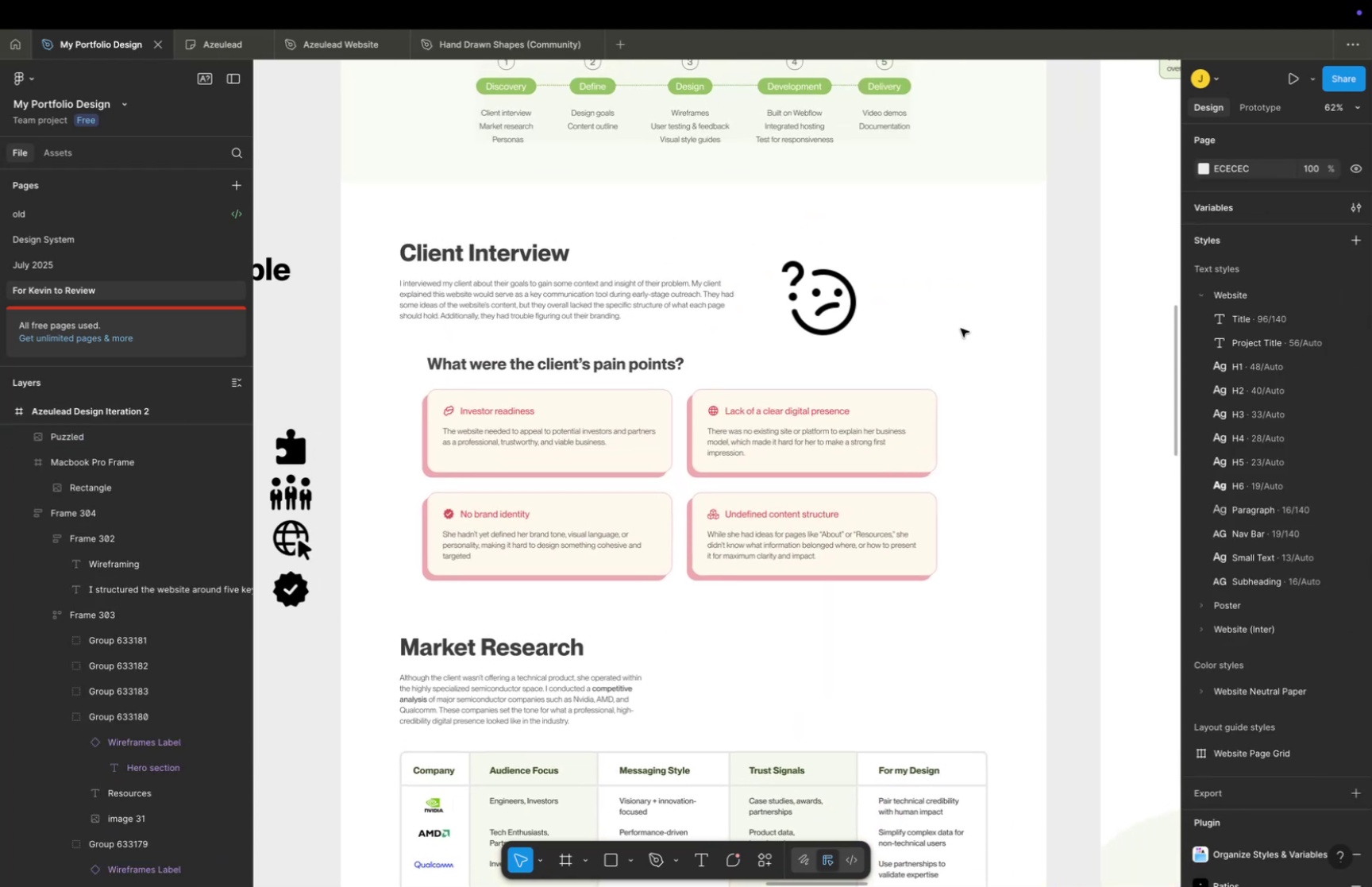 
key(Meta+CommandLeft)
 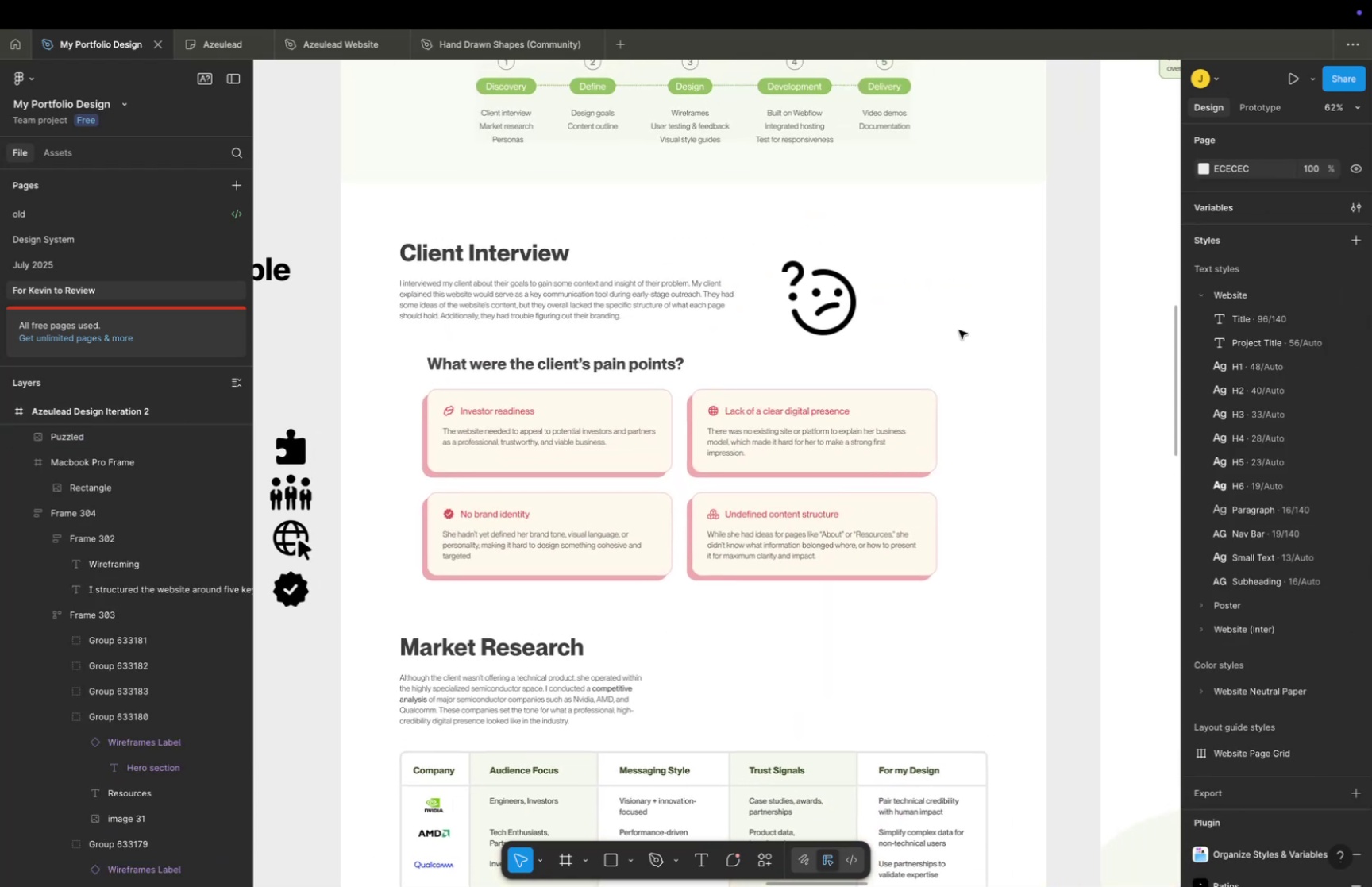 
scroll: coordinate [960, 331], scroll_direction: down, amount: 4.0
 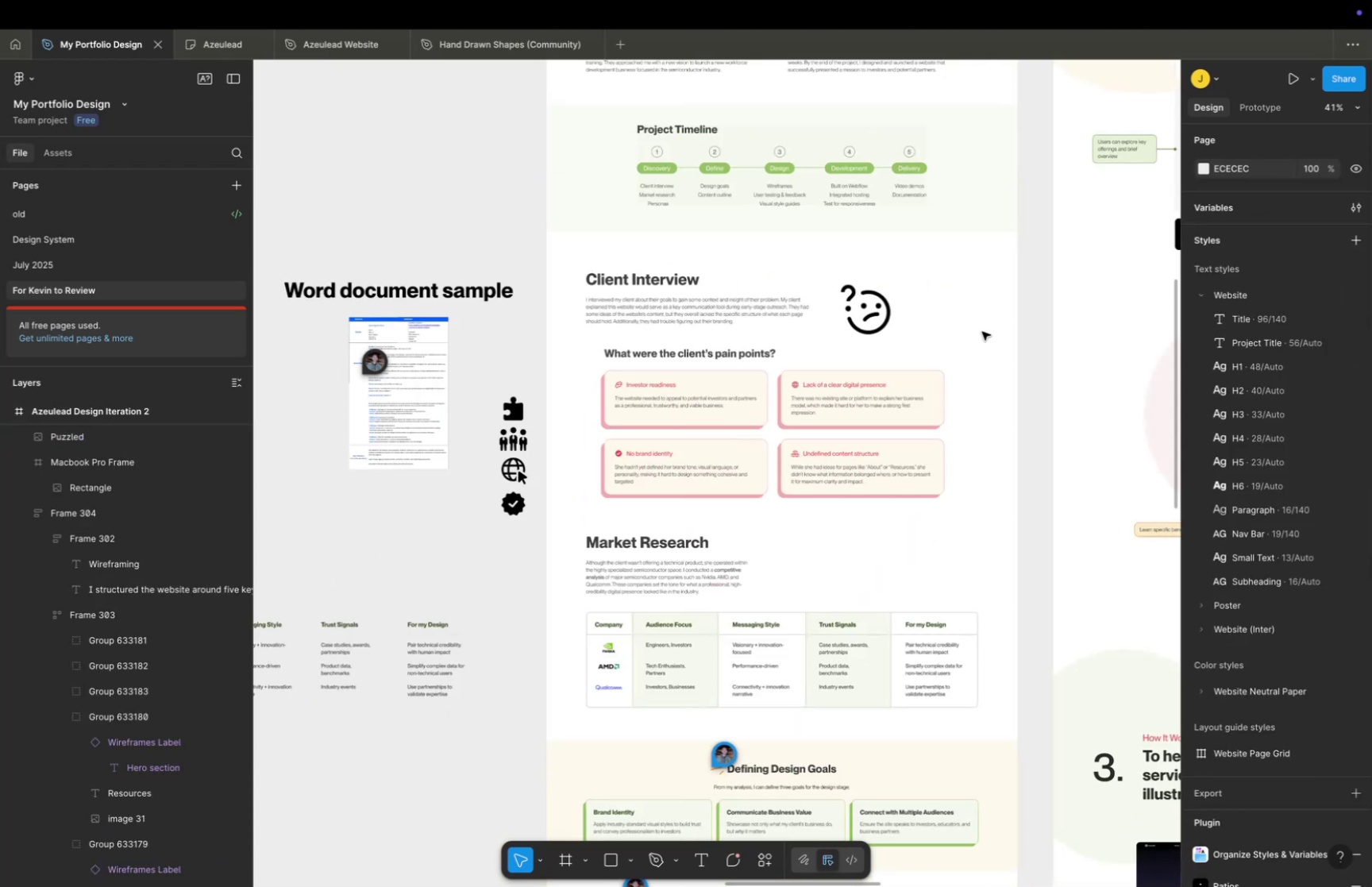 
hold_key(key=Space, duration=0.44)
 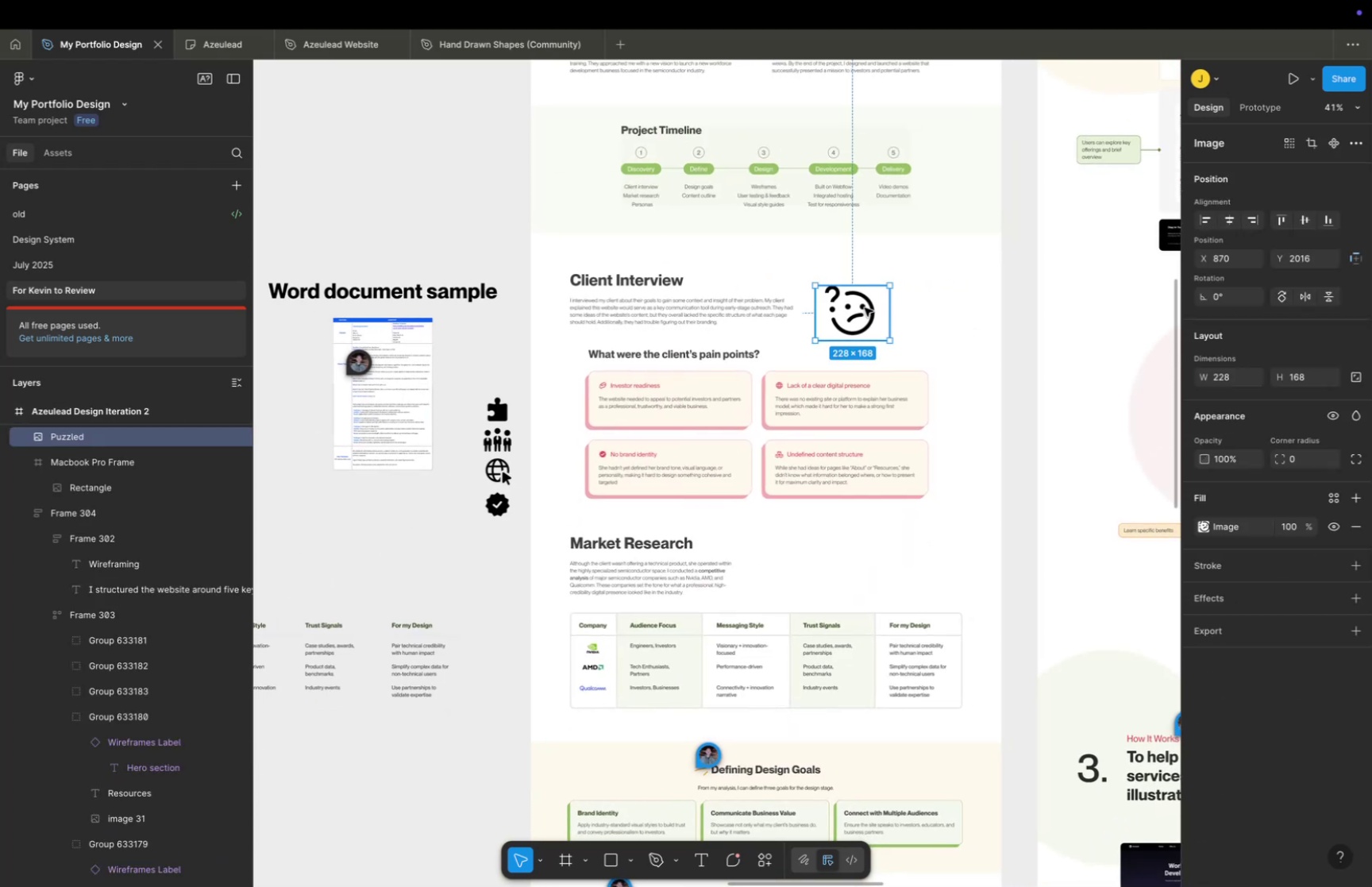 
left_click_drag(start_coordinate=[977, 332], to_coordinate=[962, 333])
 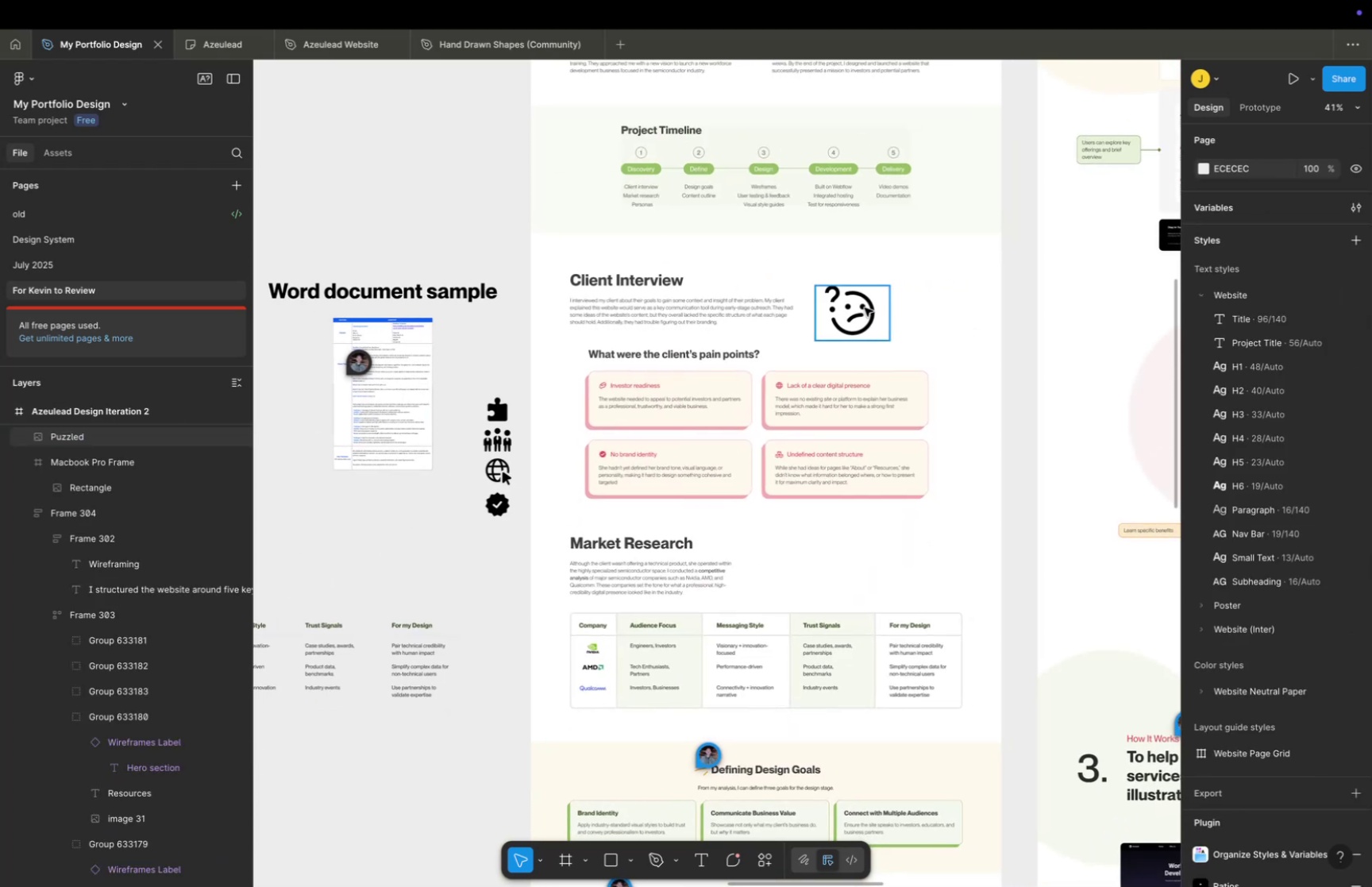 
left_click([865, 307])
 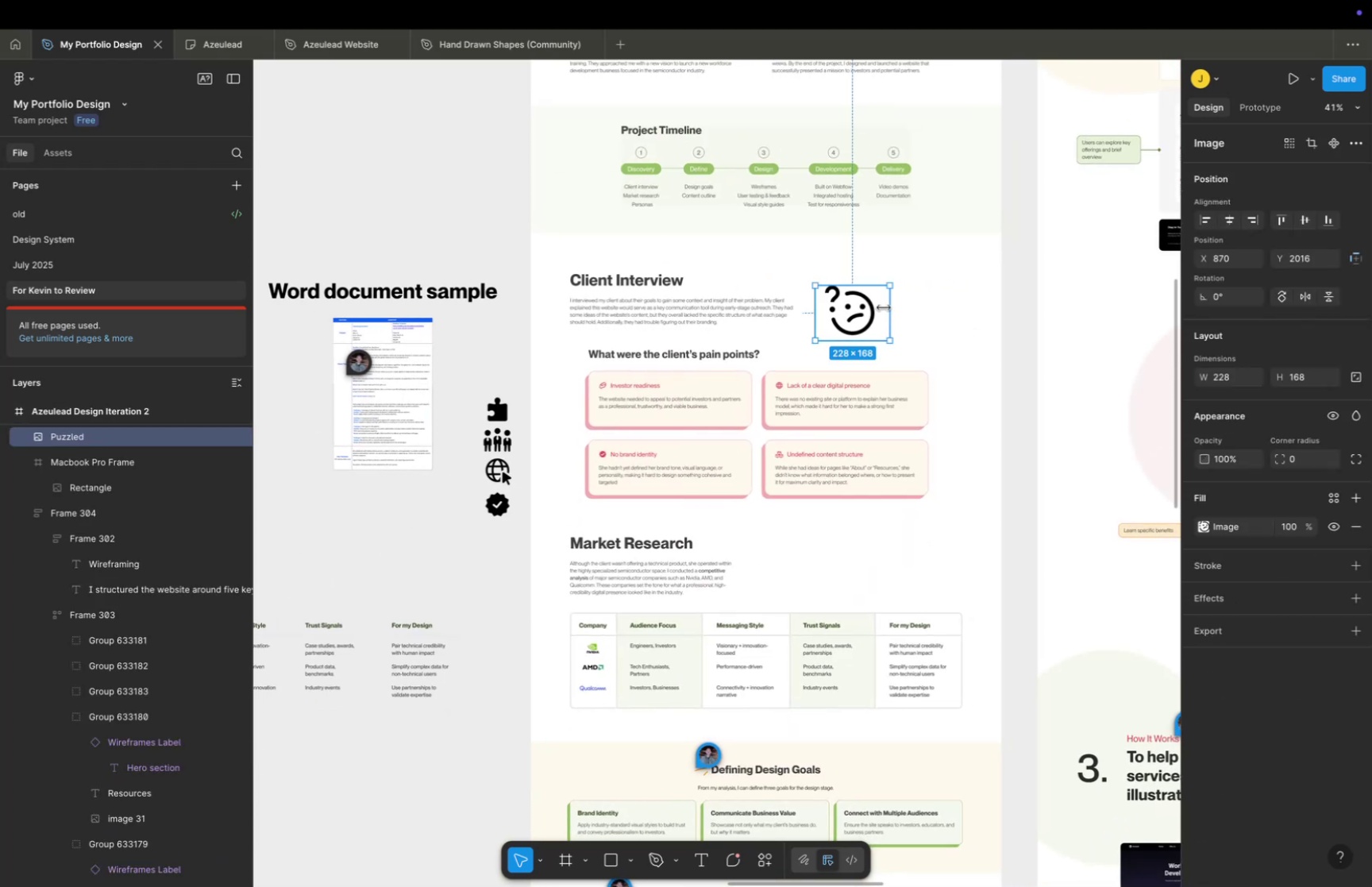 
key(Backspace)
 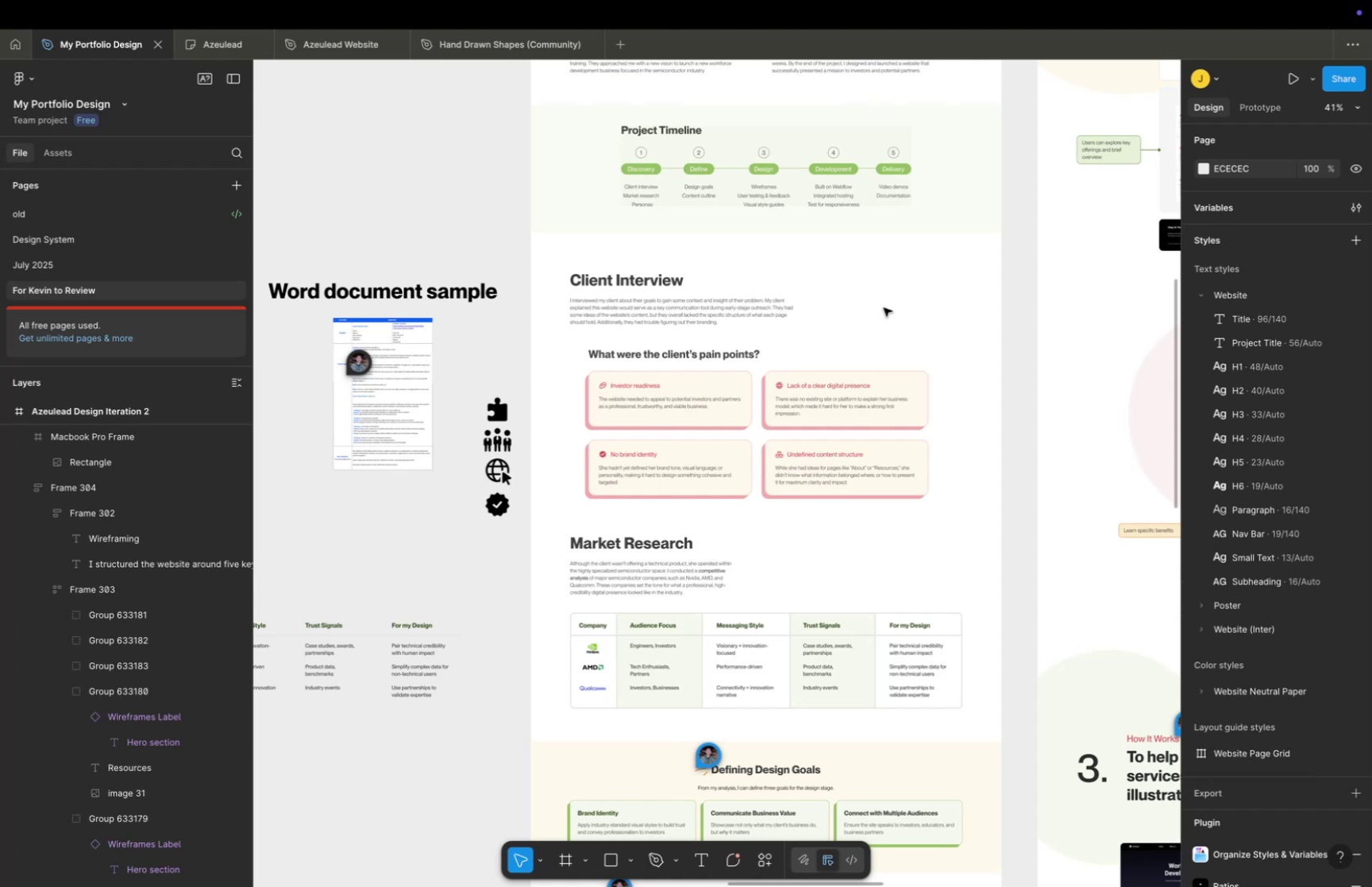 
scroll: coordinate [889, 308], scroll_direction: down, amount: 9.0
 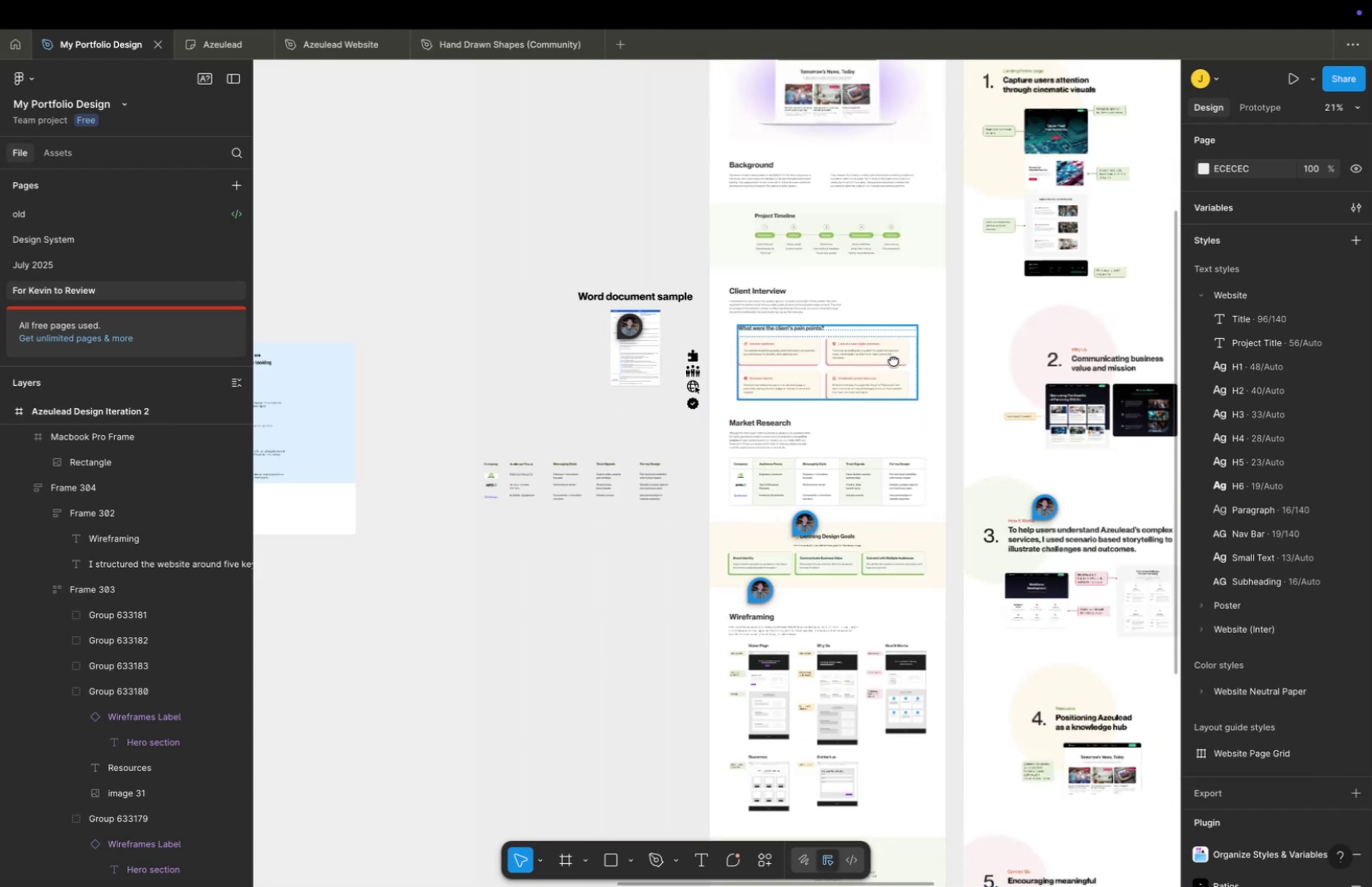 
key(Meta+CommandLeft)
 